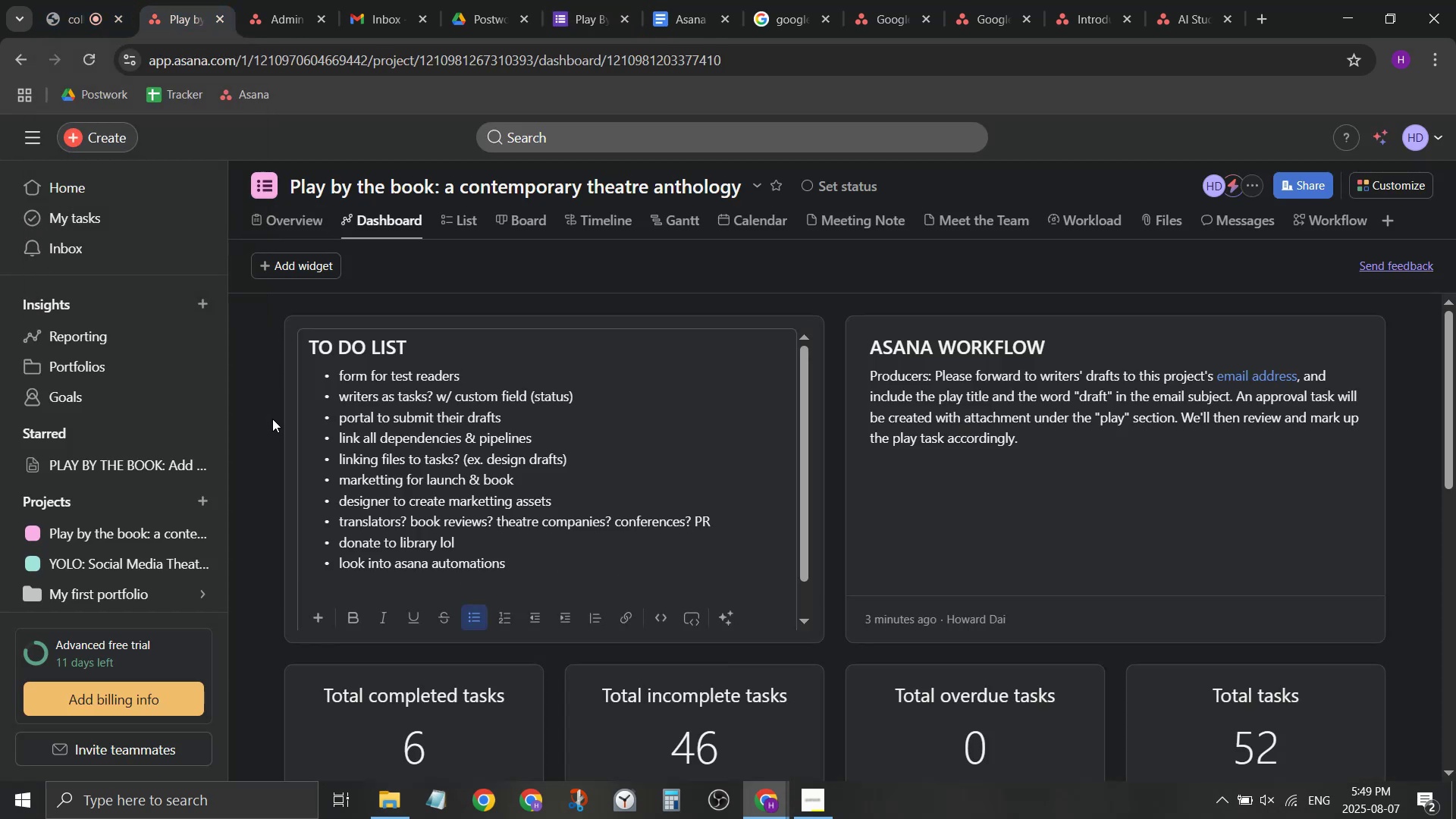 
wait(8.05)
 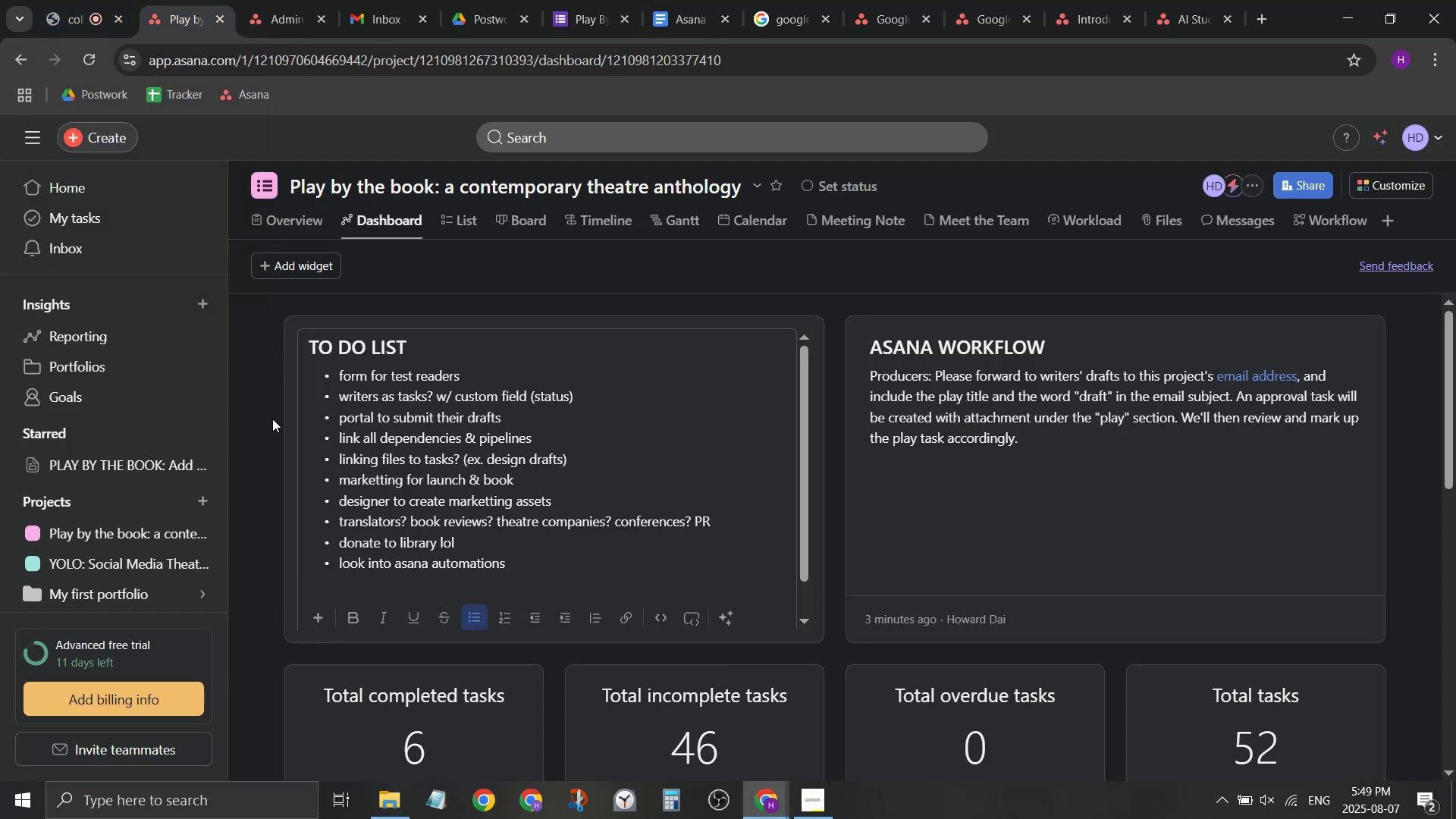 
left_click_drag(start_coordinate=[581, 0], to_coordinate=[585, 2])
 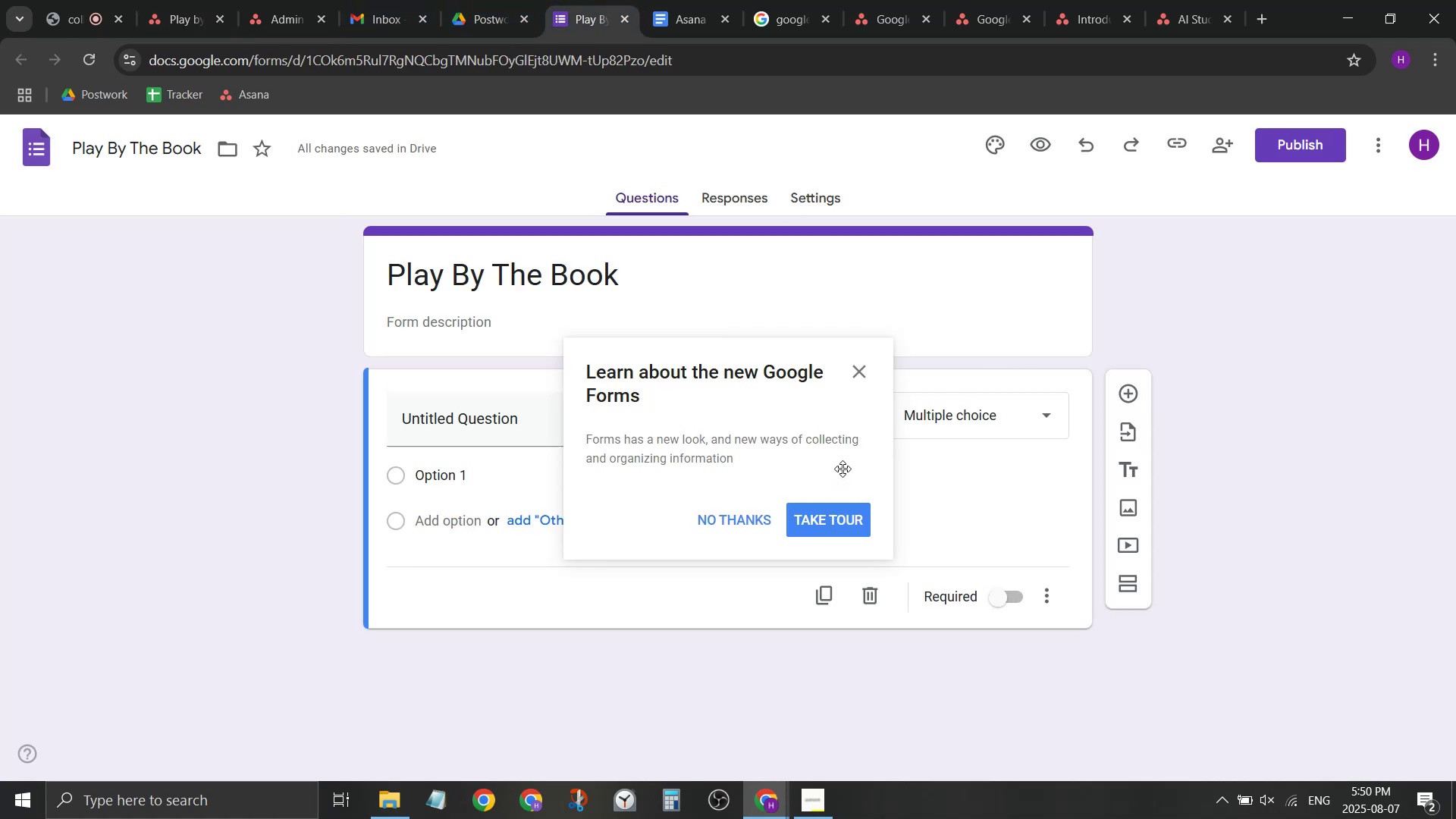 
left_click([860, 375])
 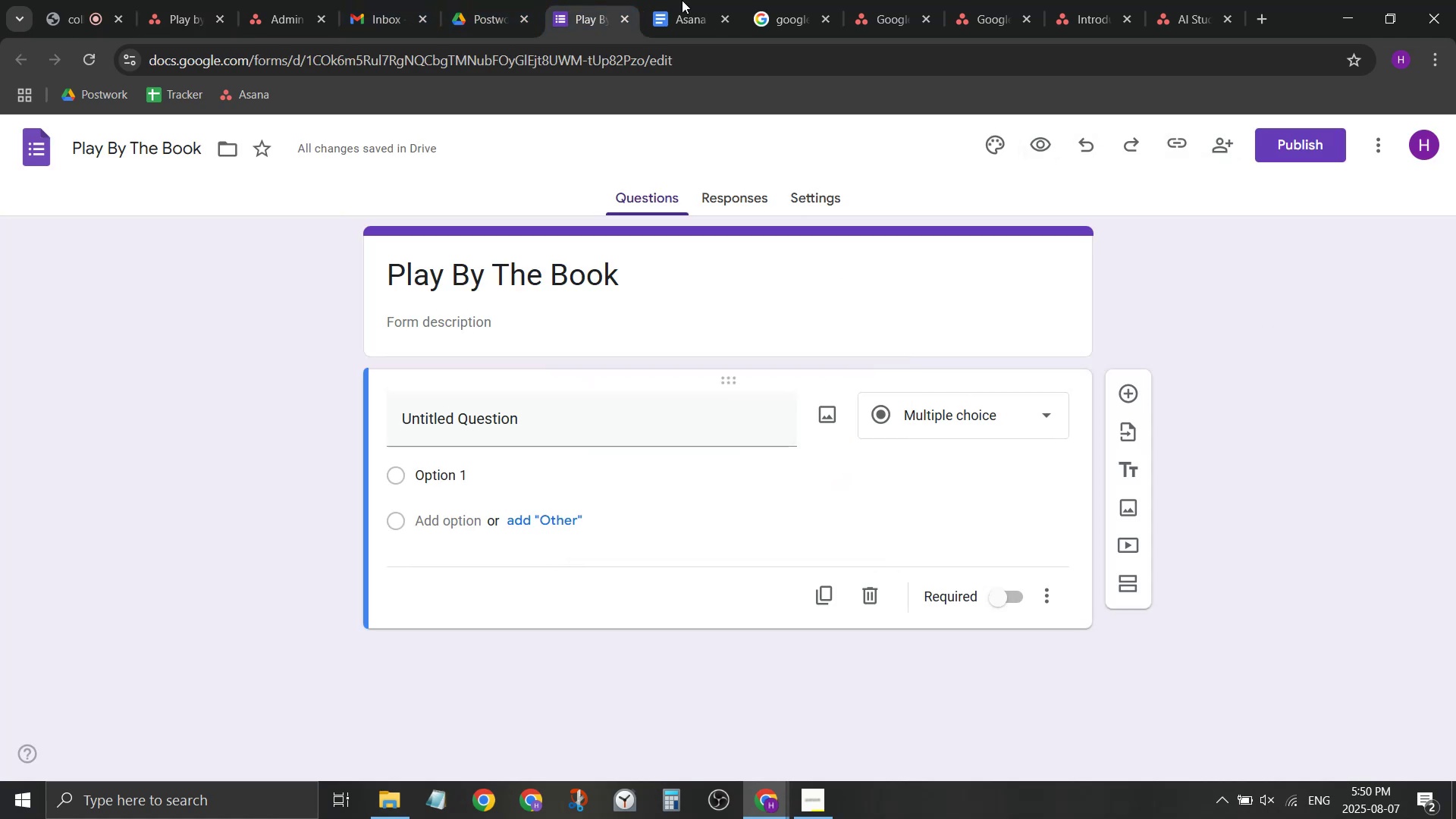 
left_click([898, 0])
 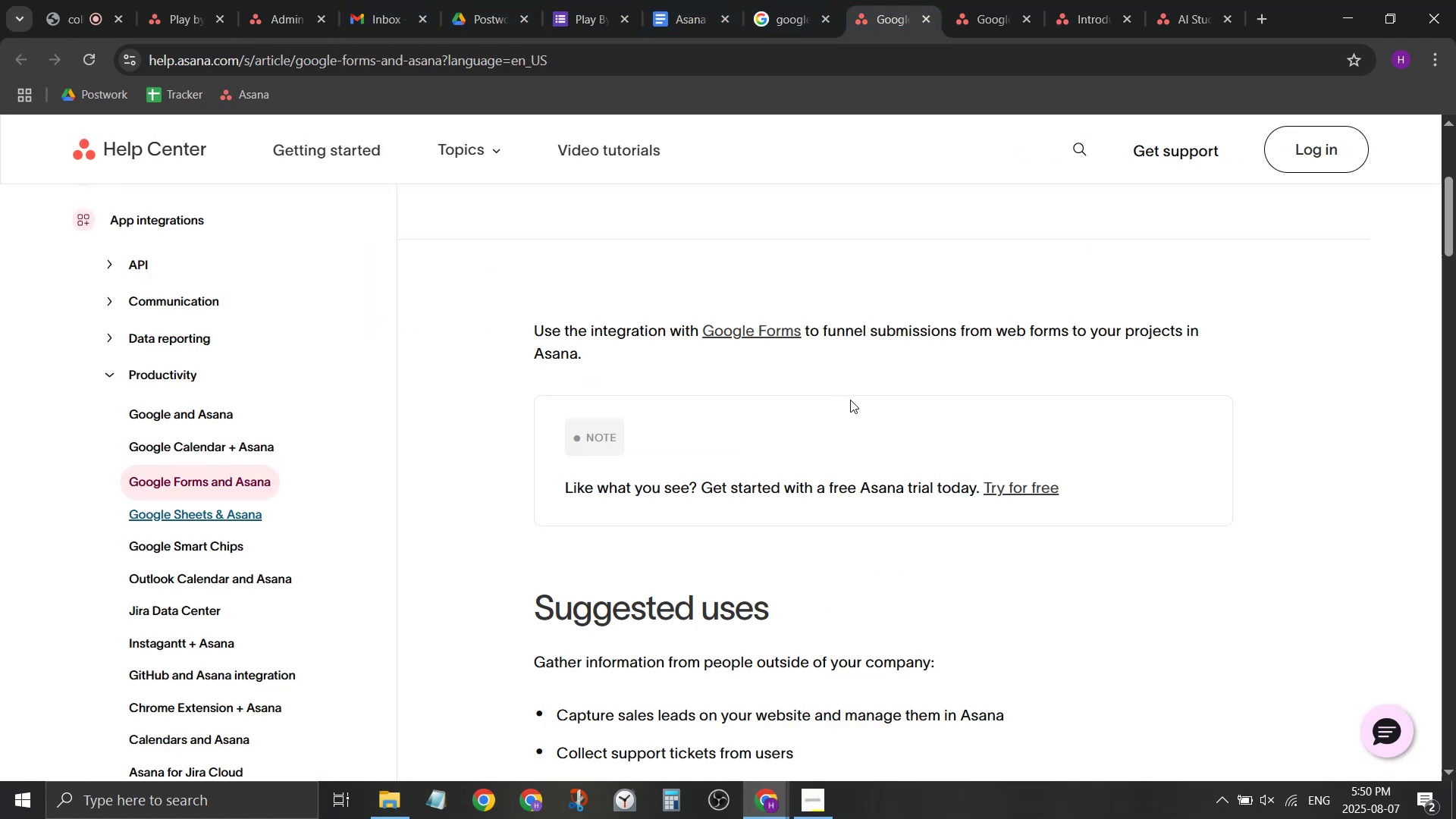 
scroll: coordinate [852, 401], scroll_direction: down, amount: 9.0
 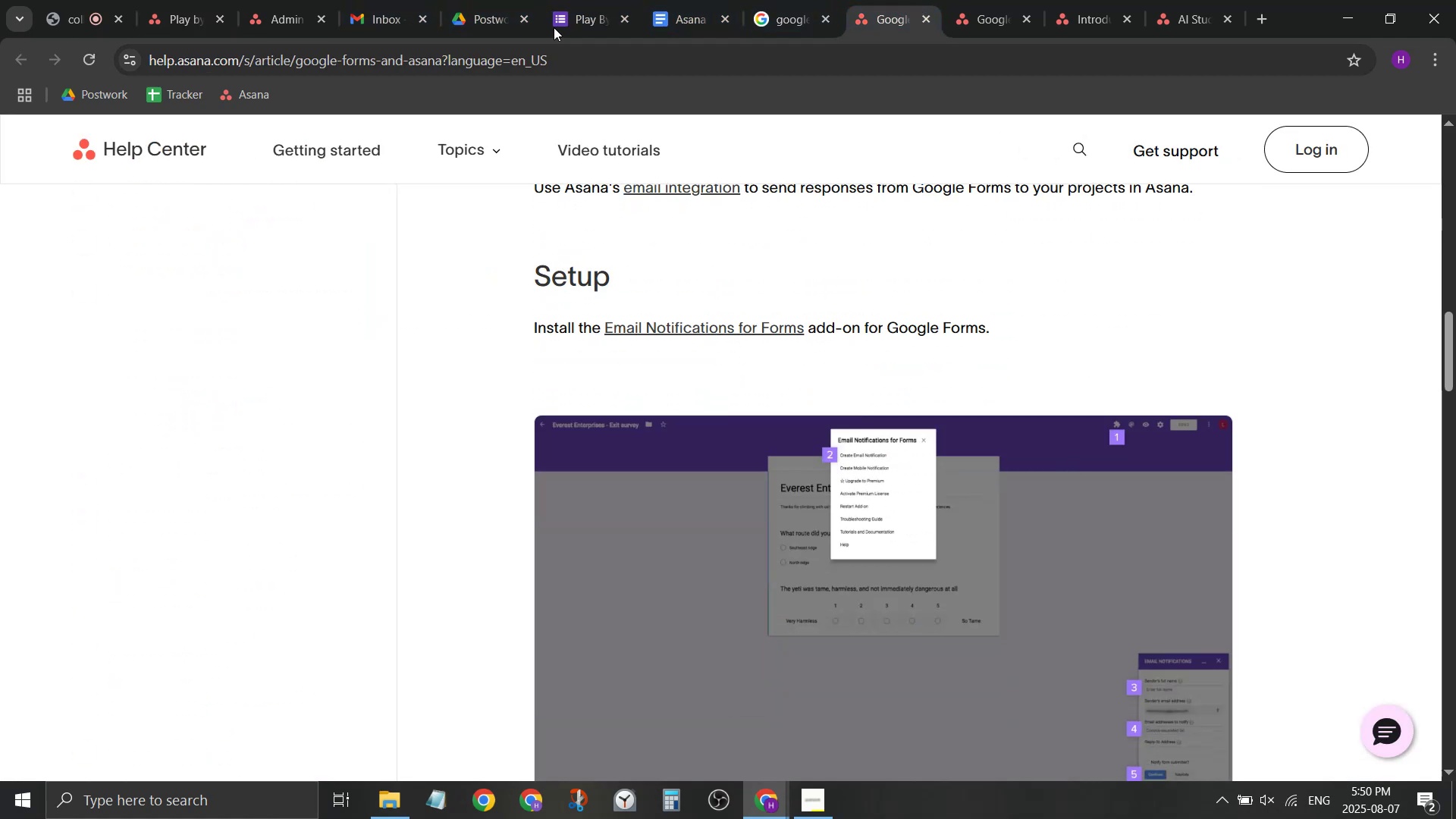 
mouse_move([514, 22])
 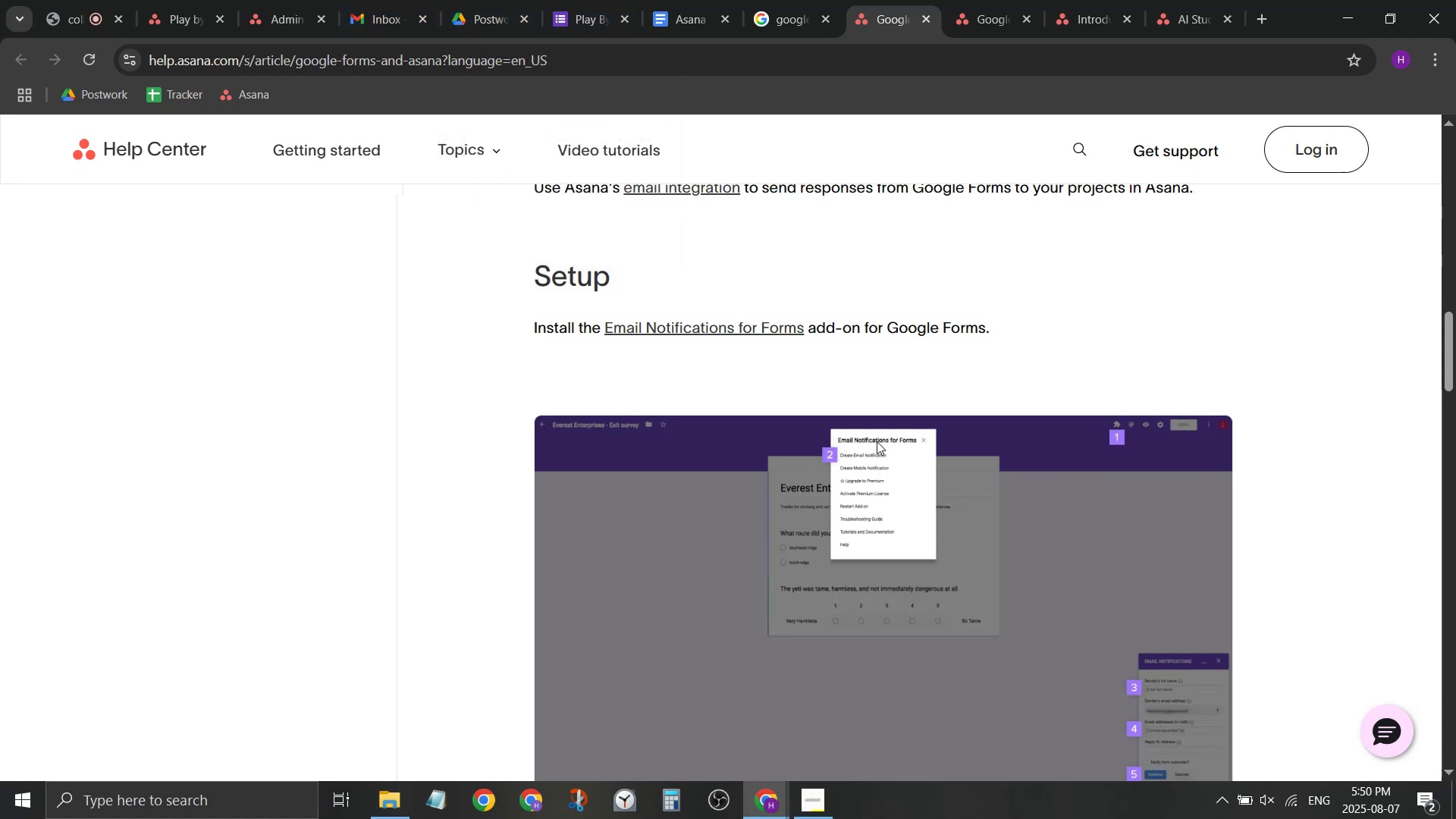 
right_click([774, 327])
 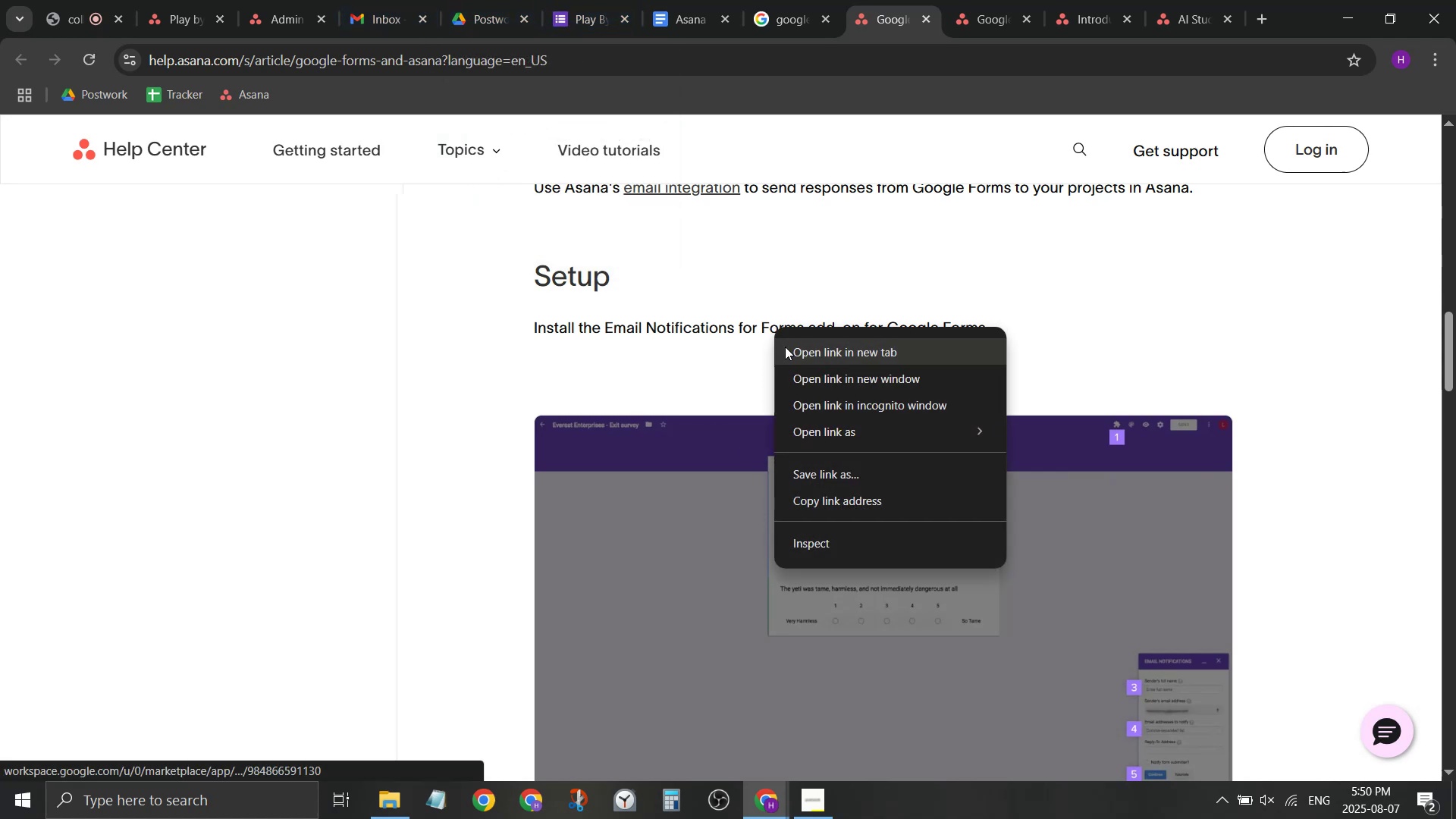 
left_click([785, 347])
 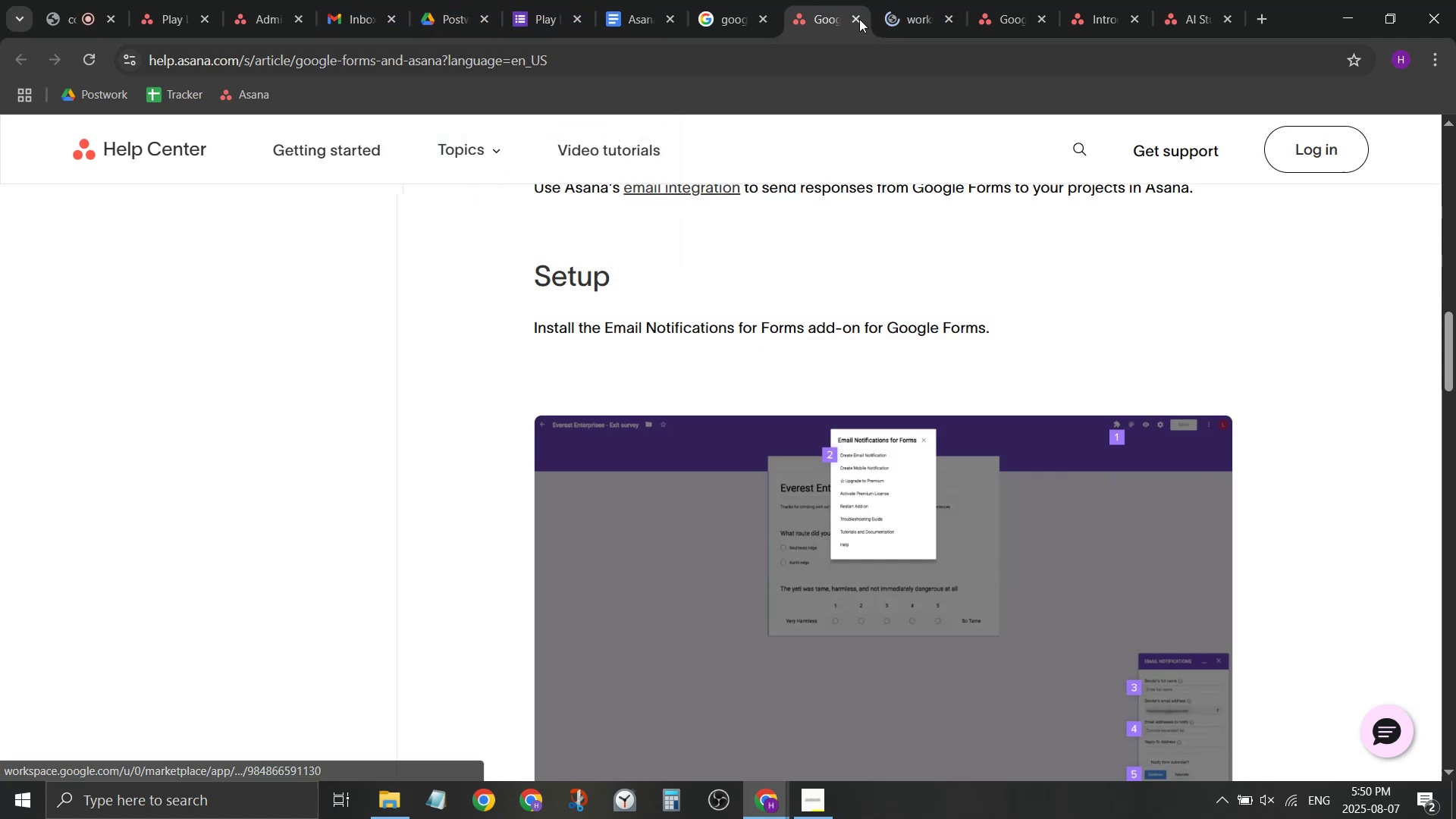 
left_click_drag(start_coordinate=[921, 0], to_coordinate=[654, 0])
 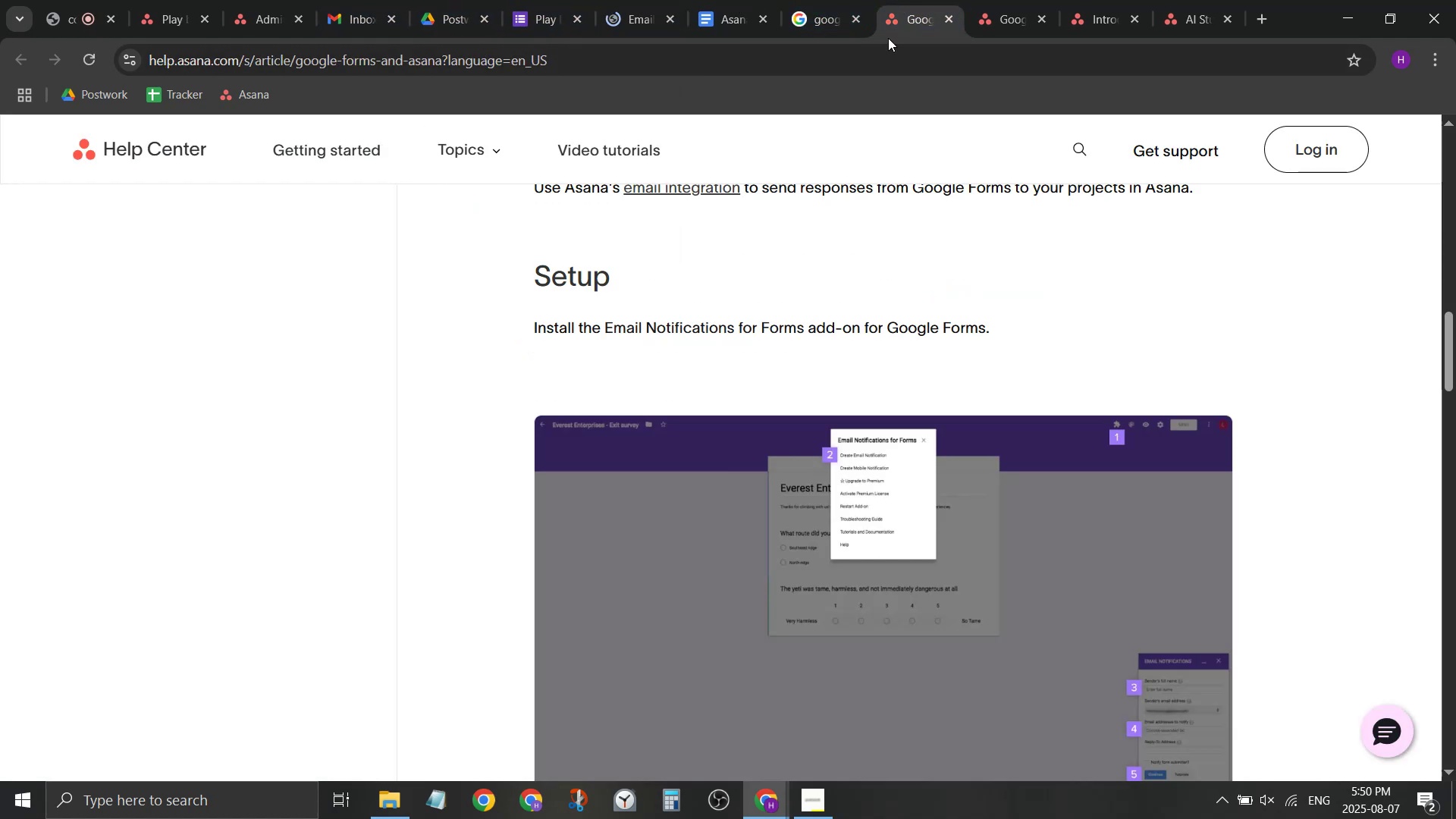 
scroll: coordinate [908, 289], scroll_direction: down, amount: 3.0
 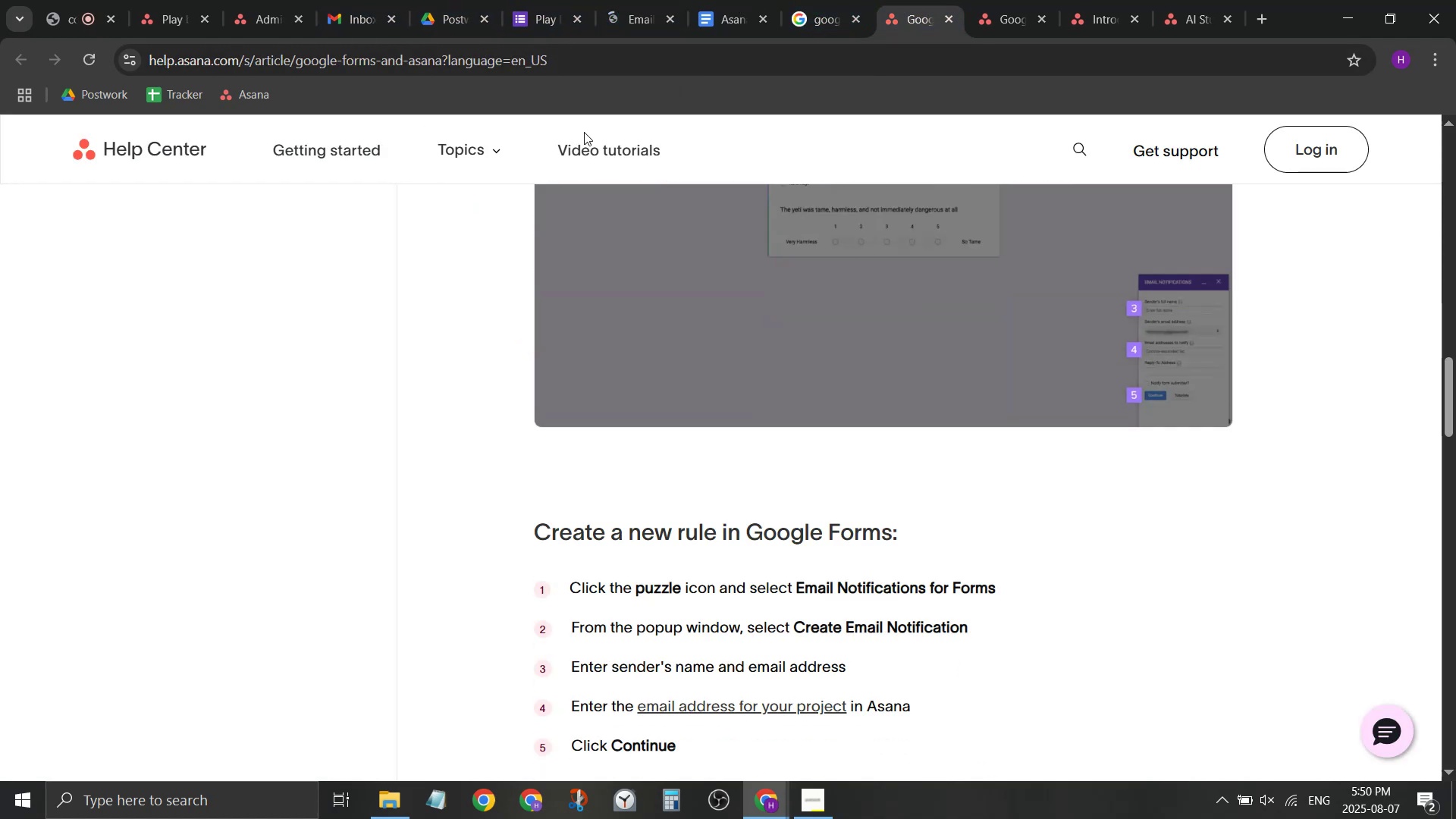 
left_click([547, 0])
 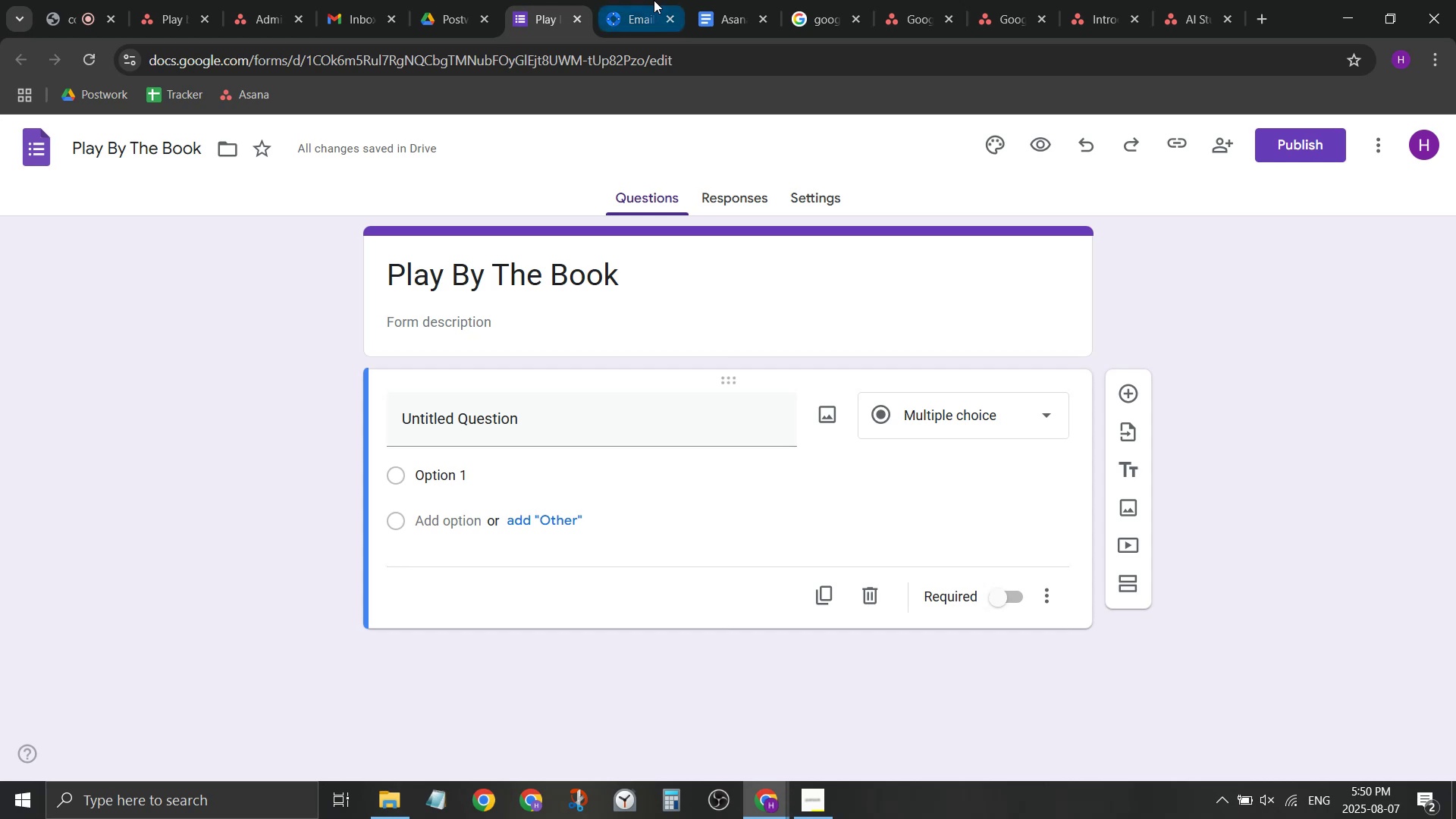 
left_click([654, 0])
 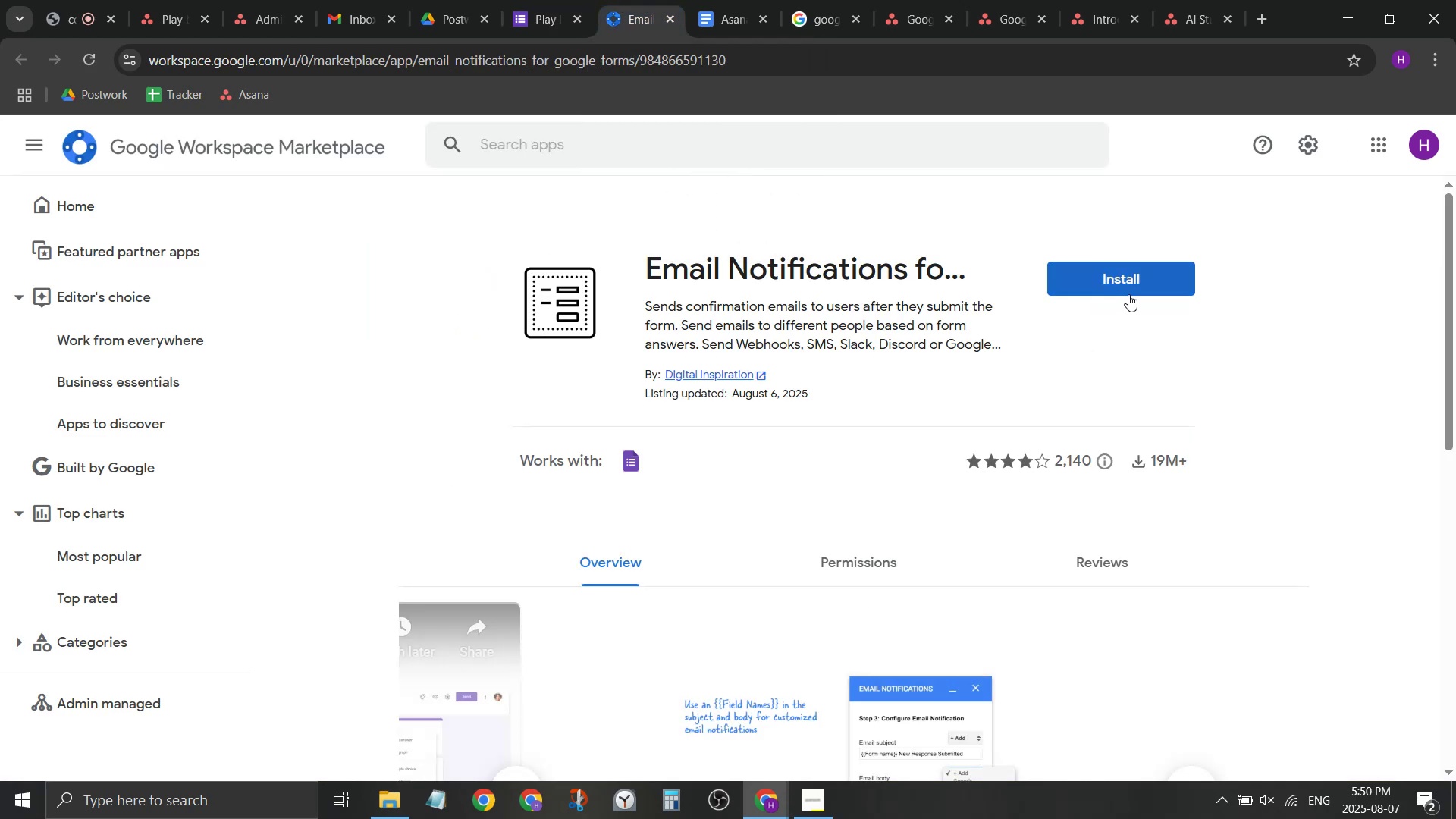 
left_click([1132, 284])
 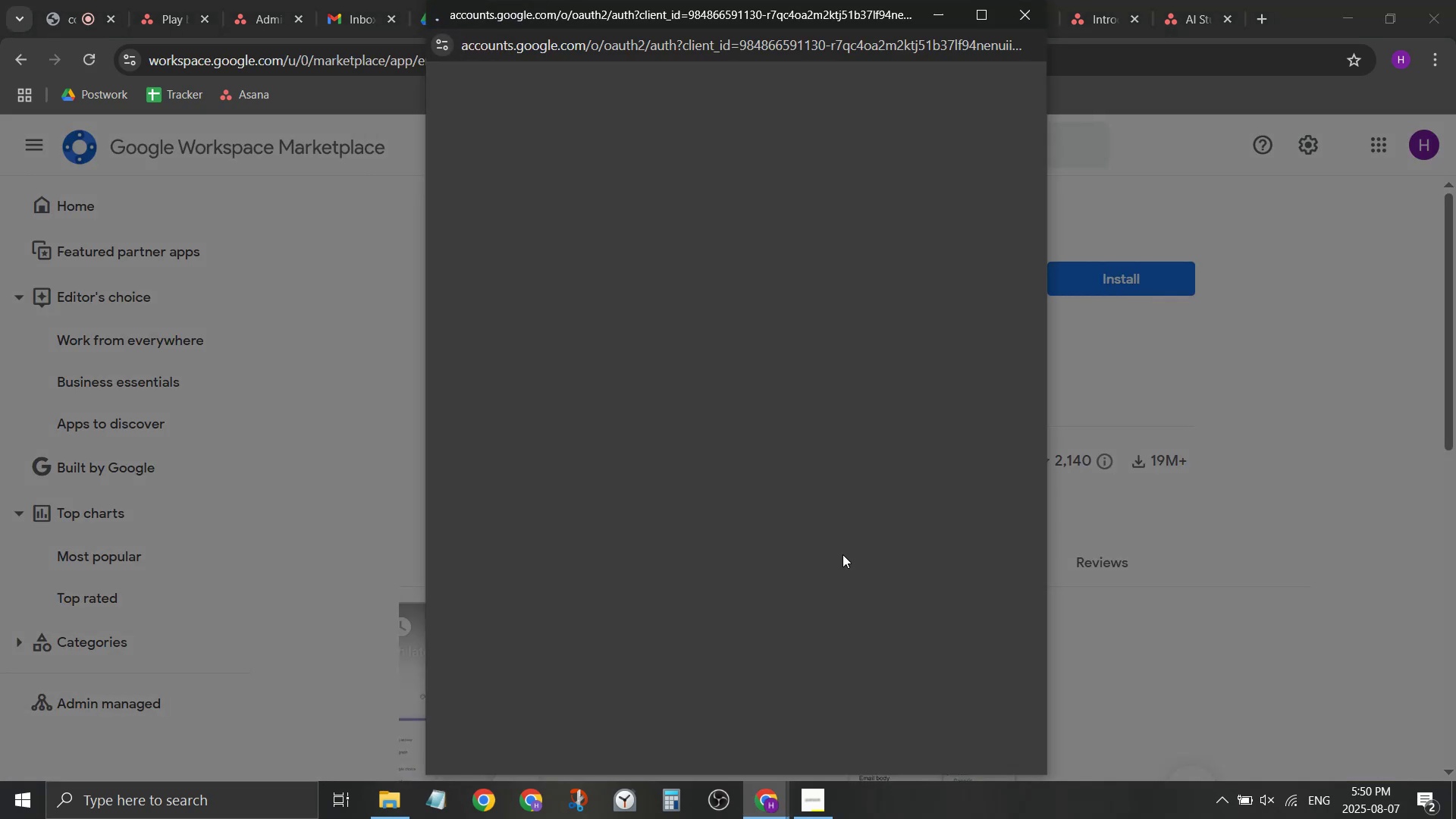 
wait(6.19)
 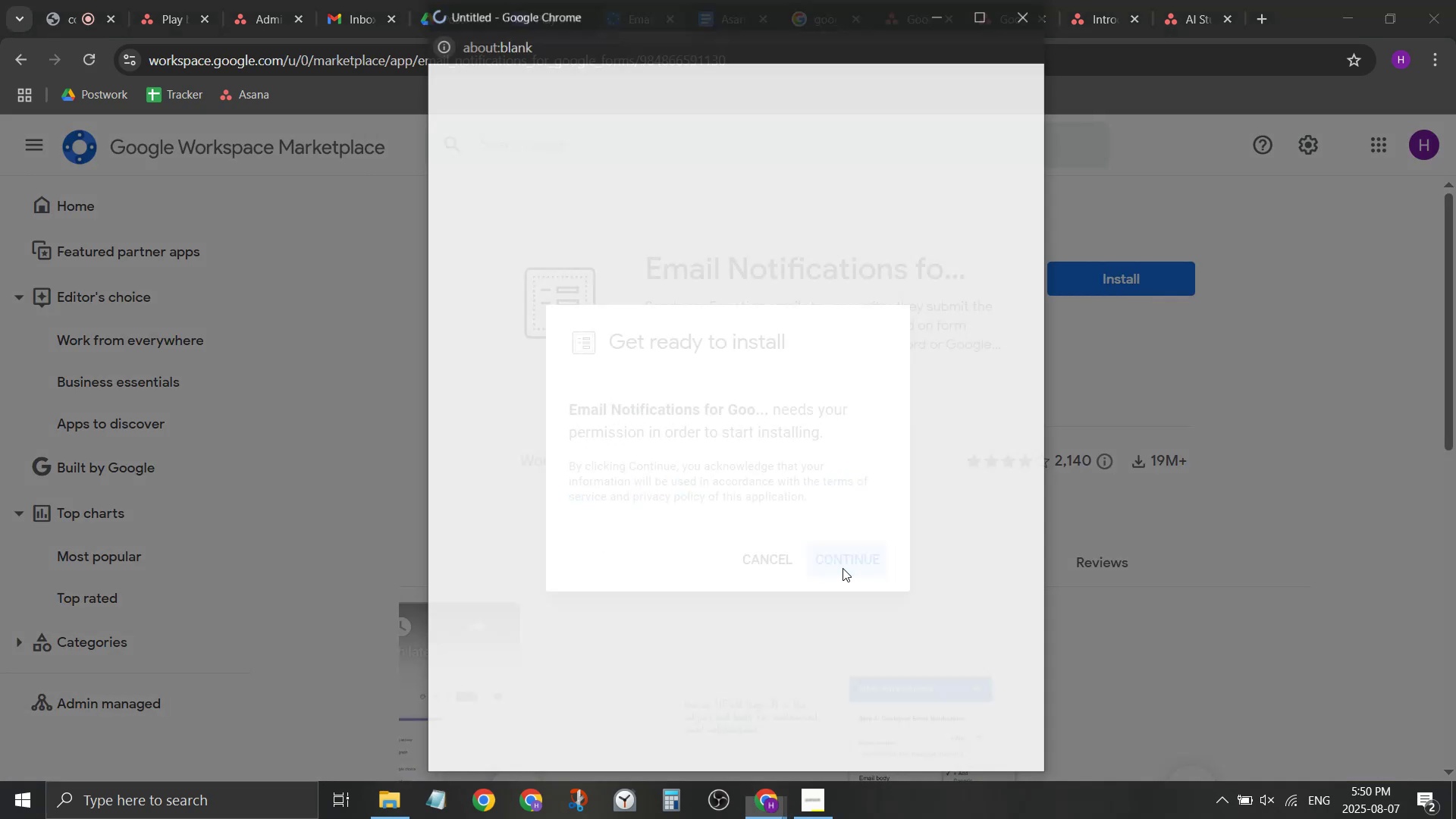 
left_click([770, 353])
 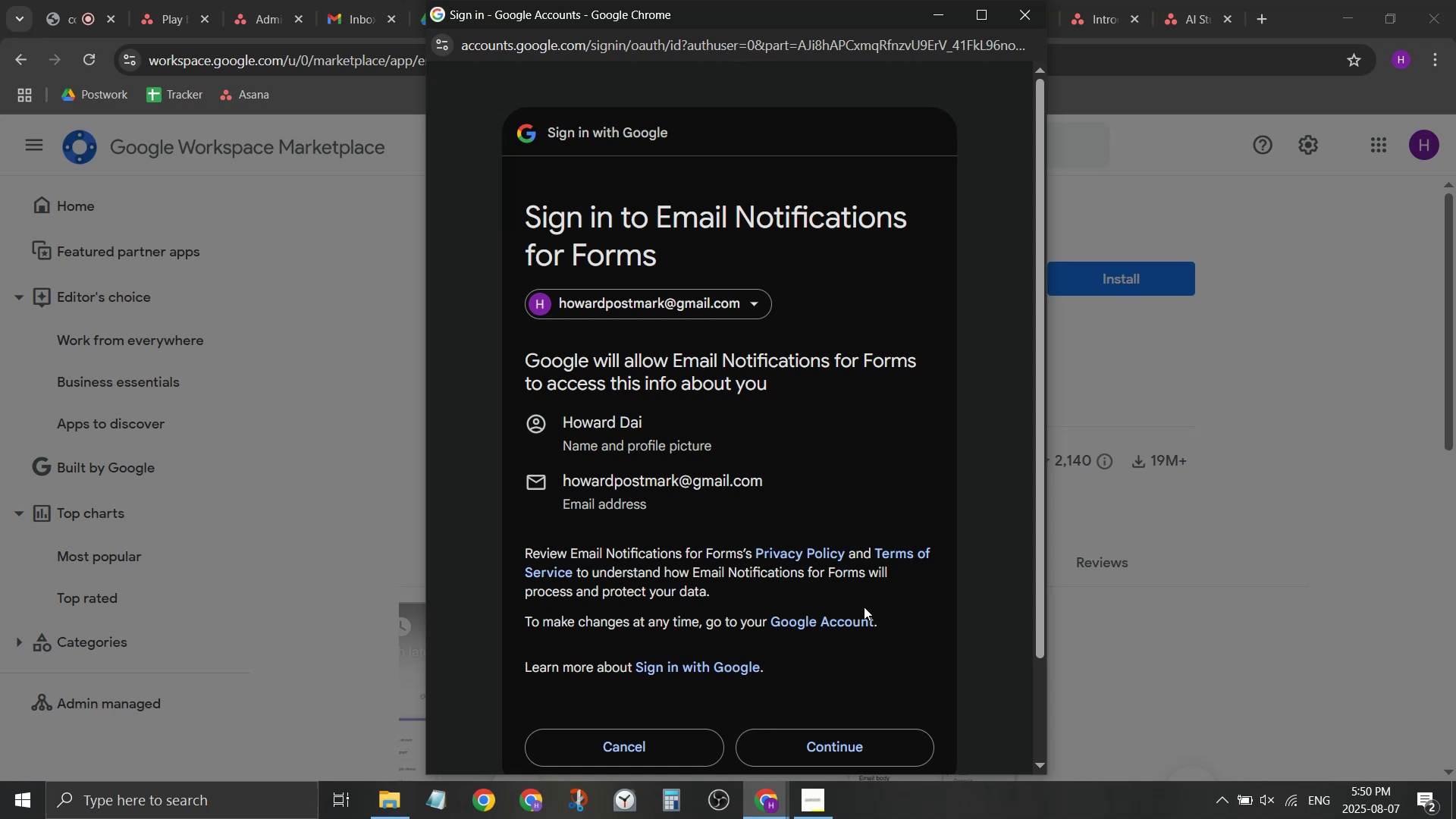 
left_click([873, 747])
 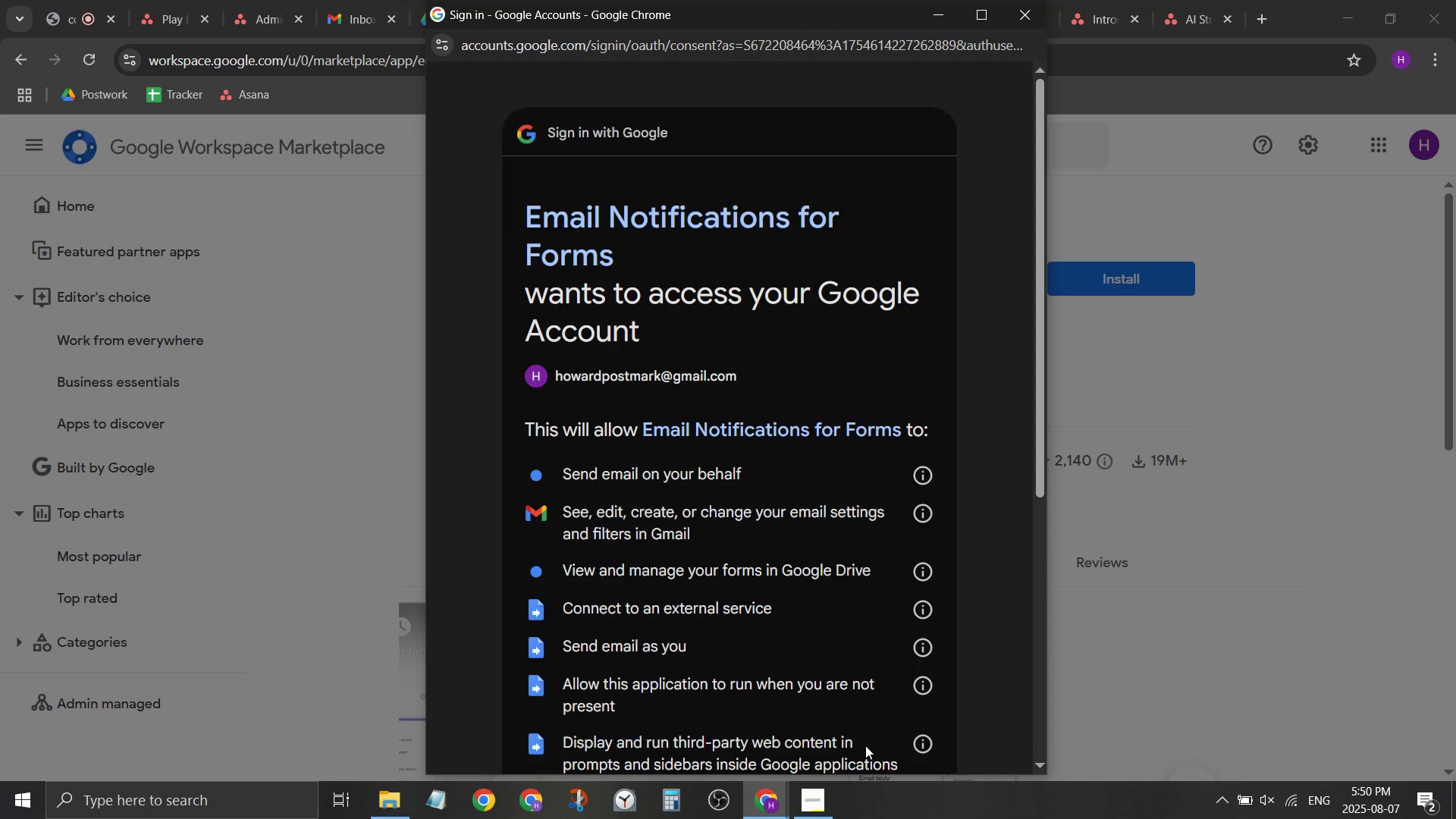 
scroll: coordinate [859, 594], scroll_direction: down, amount: 4.0
 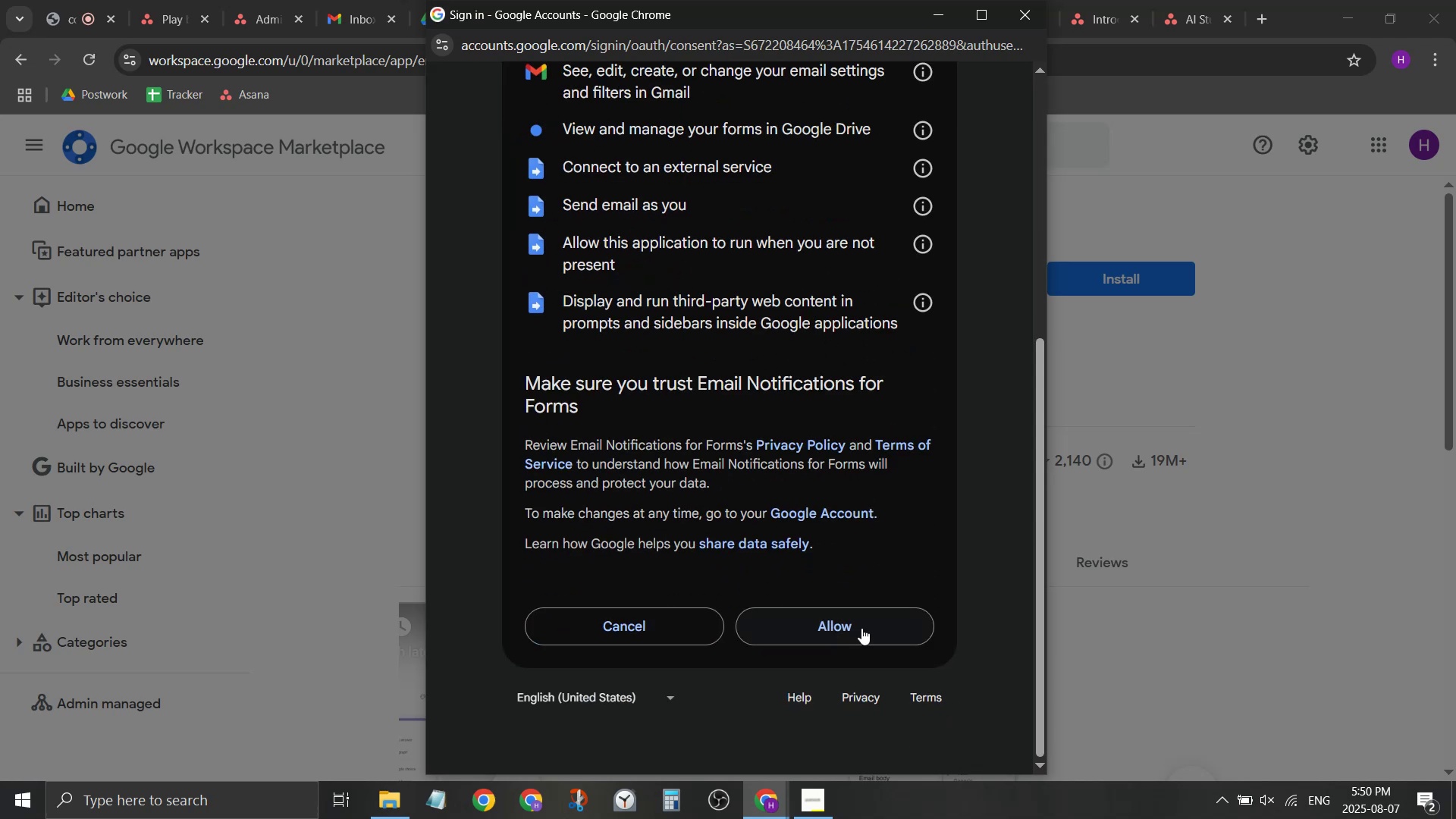 
left_click([864, 646])
 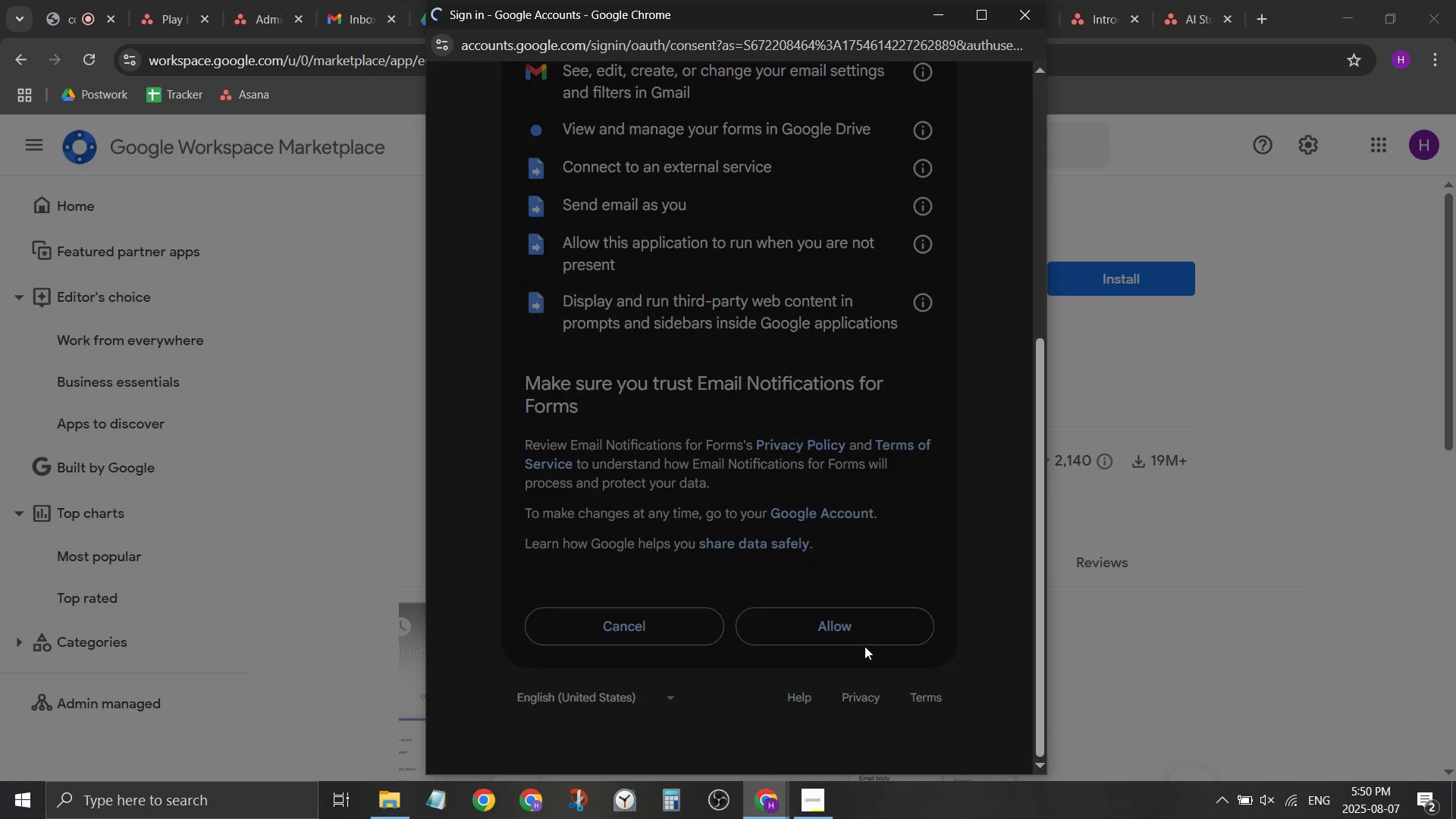 
mouse_move([852, 624])
 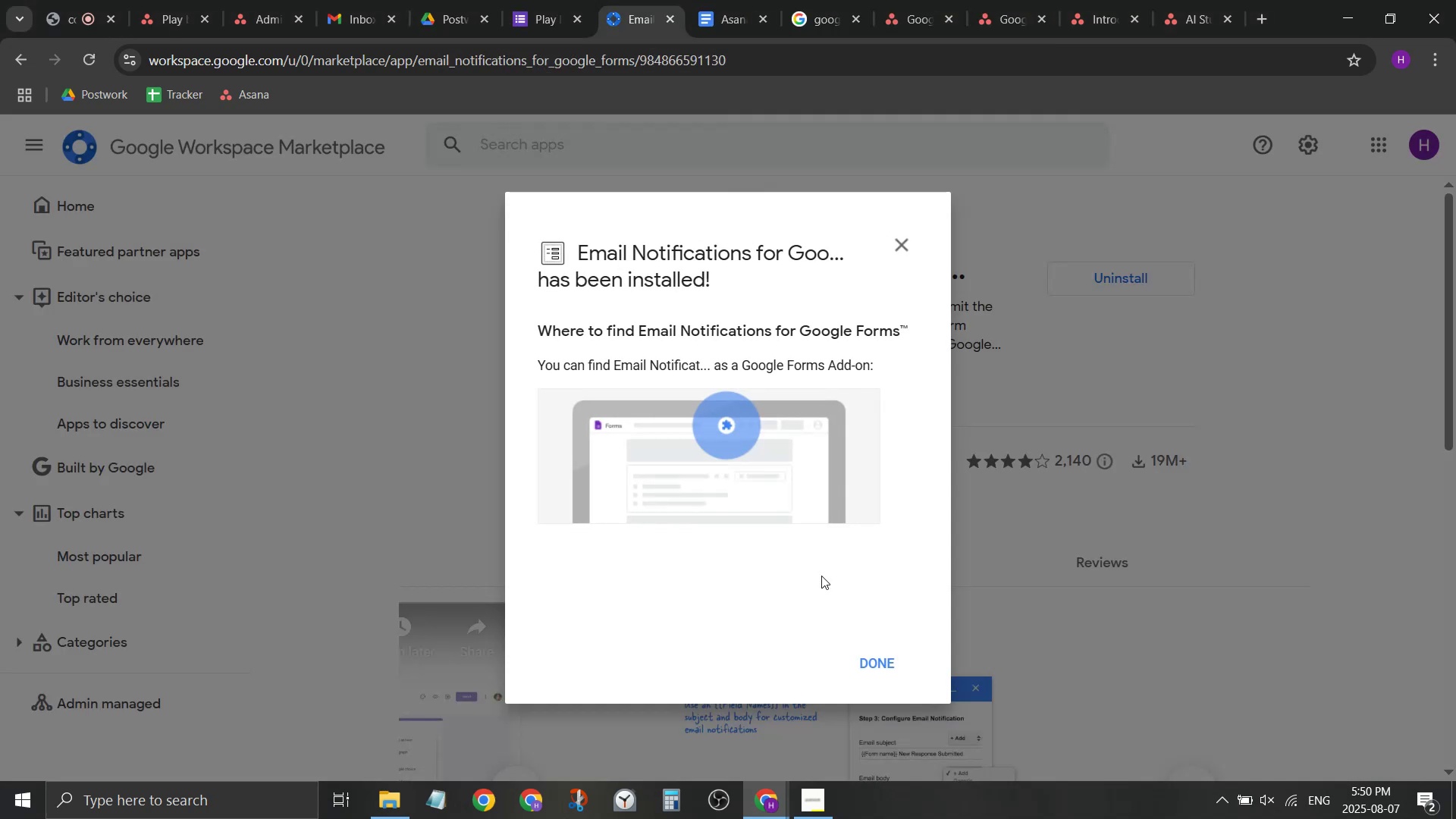 
wait(5.16)
 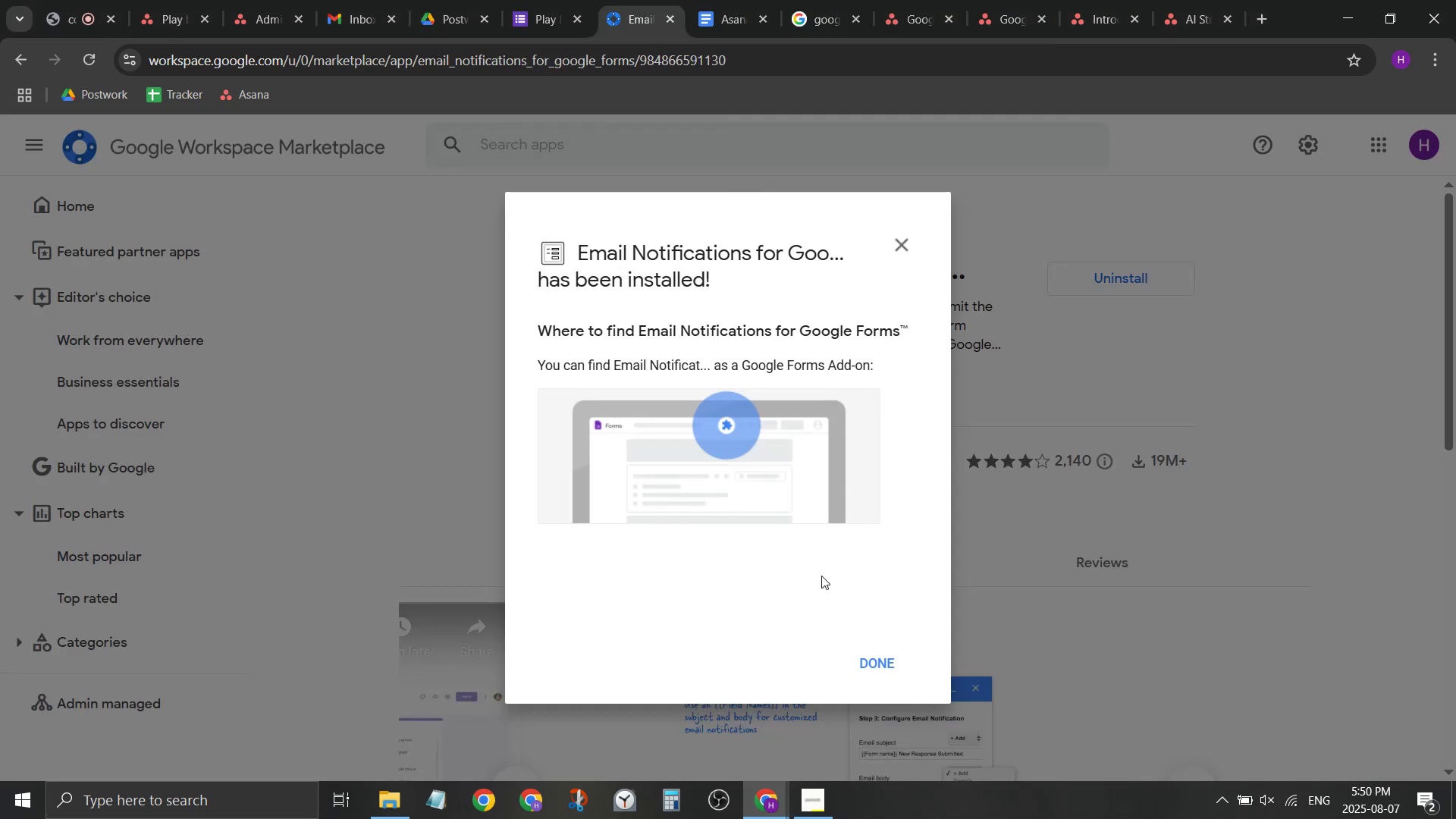 
left_click([901, 661])
 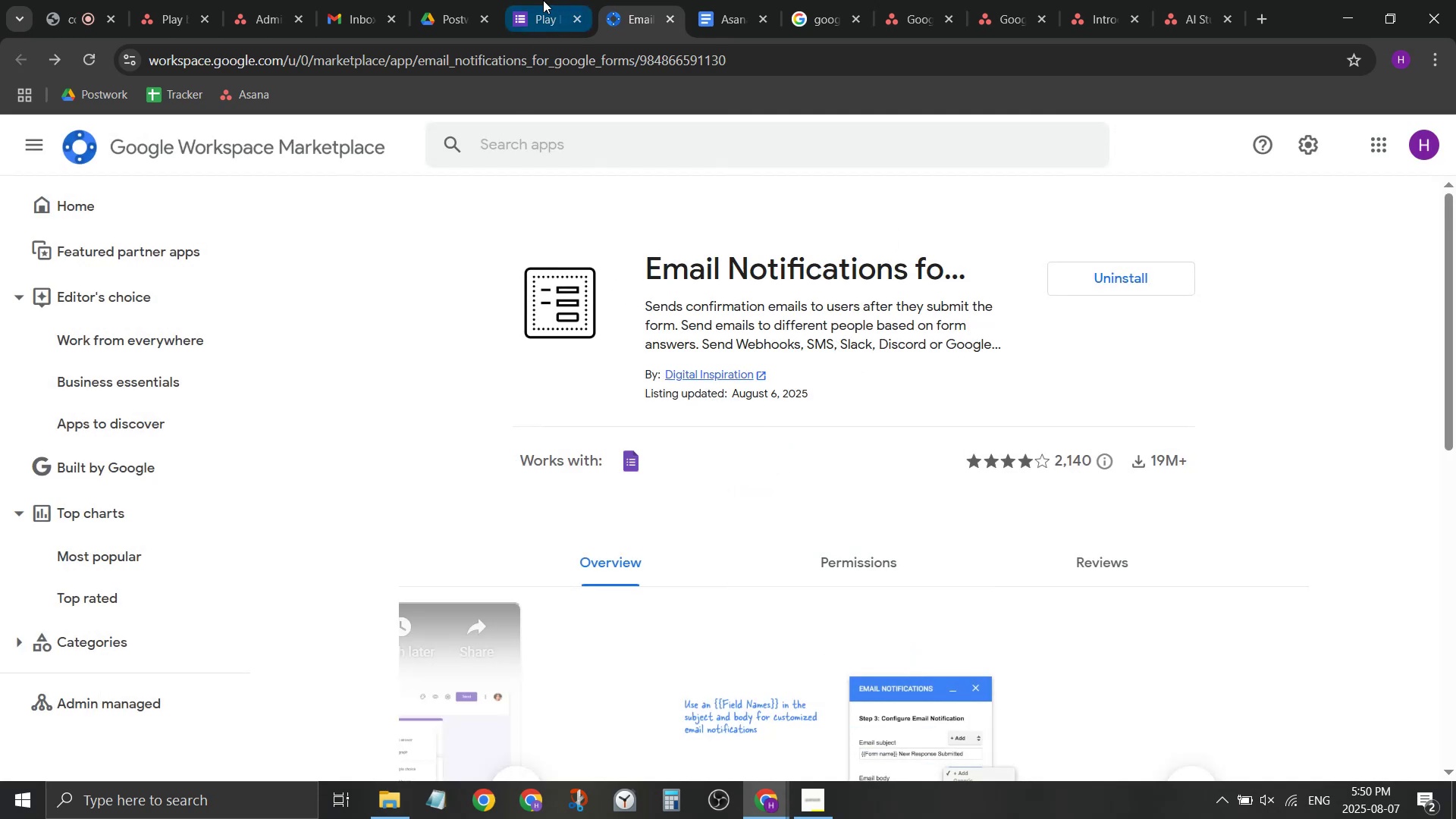 
left_click([563, 0])
 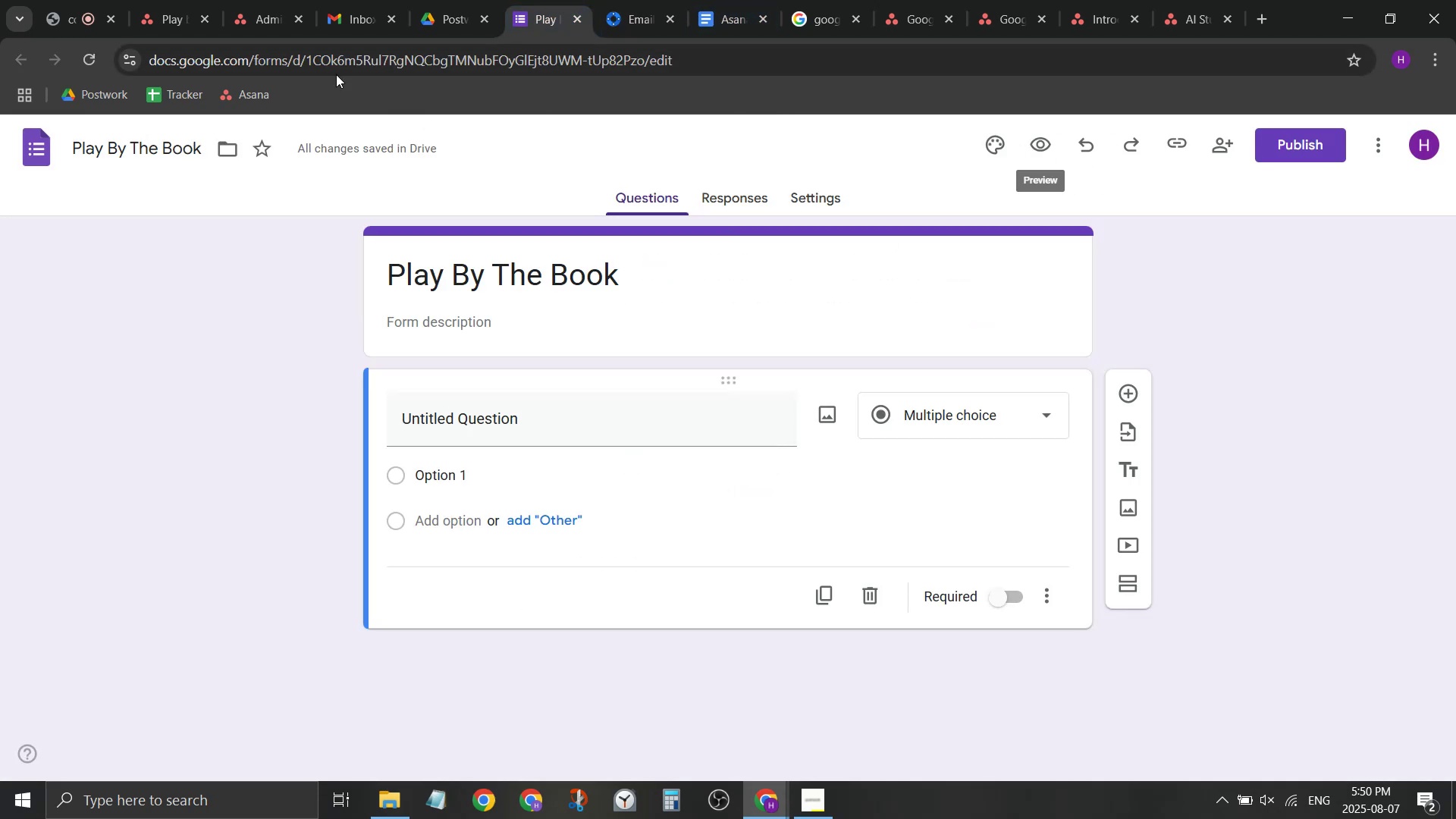 
left_click([91, 64])
 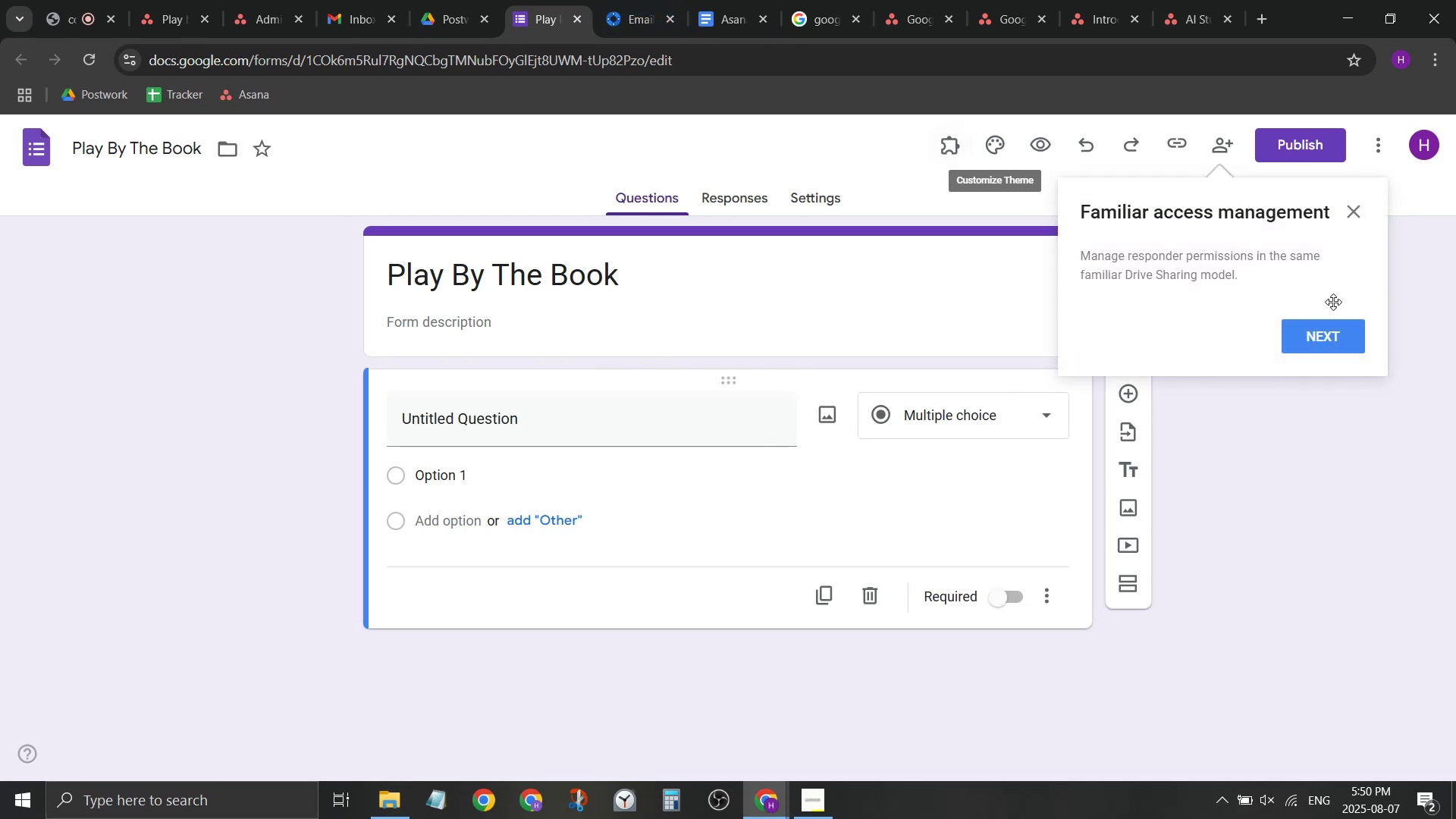 
wait(7.1)
 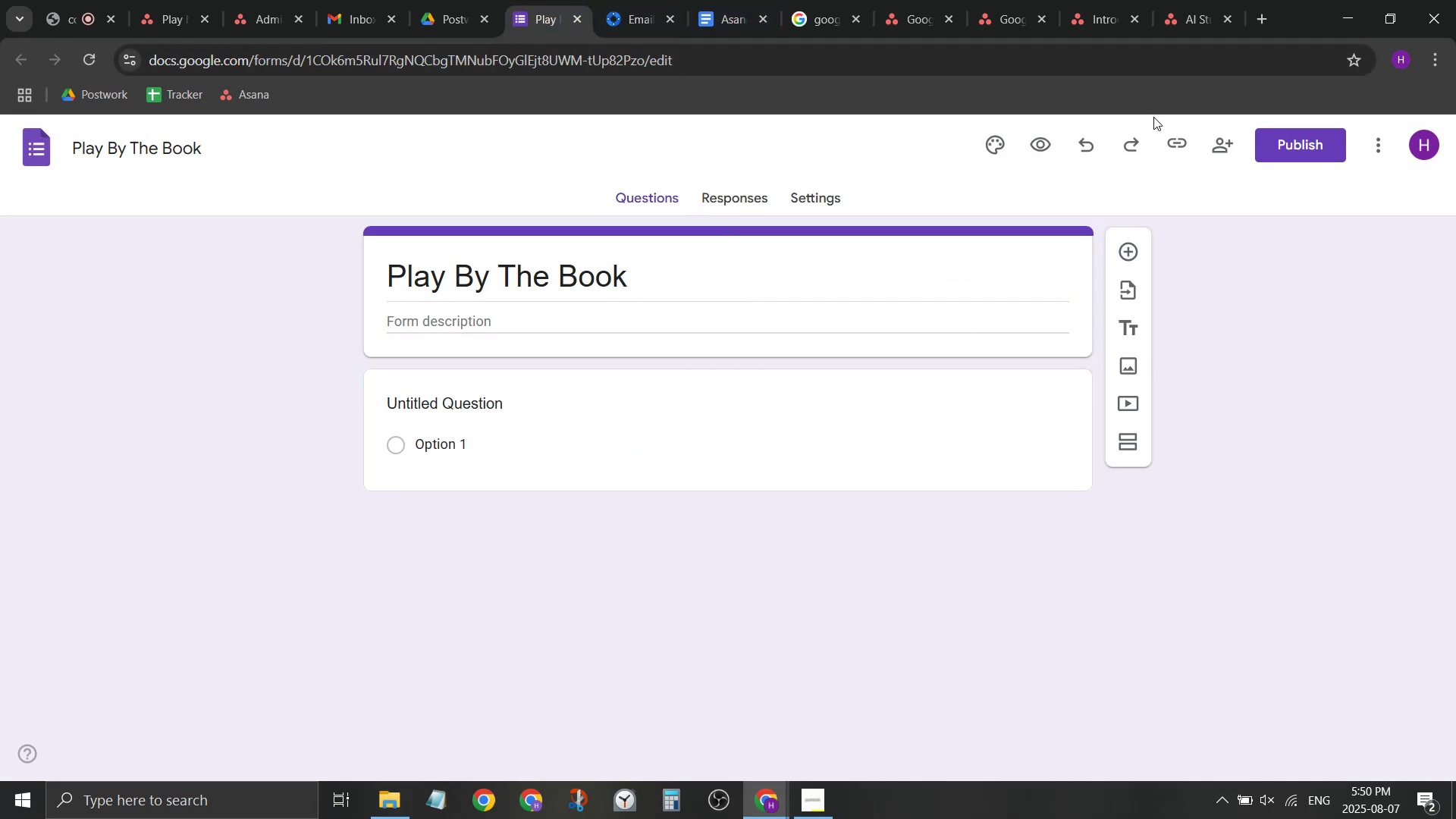 
left_click([1345, 347])
 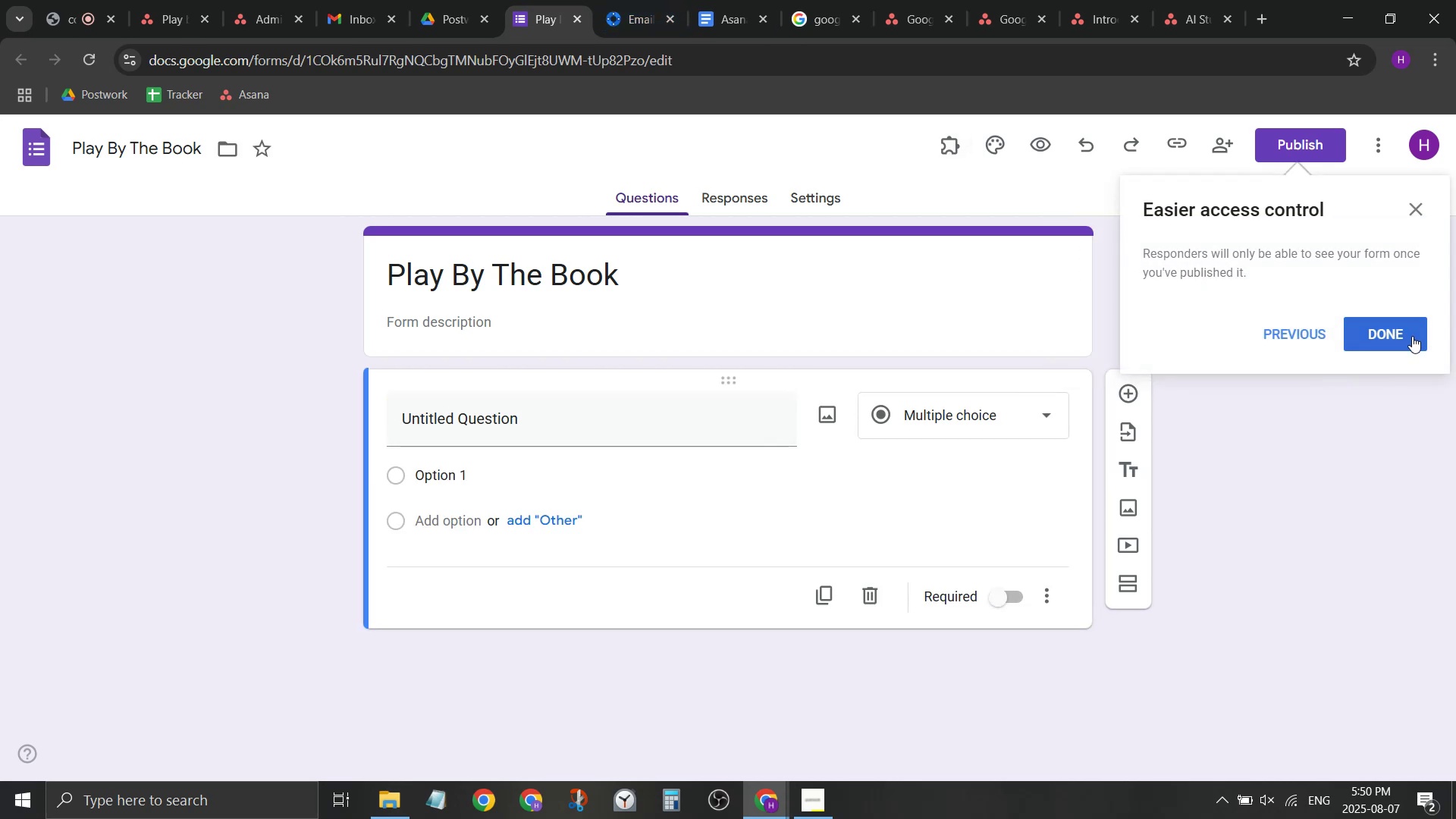 
left_click([1419, 344])
 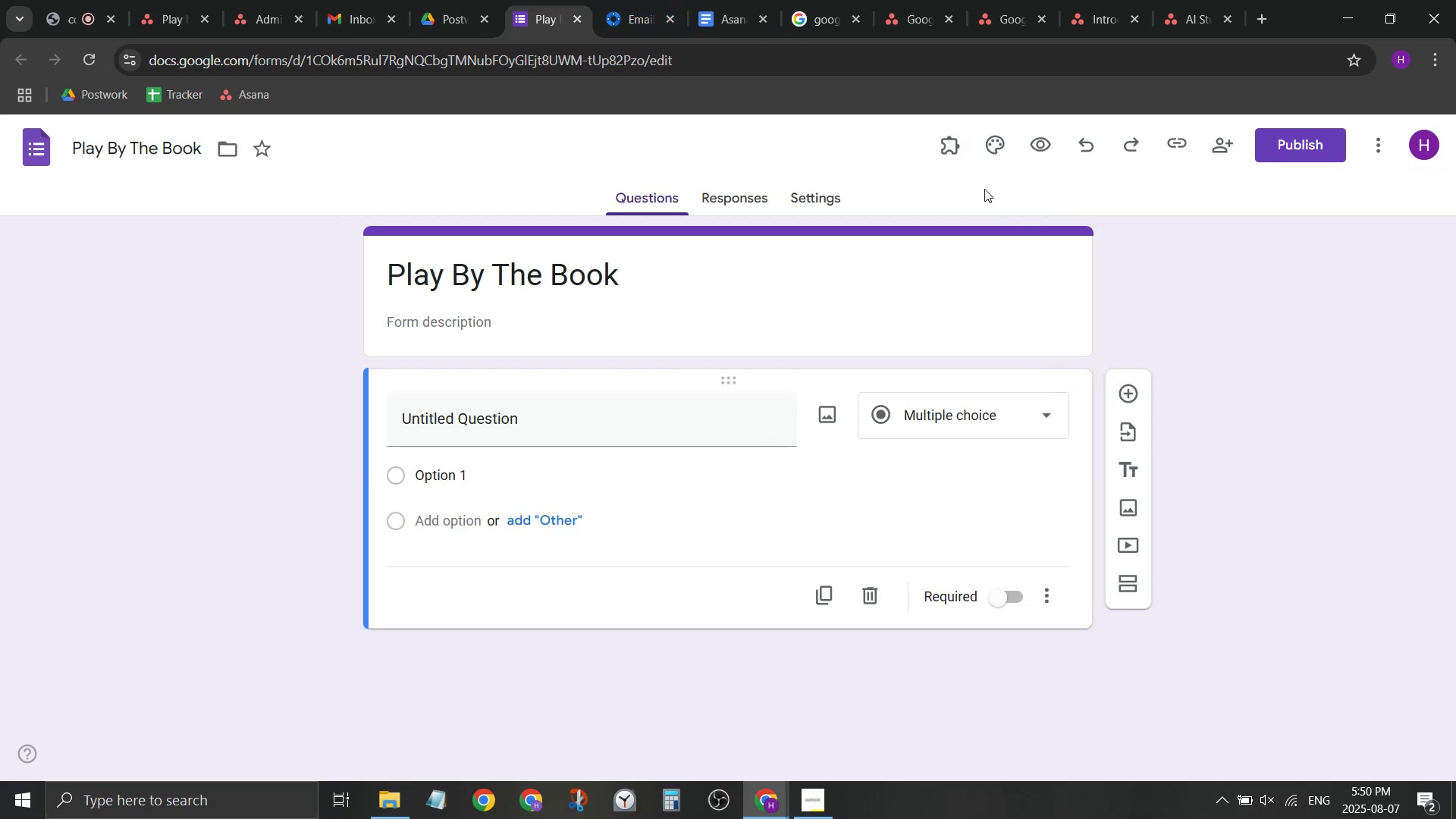 
left_click([955, 153])
 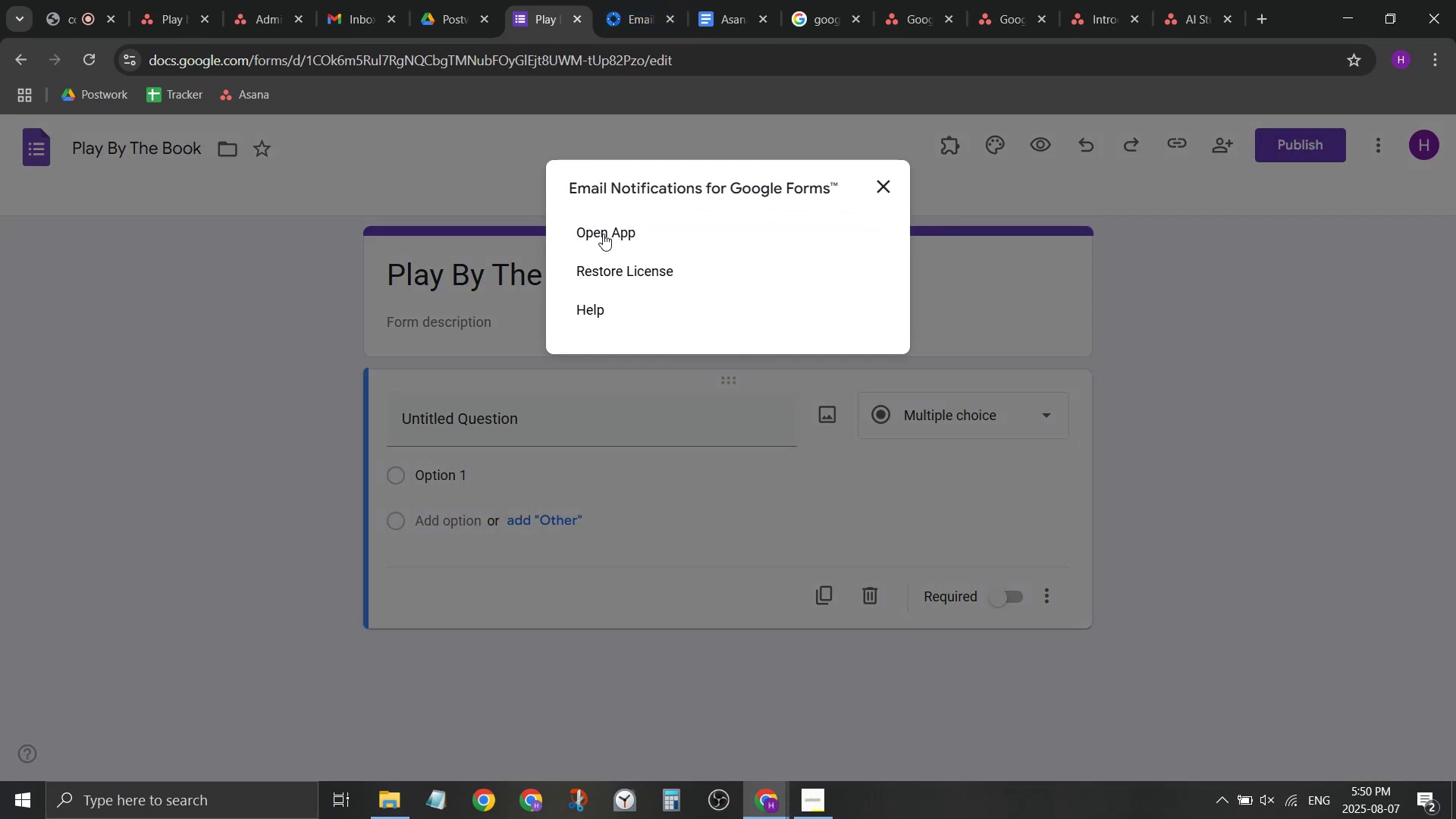 
left_click([603, 234])
 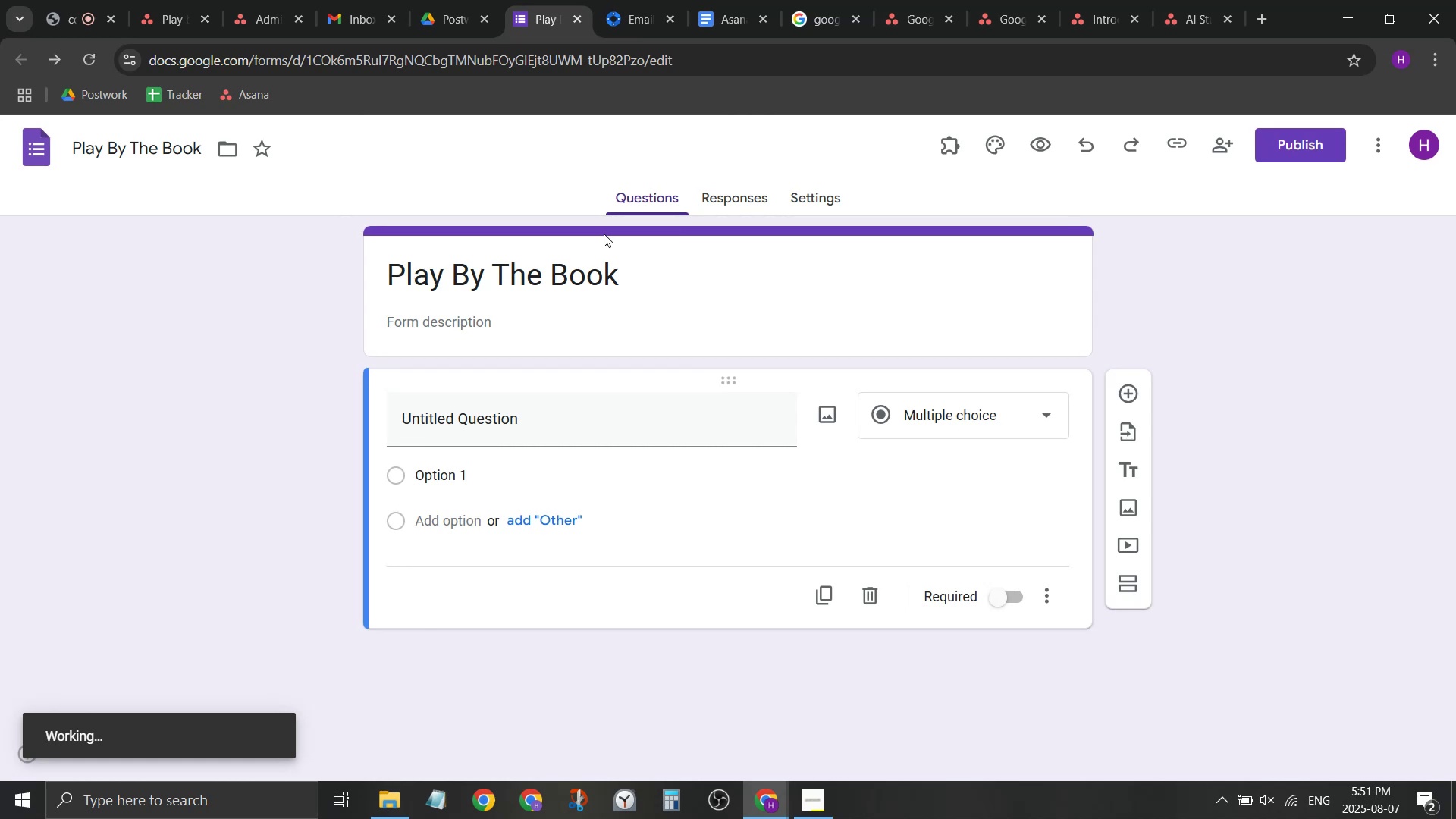 
mouse_move([651, 39])
 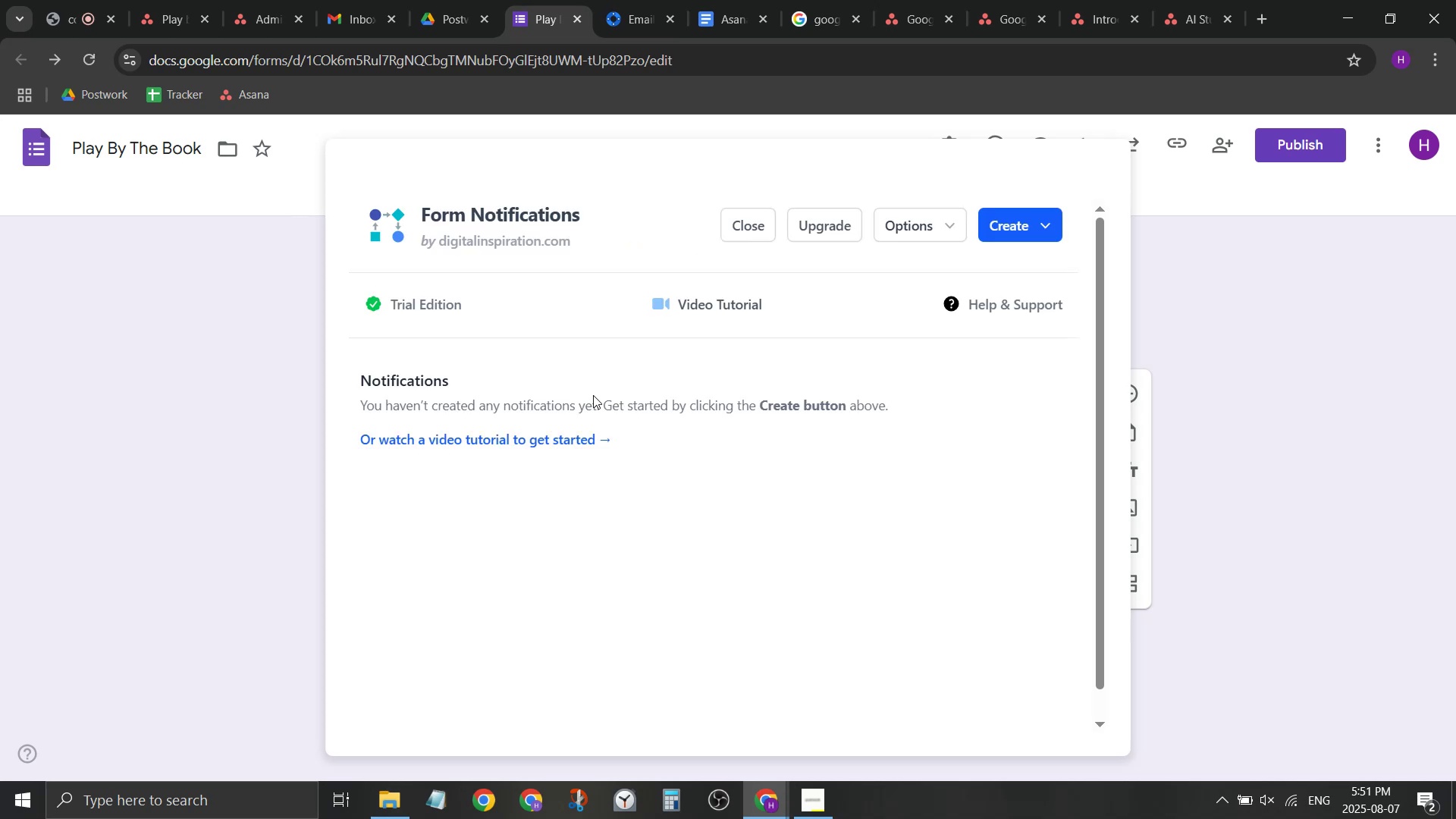 
wait(14.63)
 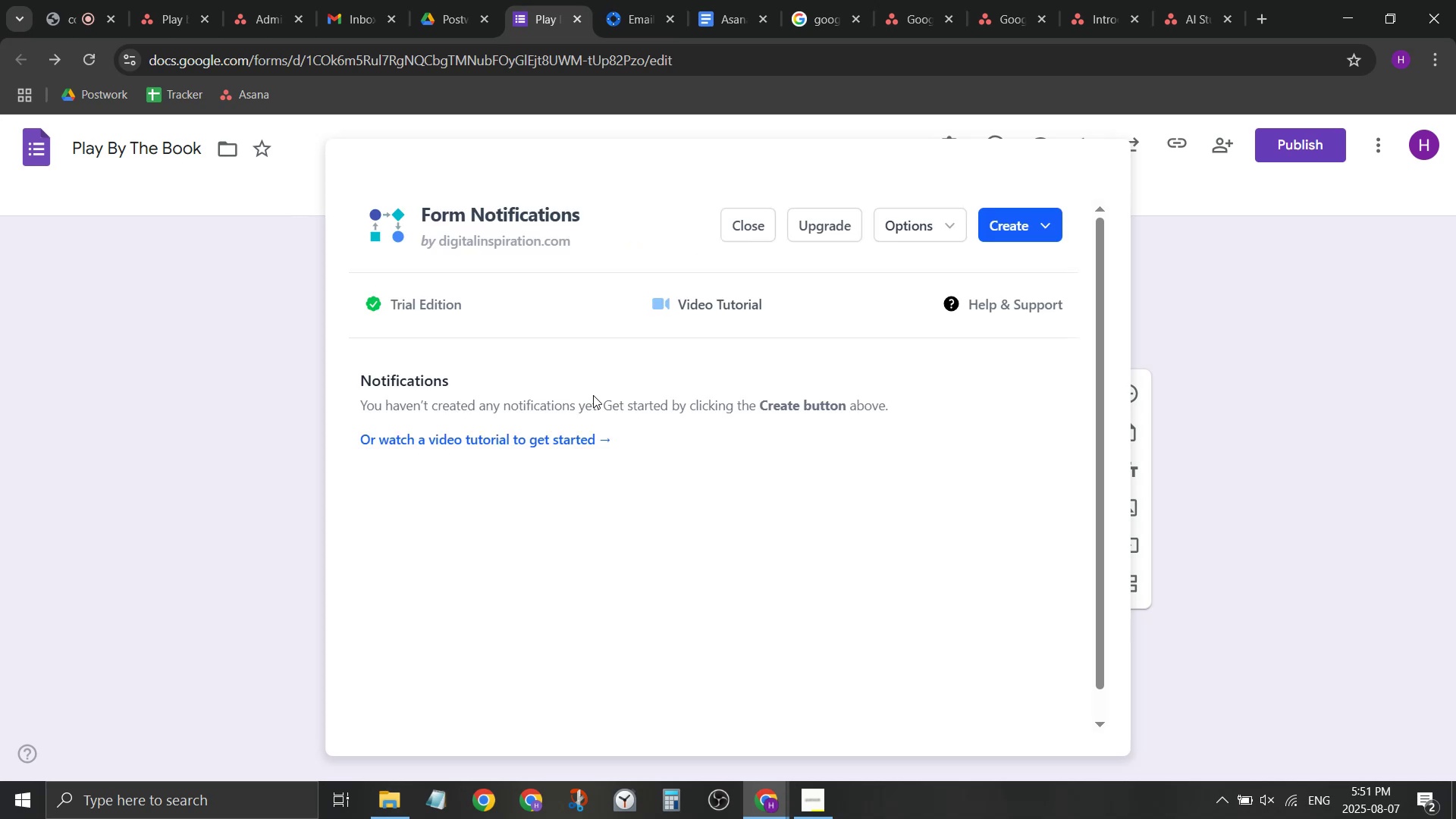 
left_click([1057, 218])
 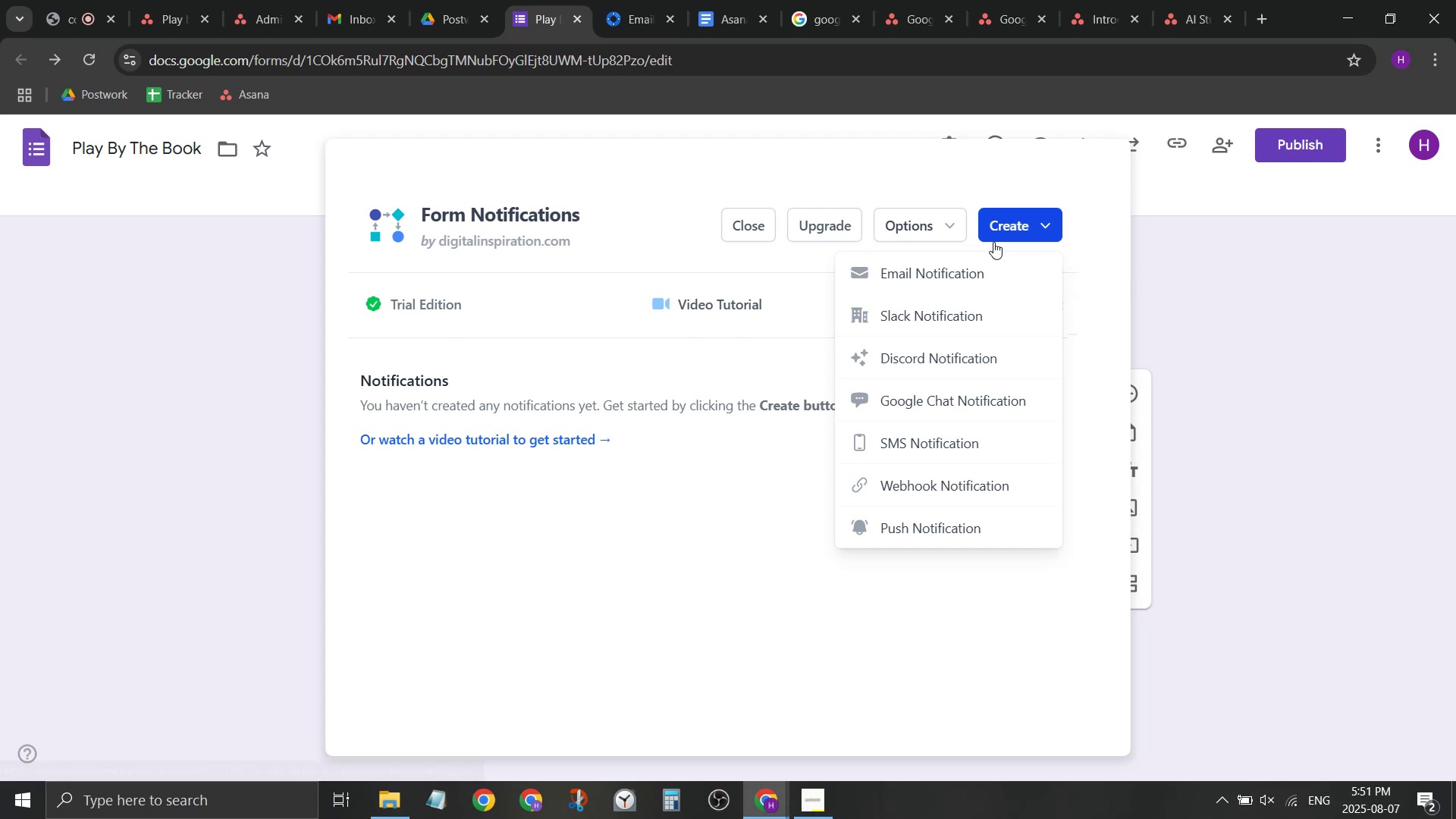 
wait(6.29)
 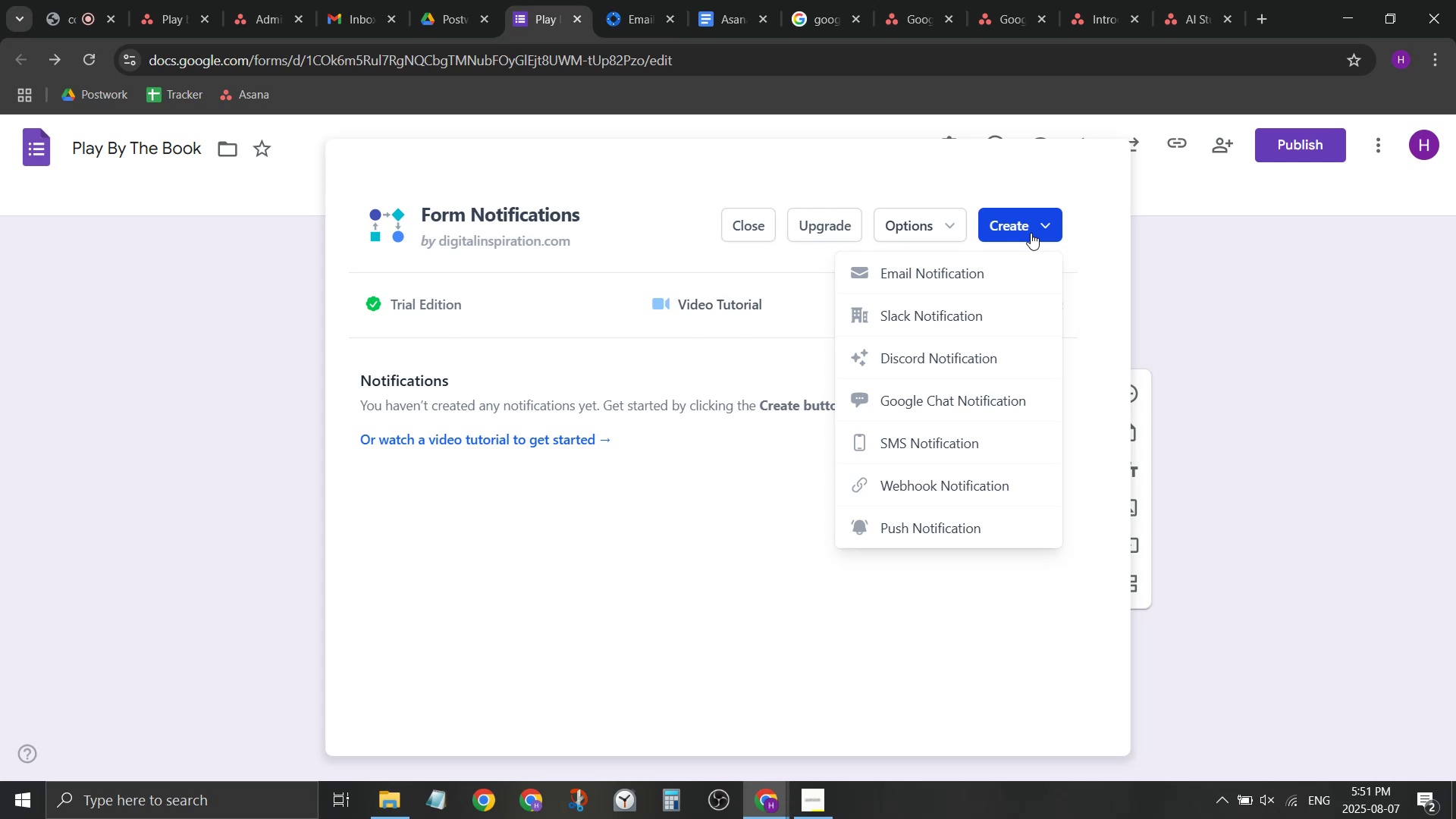 
key(Control+ControlLeft)
 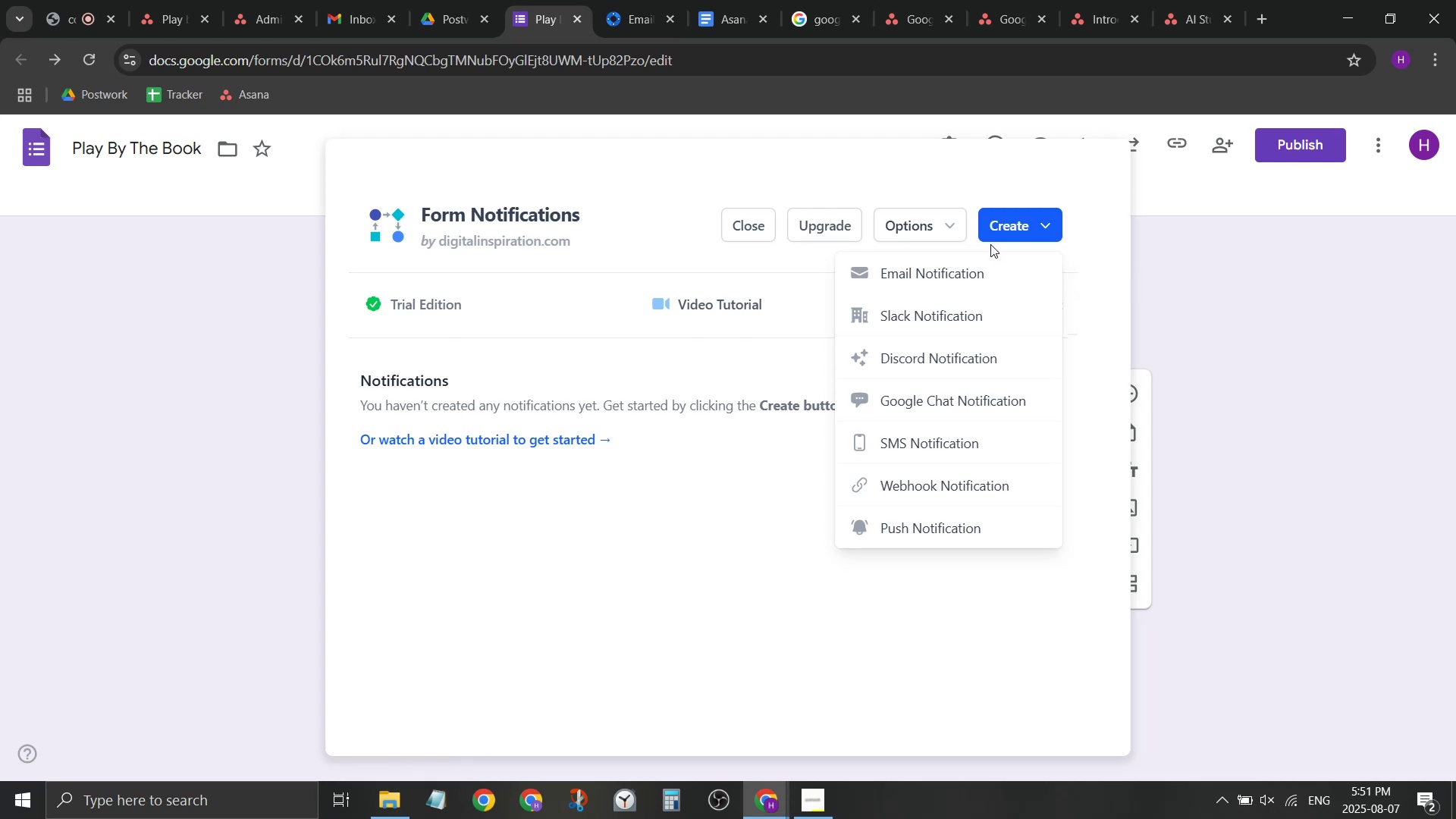 
key(Control+T)
 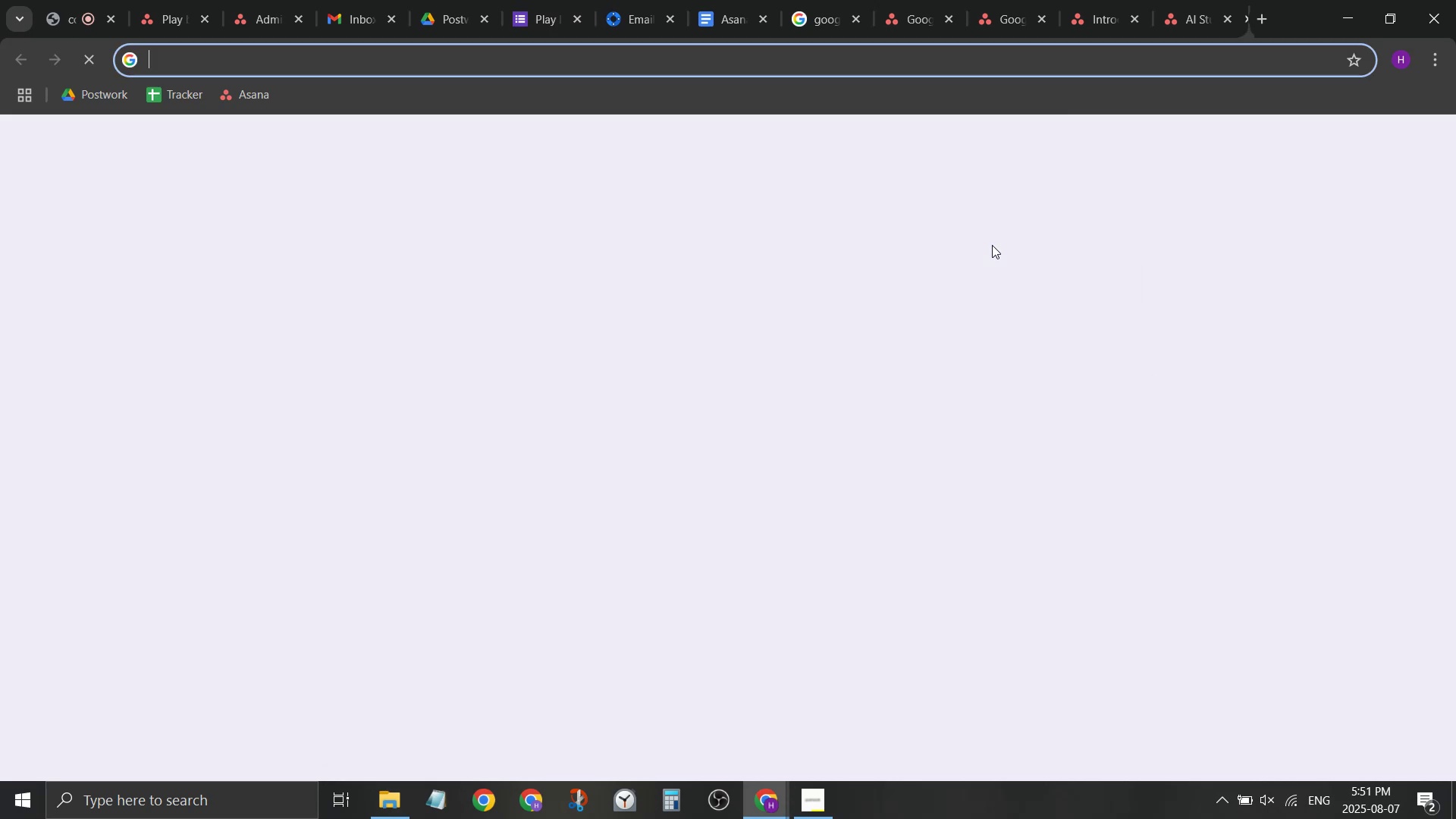 
type(asn)
key(Backspace)
type(an w)
key(Backspace)
key(Backspace)
type(a webhook)
 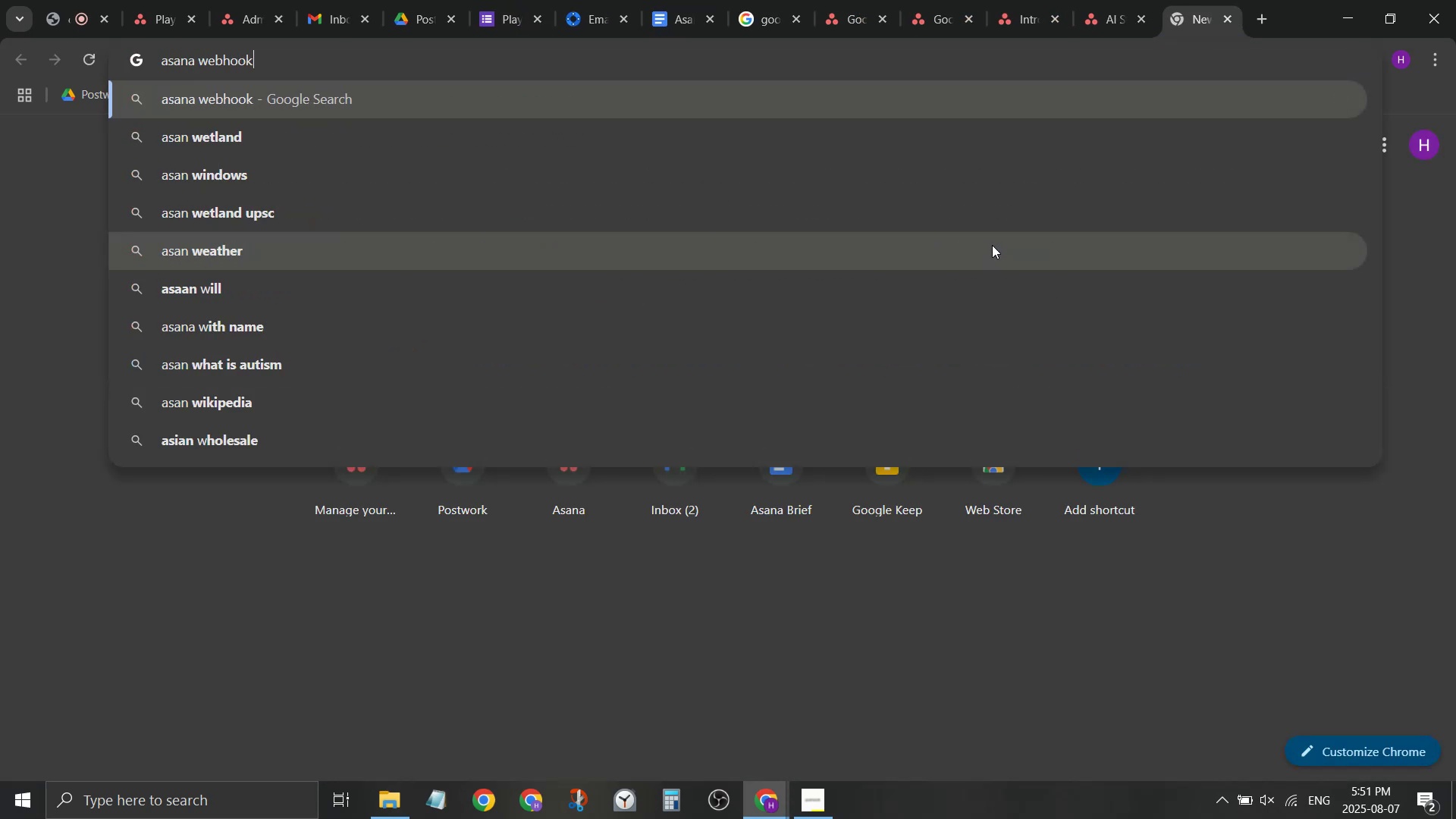 
key(Enter)
 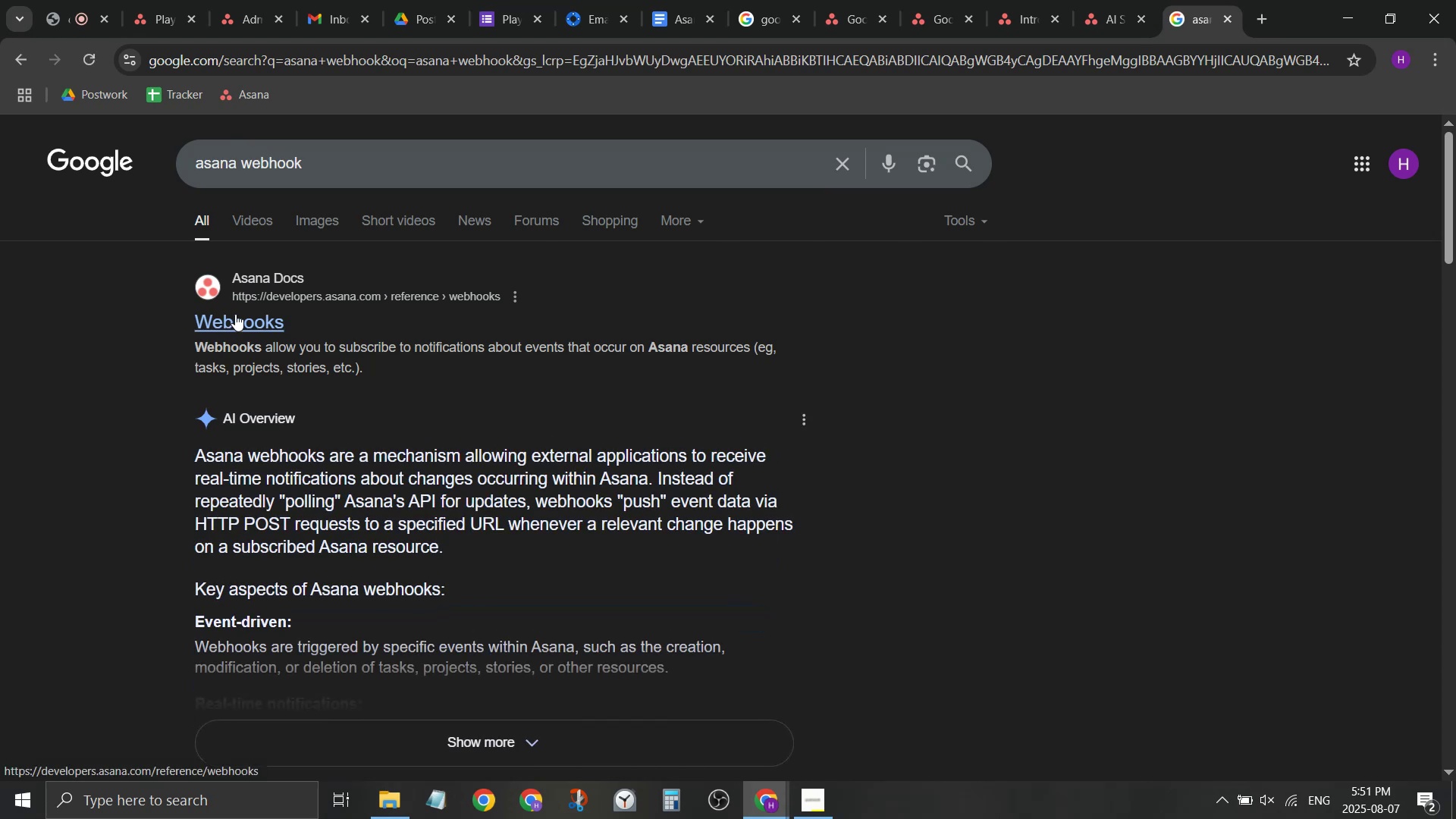 
wait(12.39)
 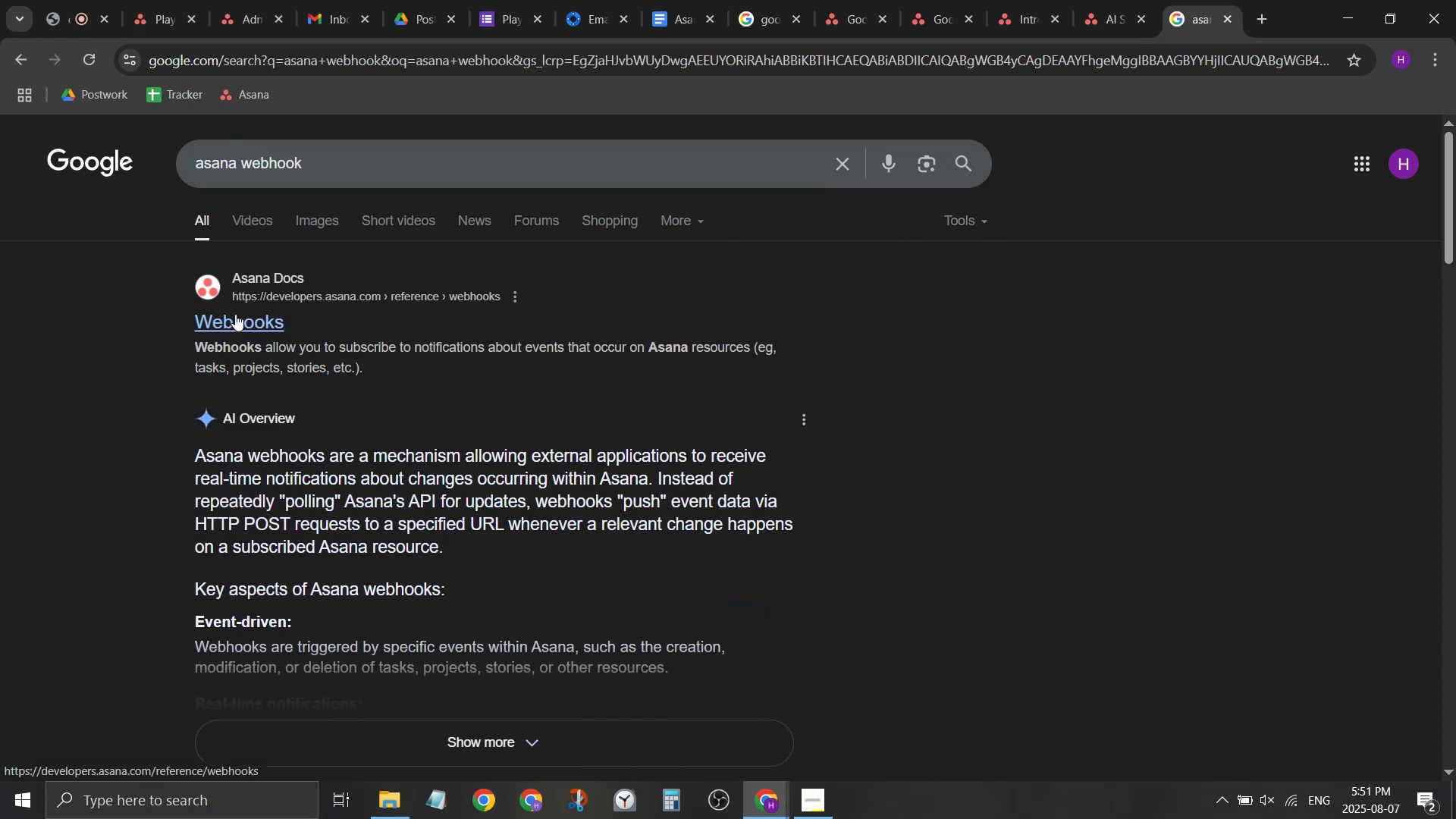 
left_click([933, 267])
 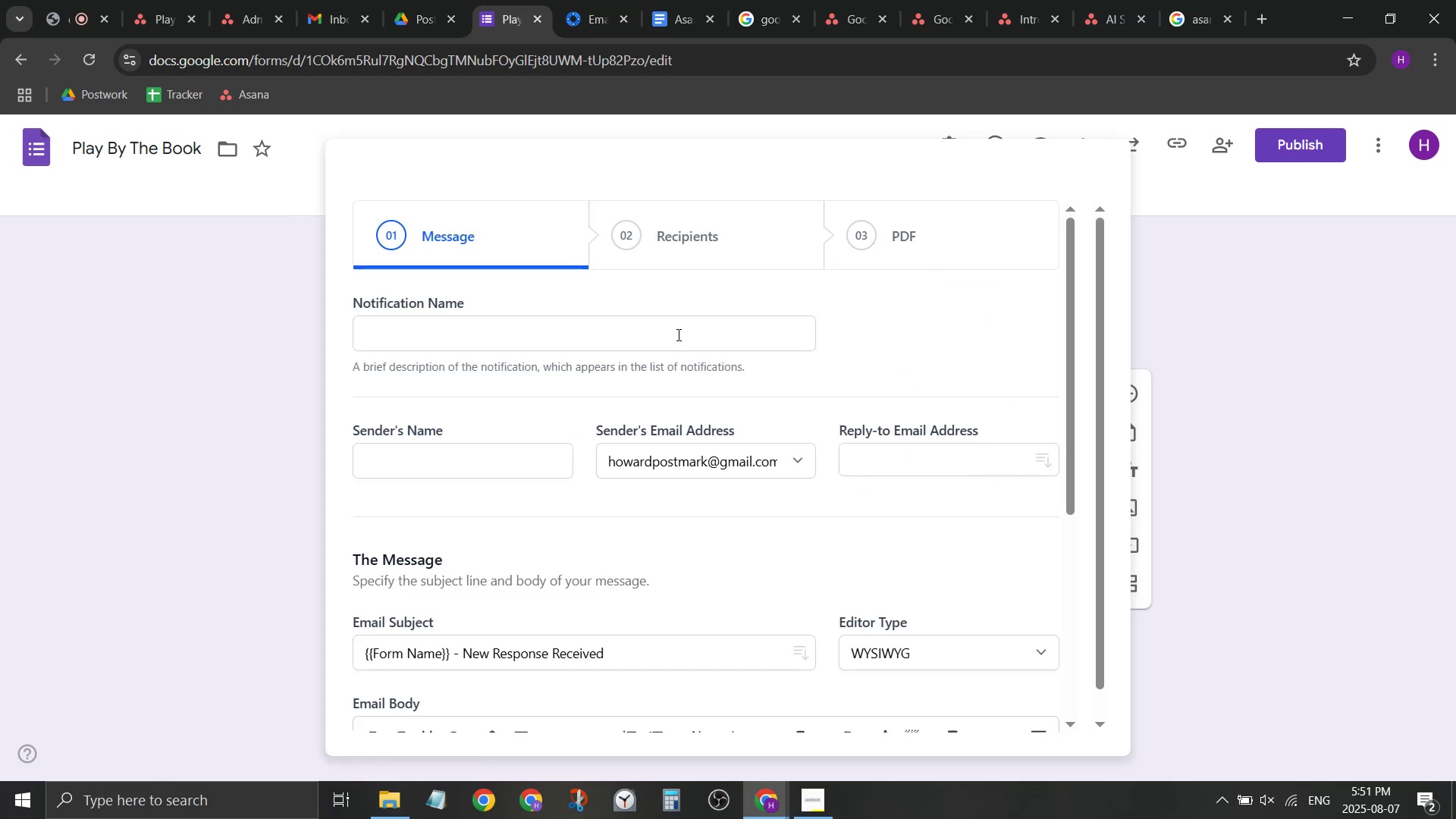 
left_click([677, 334])
 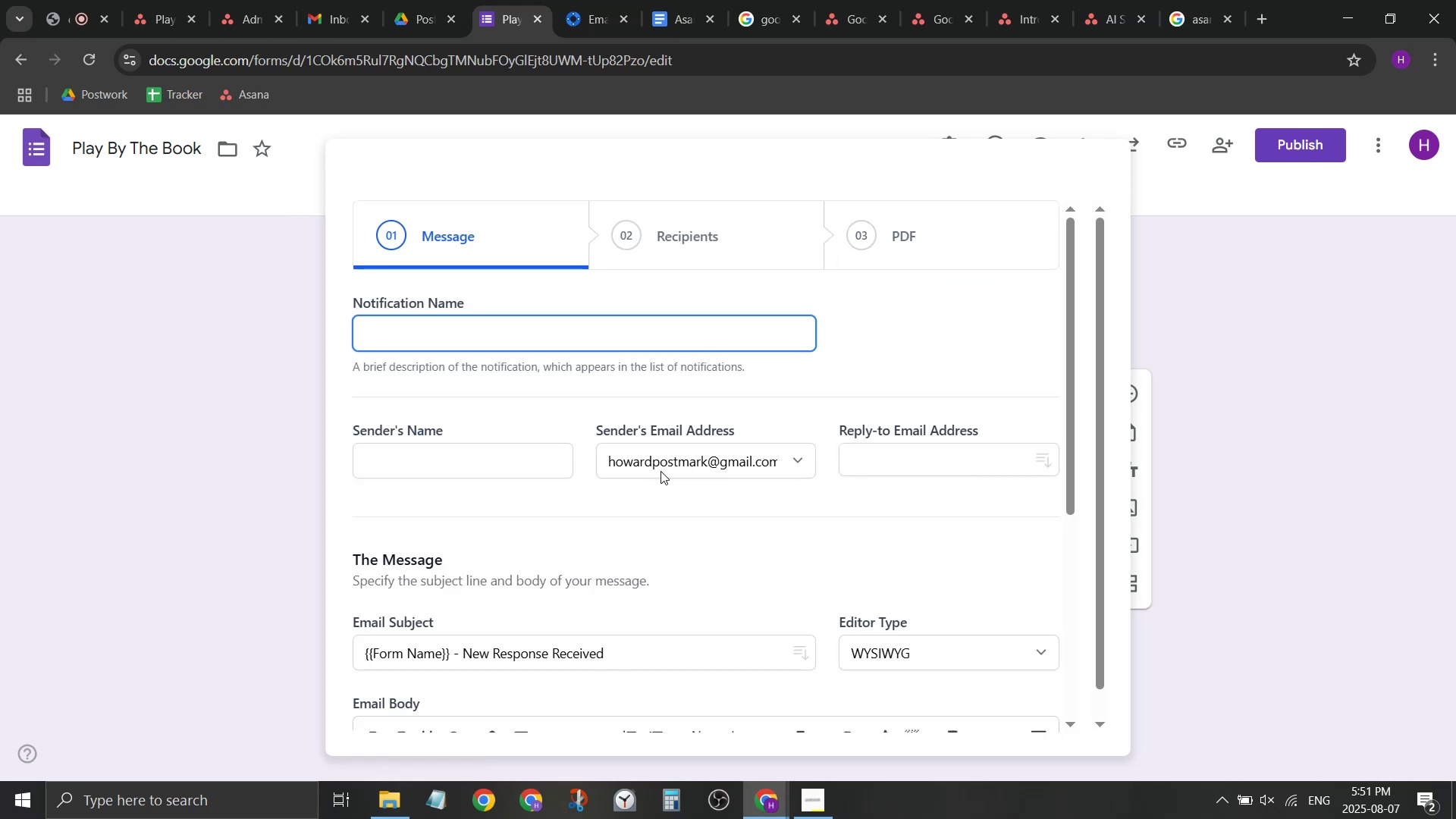 
left_click([733, 470])
 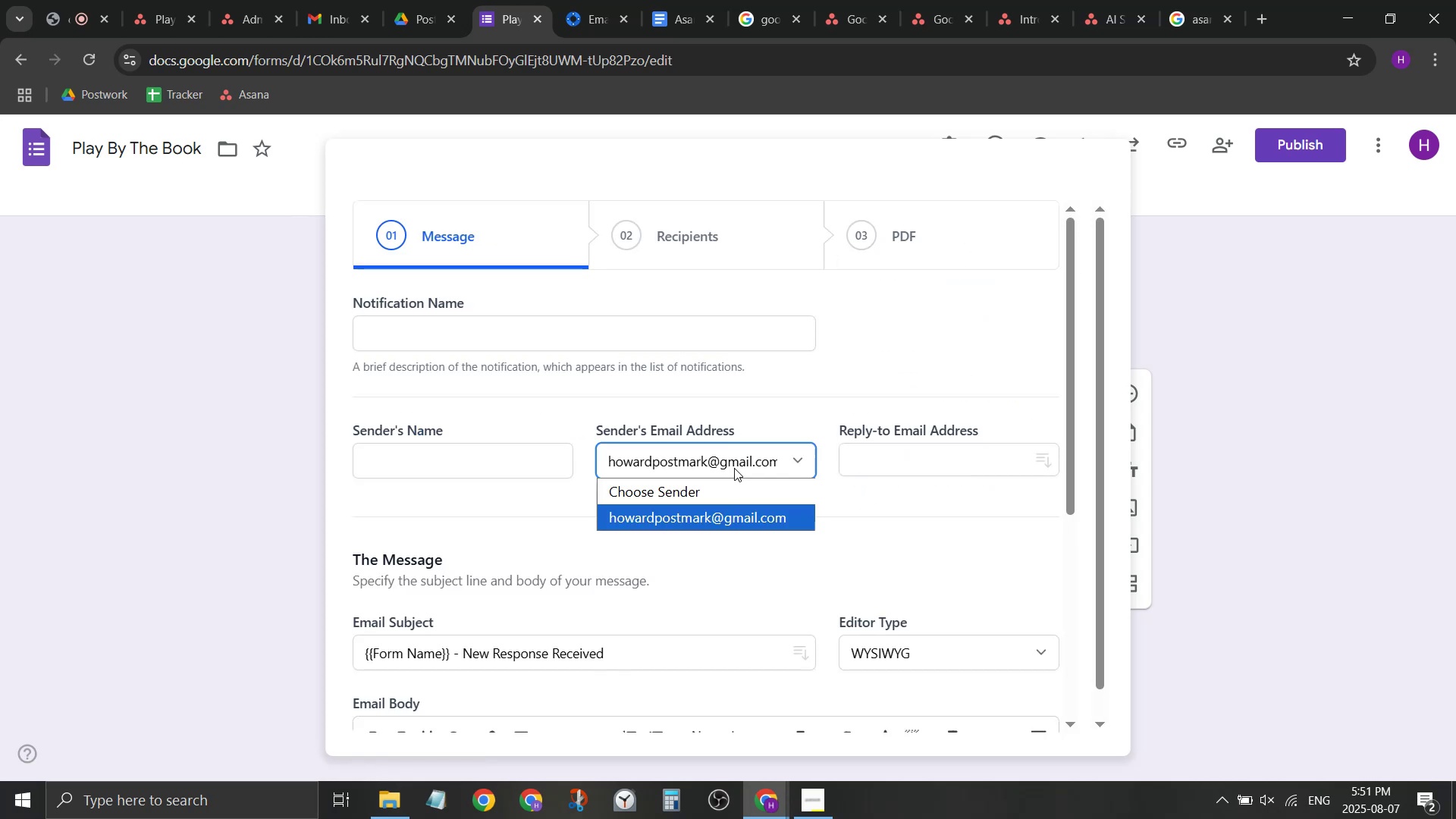 
left_click([734, 467])
 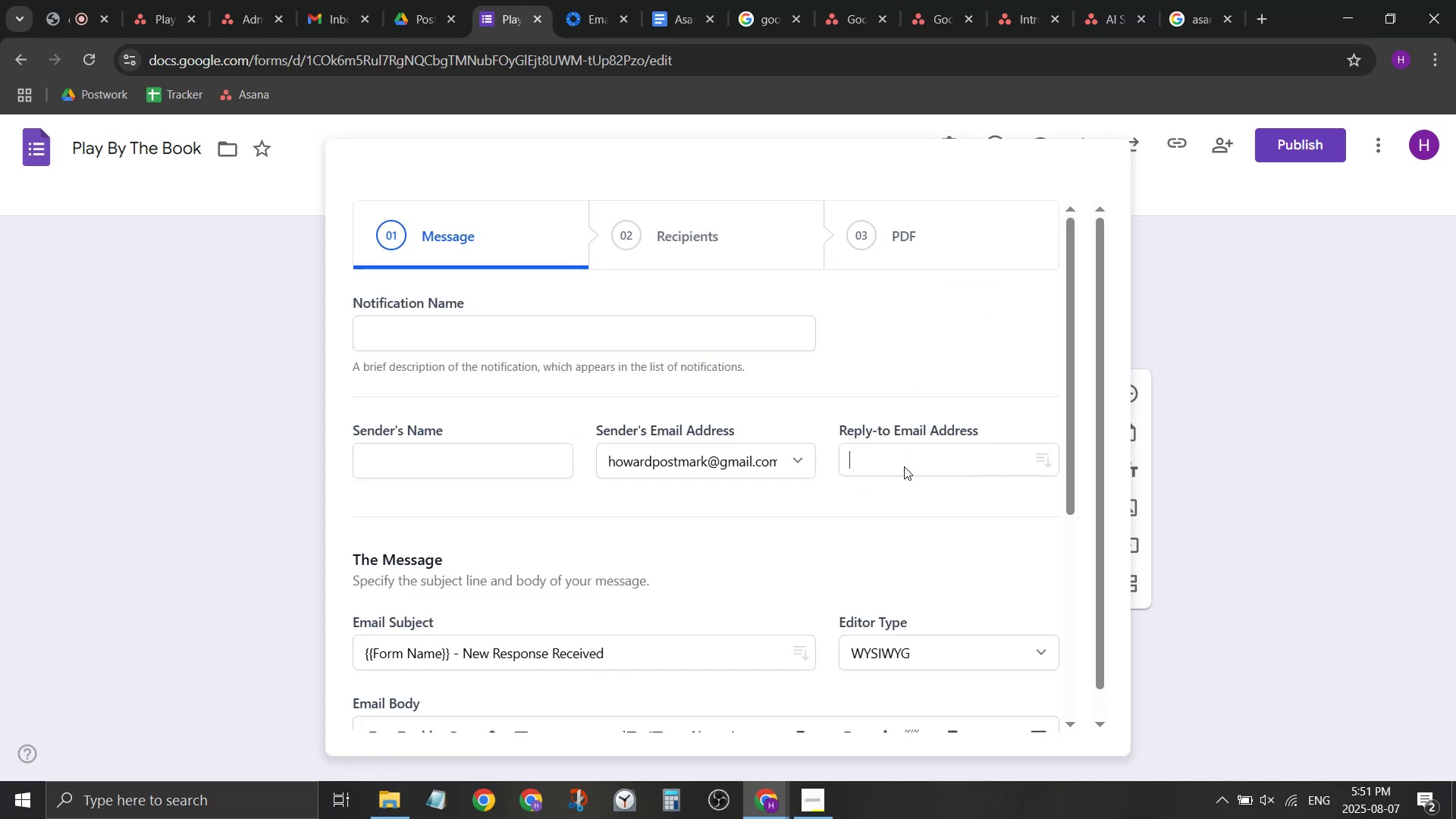 
double_click([904, 466])
 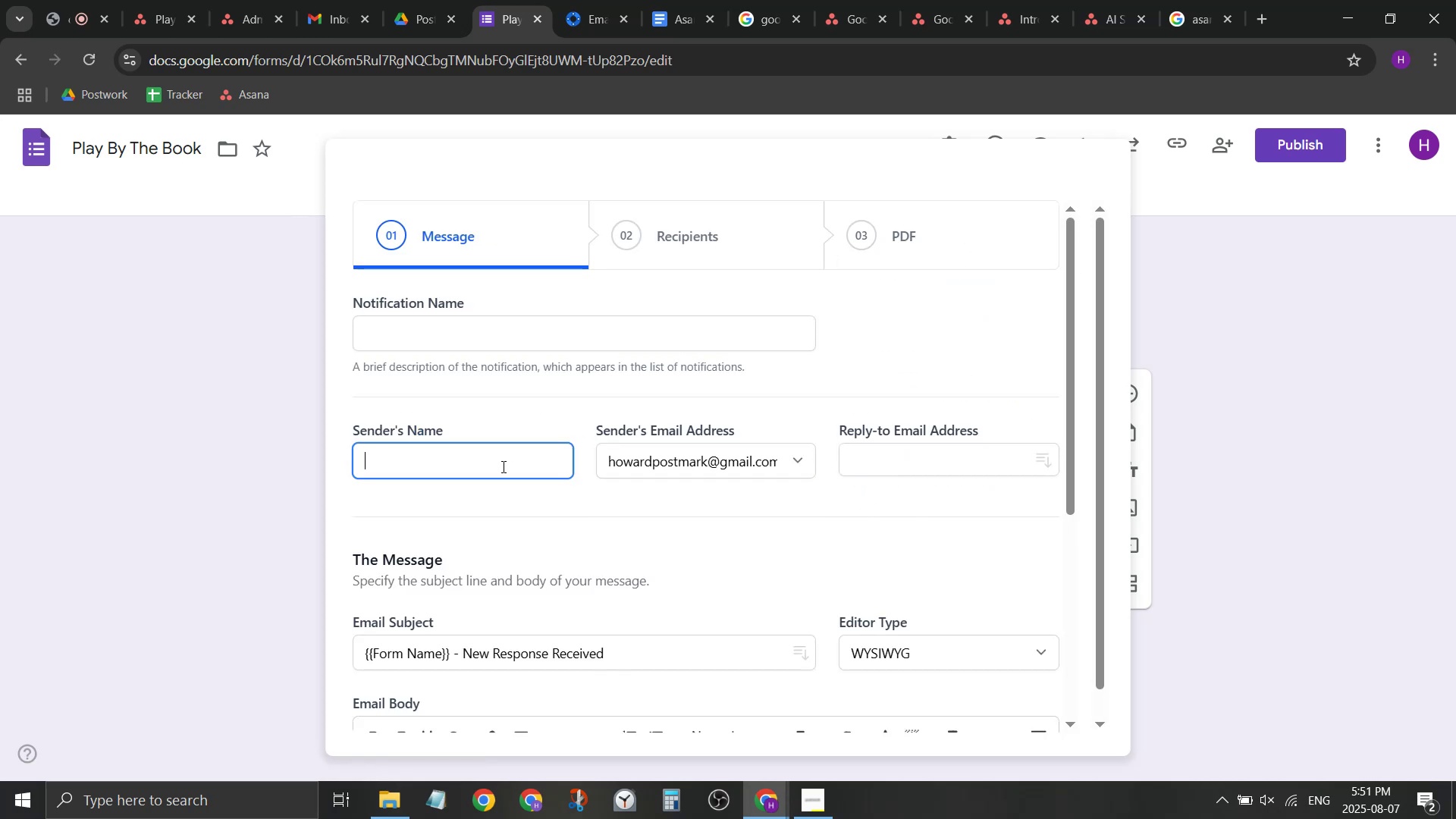 
double_click([502, 466])
 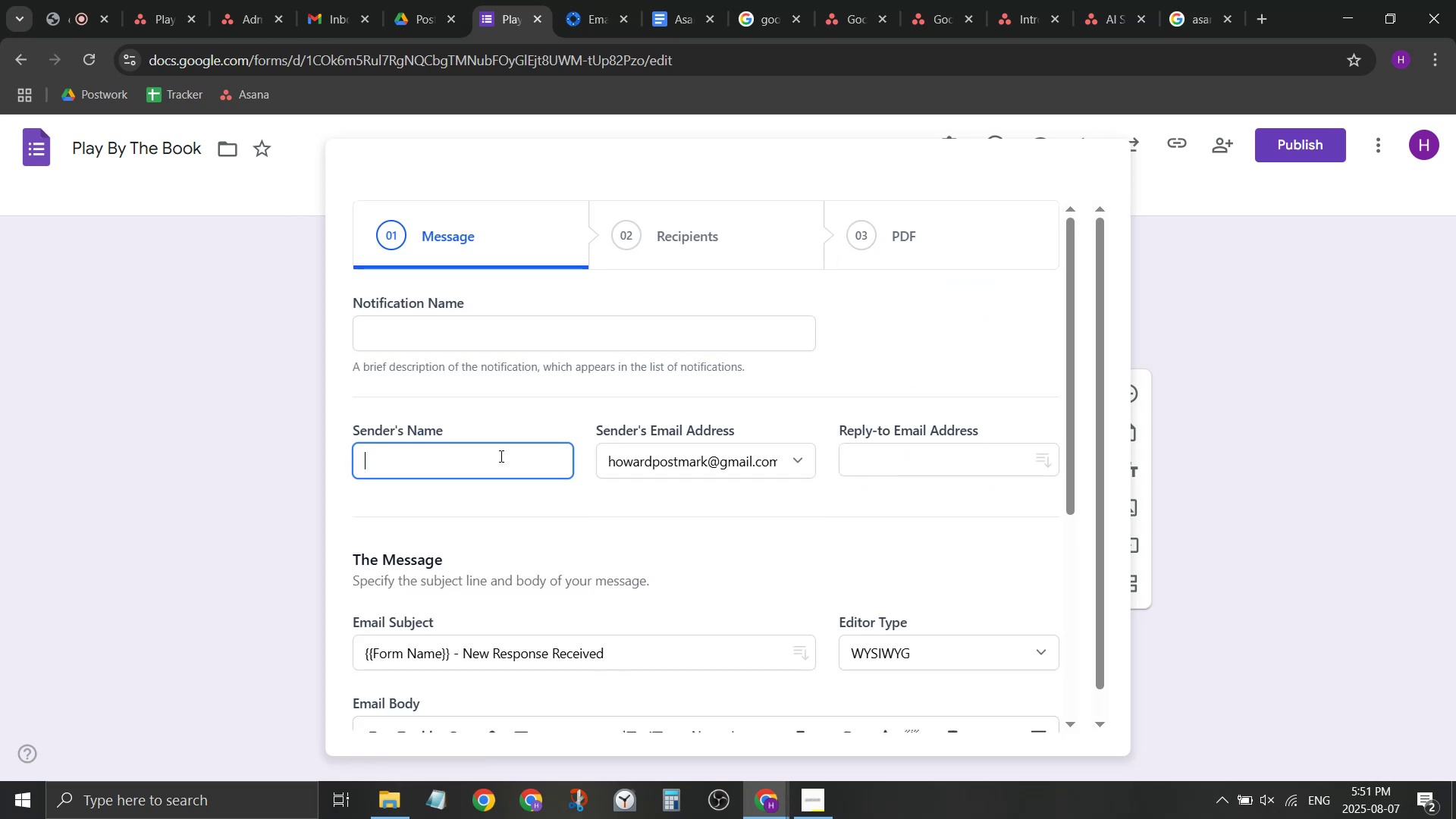 
scroll: coordinate [495, 413], scroll_direction: down, amount: 2.0
 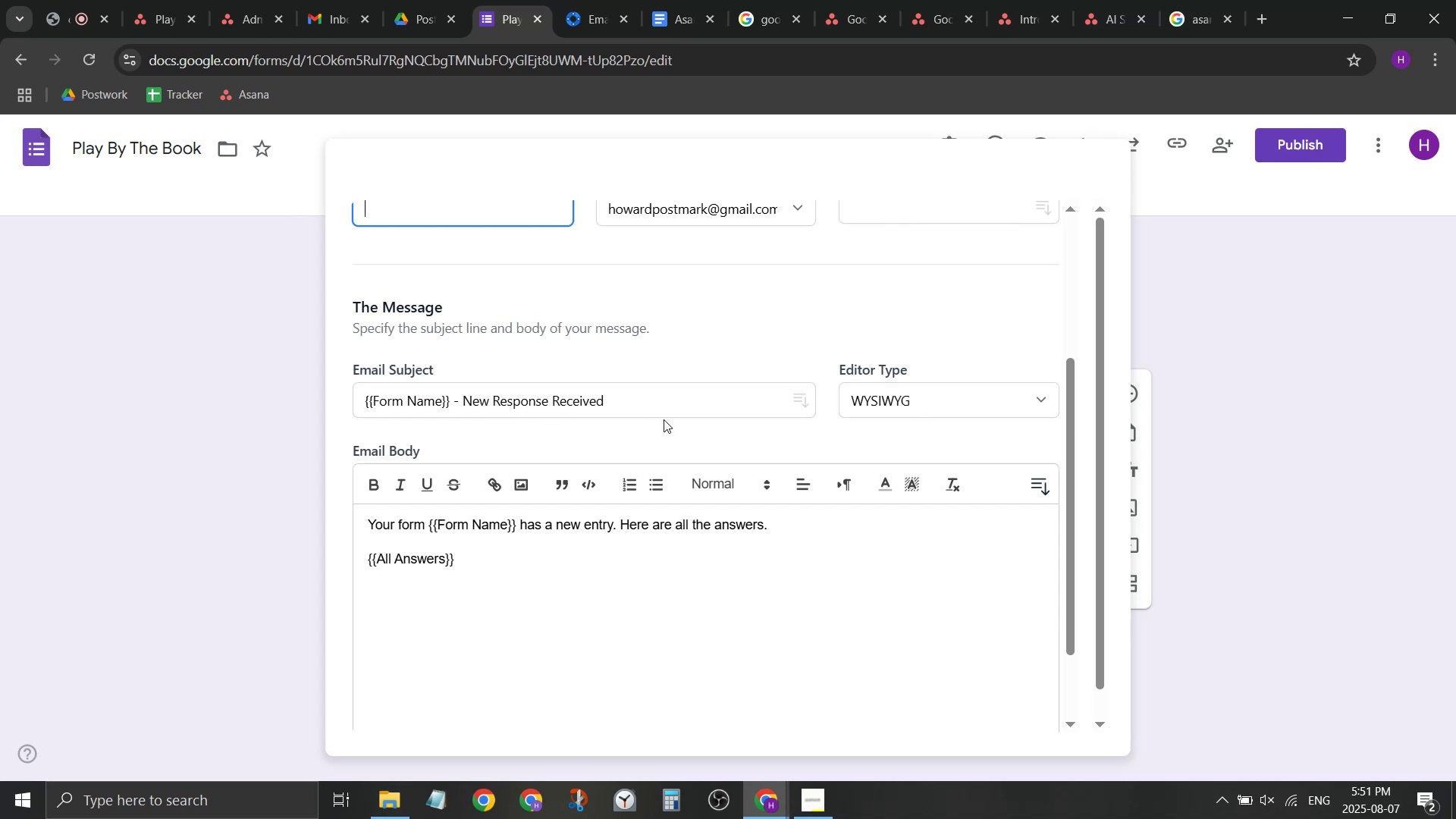 
left_click([962, 403])
 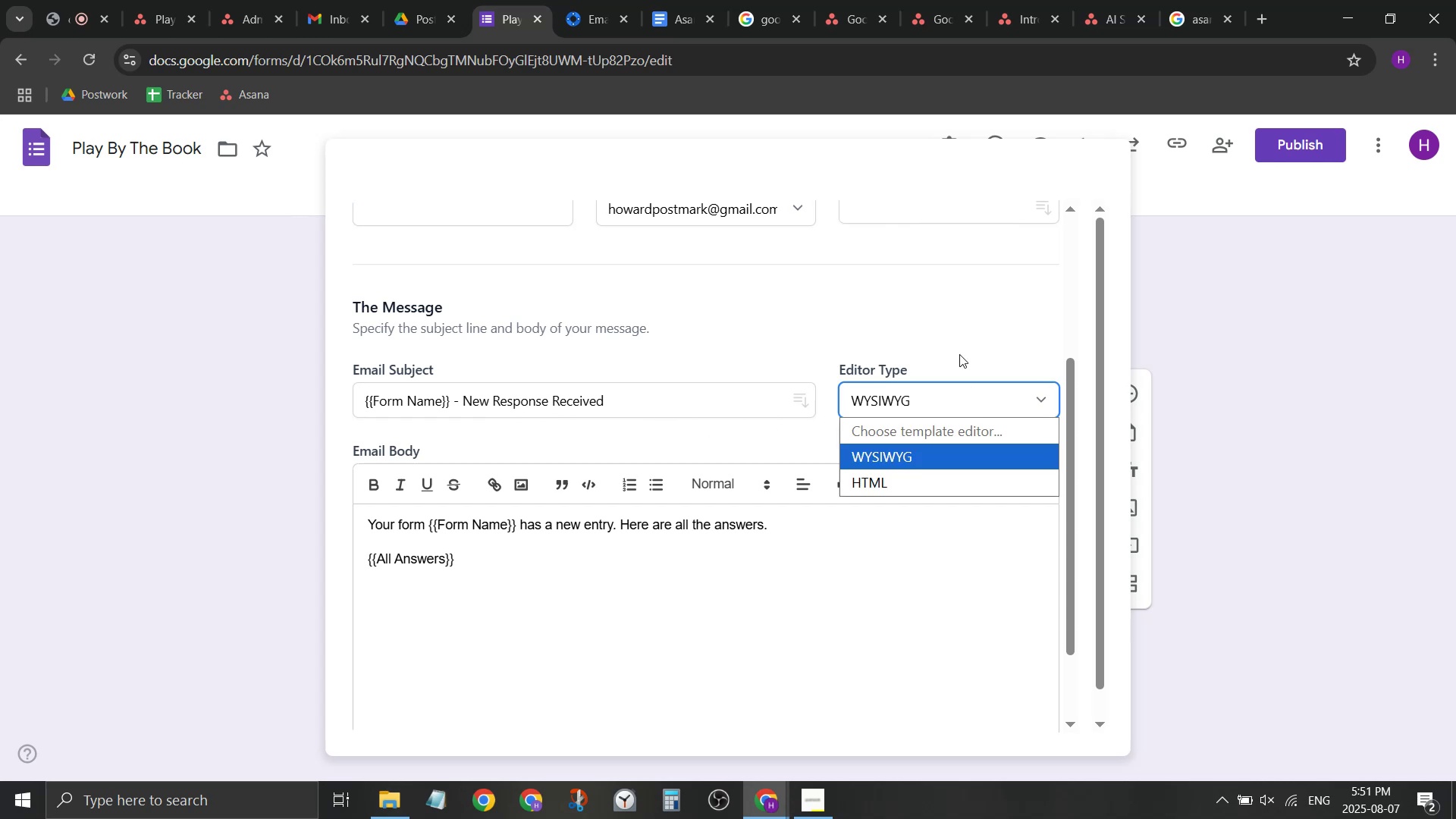 
left_click([955, 324])
 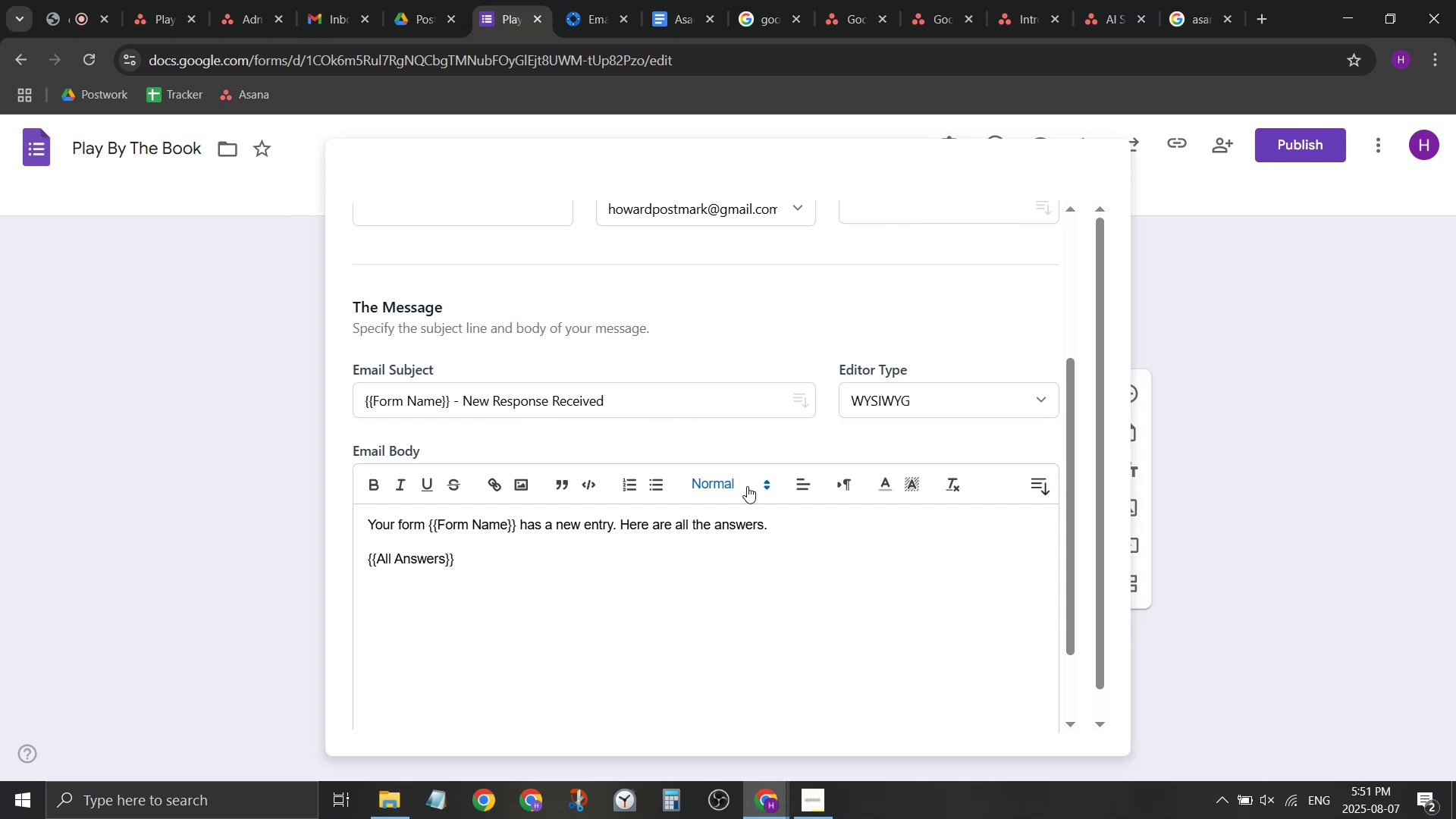 
scroll: coordinate [872, 548], scroll_direction: down, amount: 5.0
 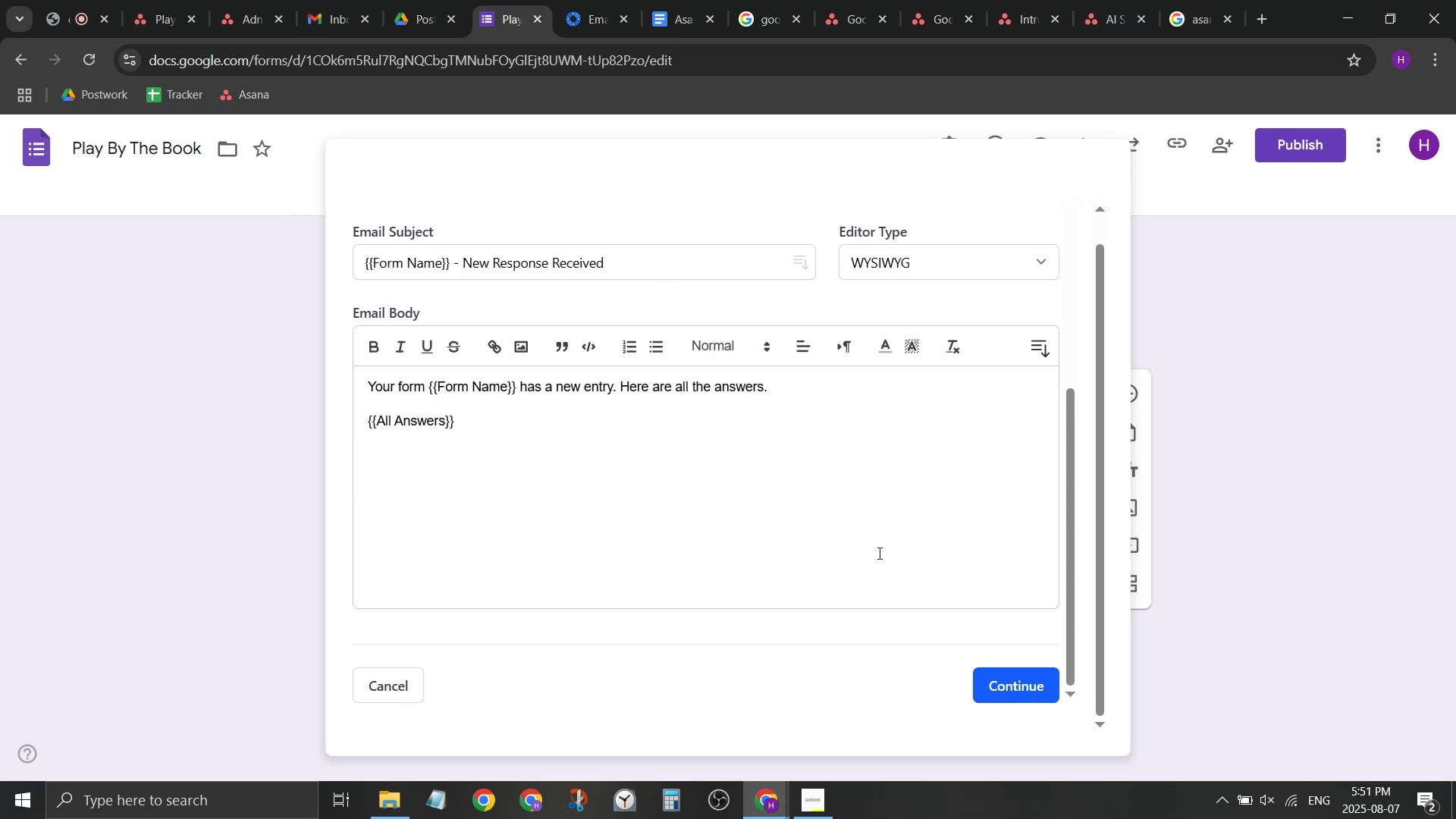 
scroll: coordinate [878, 553], scroll_direction: up, amount: 3.0
 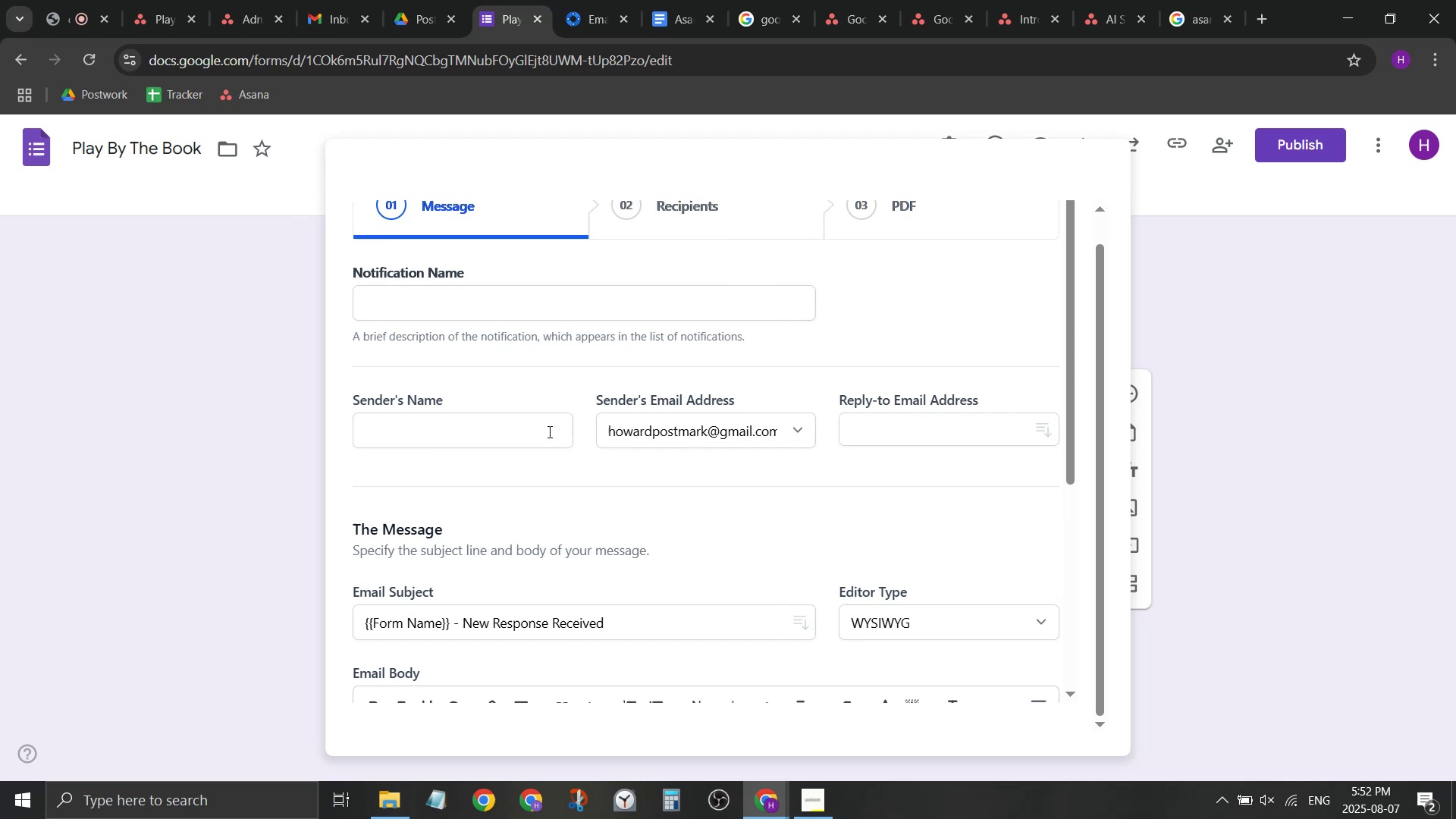 
wait(5.0)
 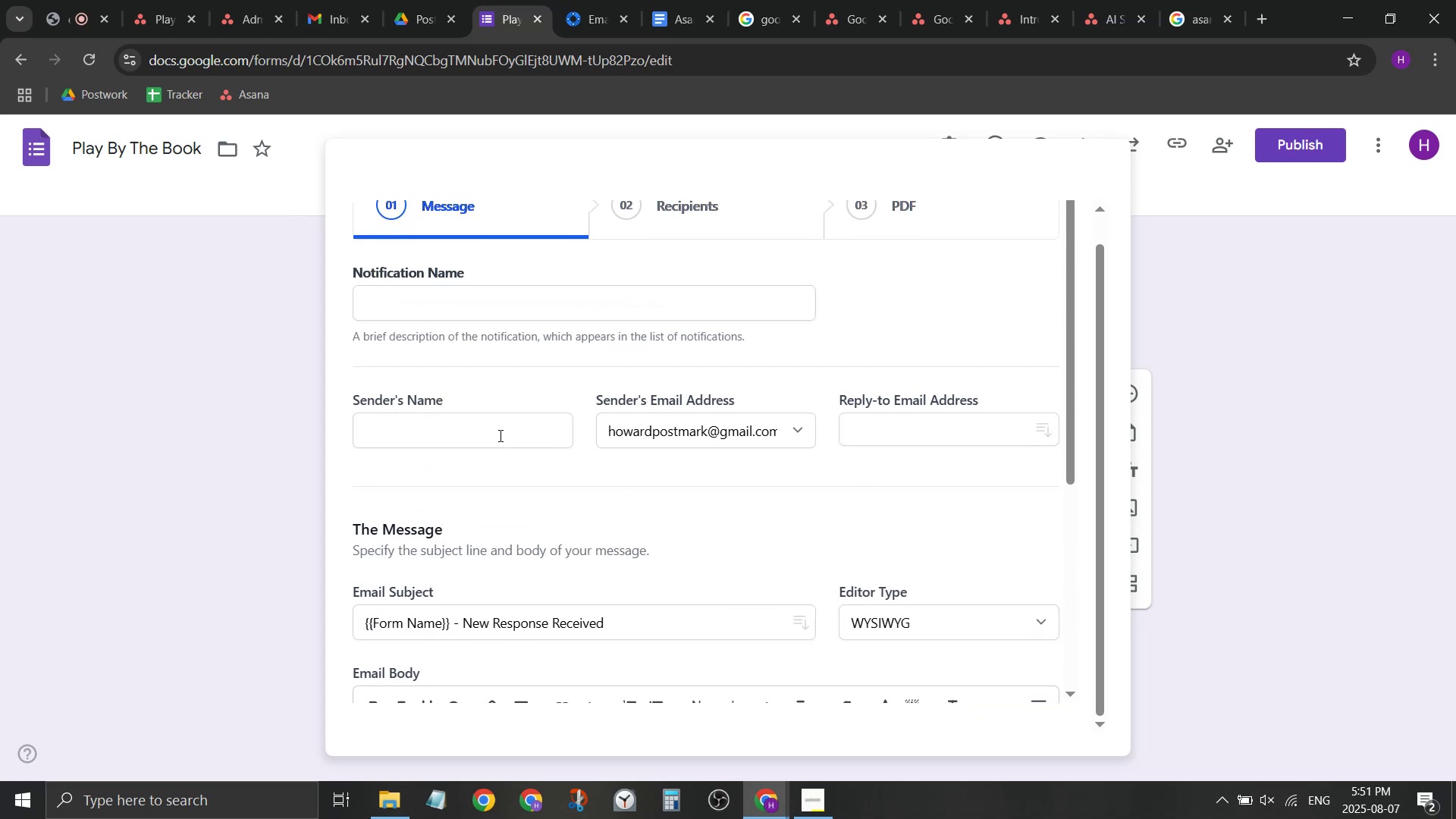 
scroll: coordinate [571, 472], scroll_direction: up, amount: 2.0
 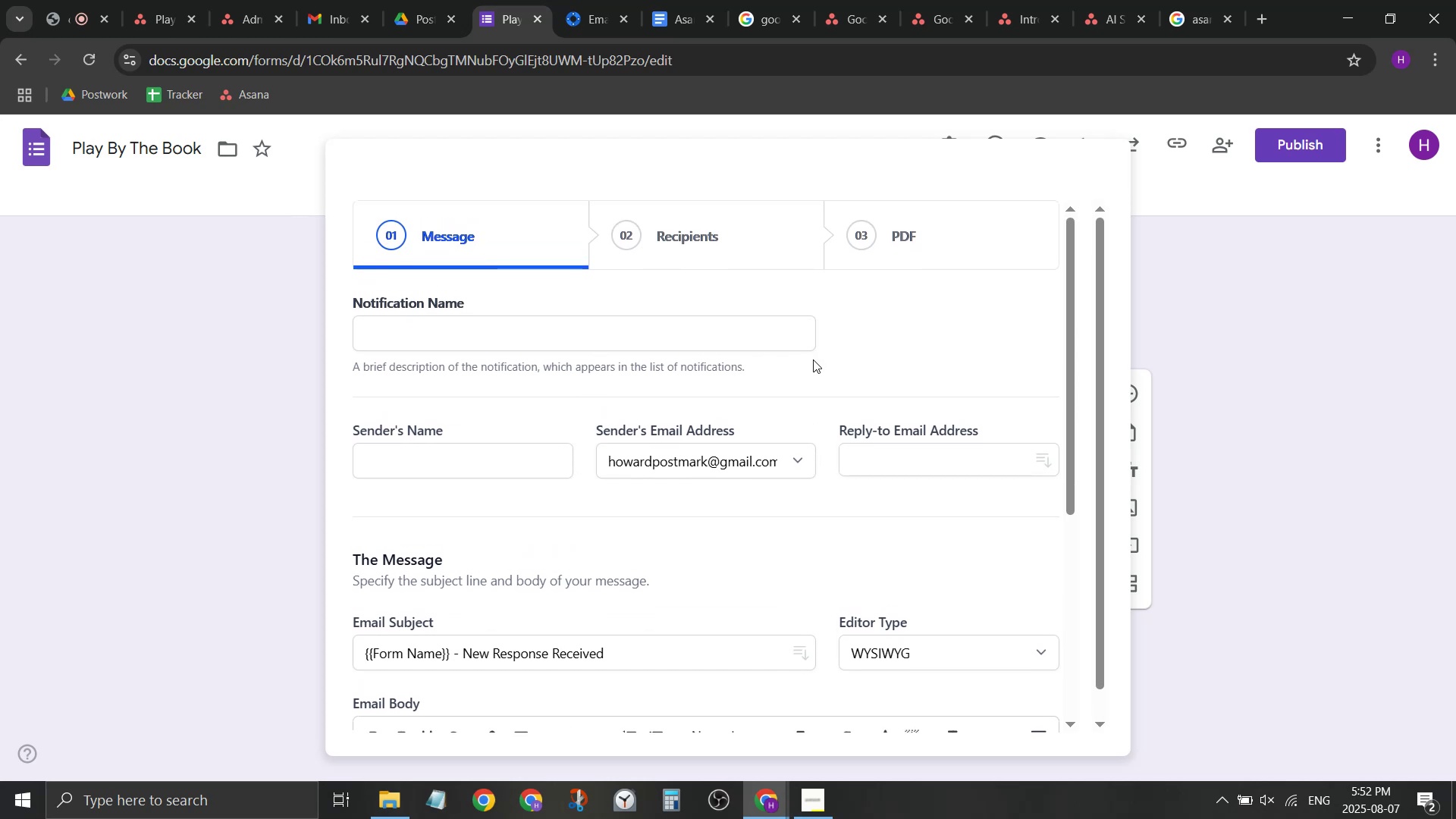 
wait(11.77)
 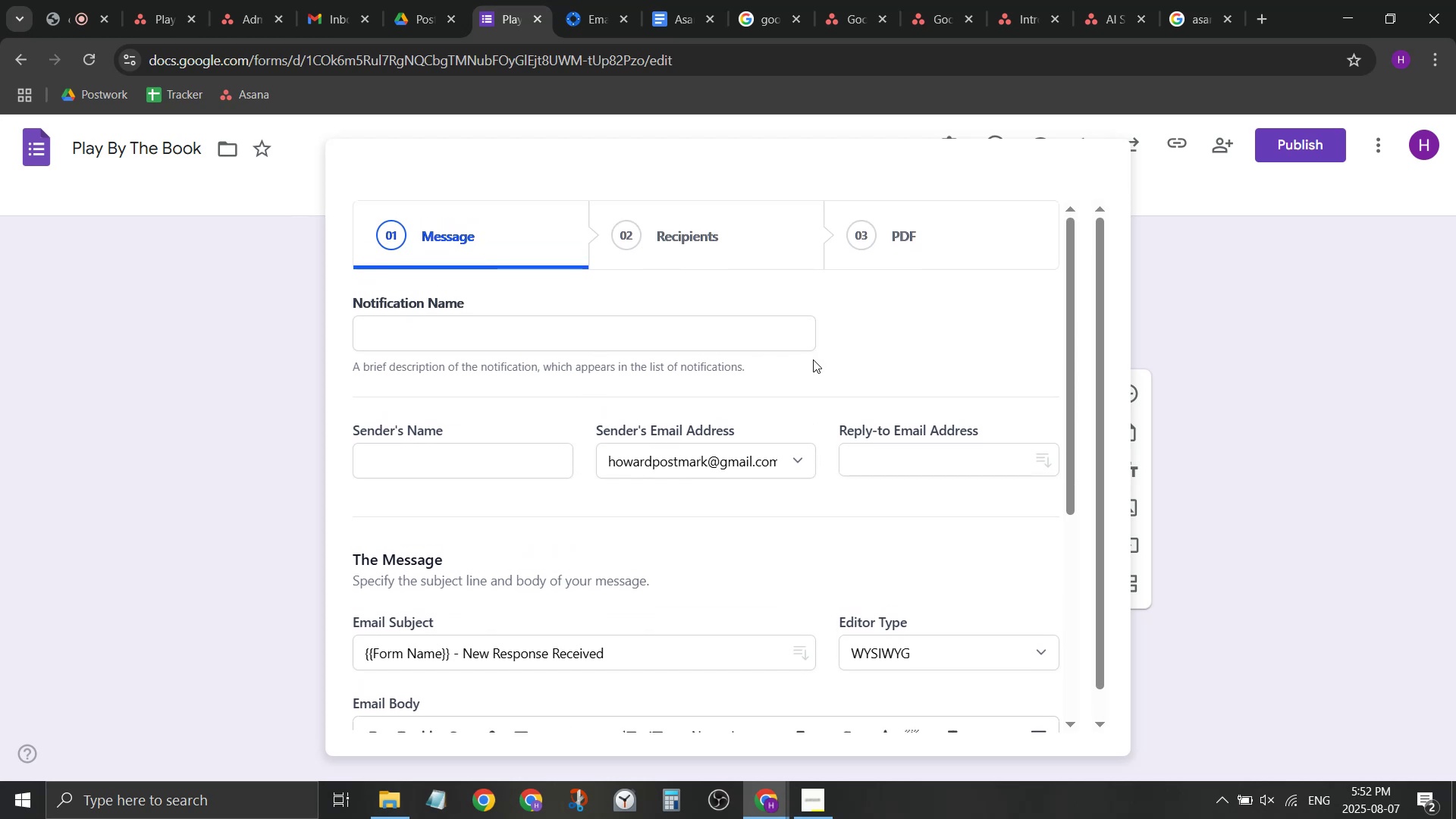 
scroll: coordinate [601, 516], scroll_direction: down, amount: 1.0
 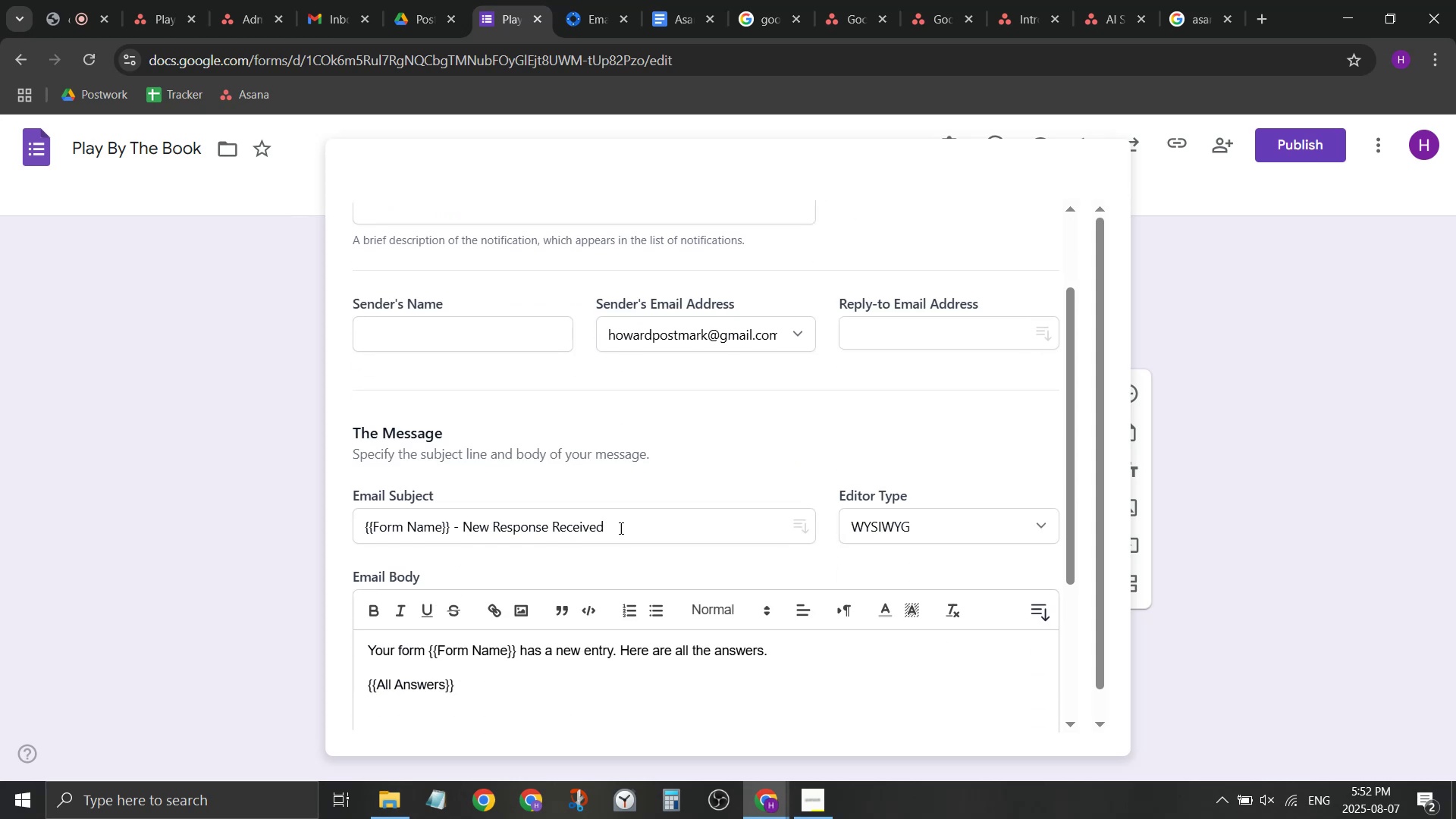 
left_click([442, 522])
 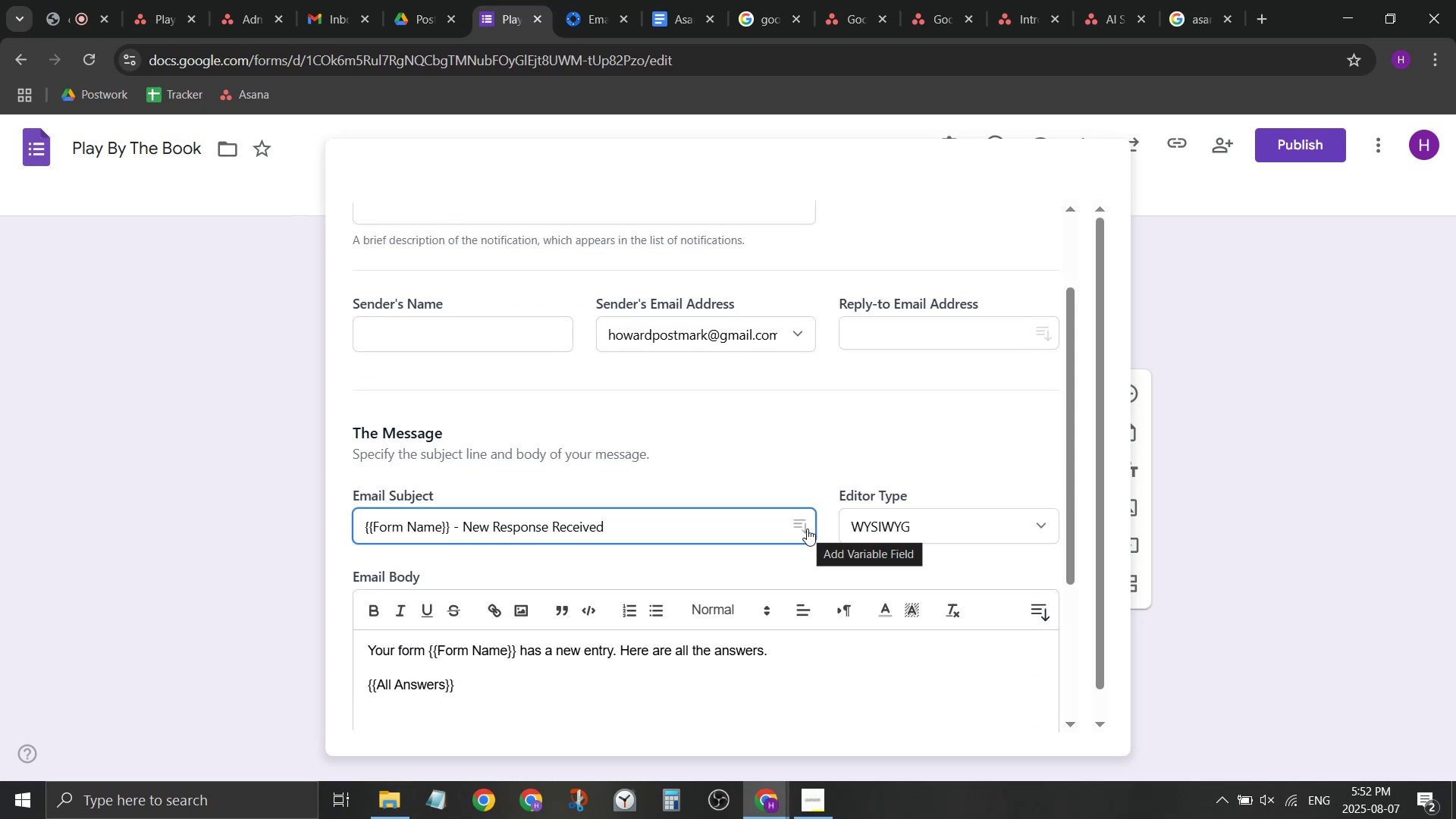 
left_click([807, 529])
 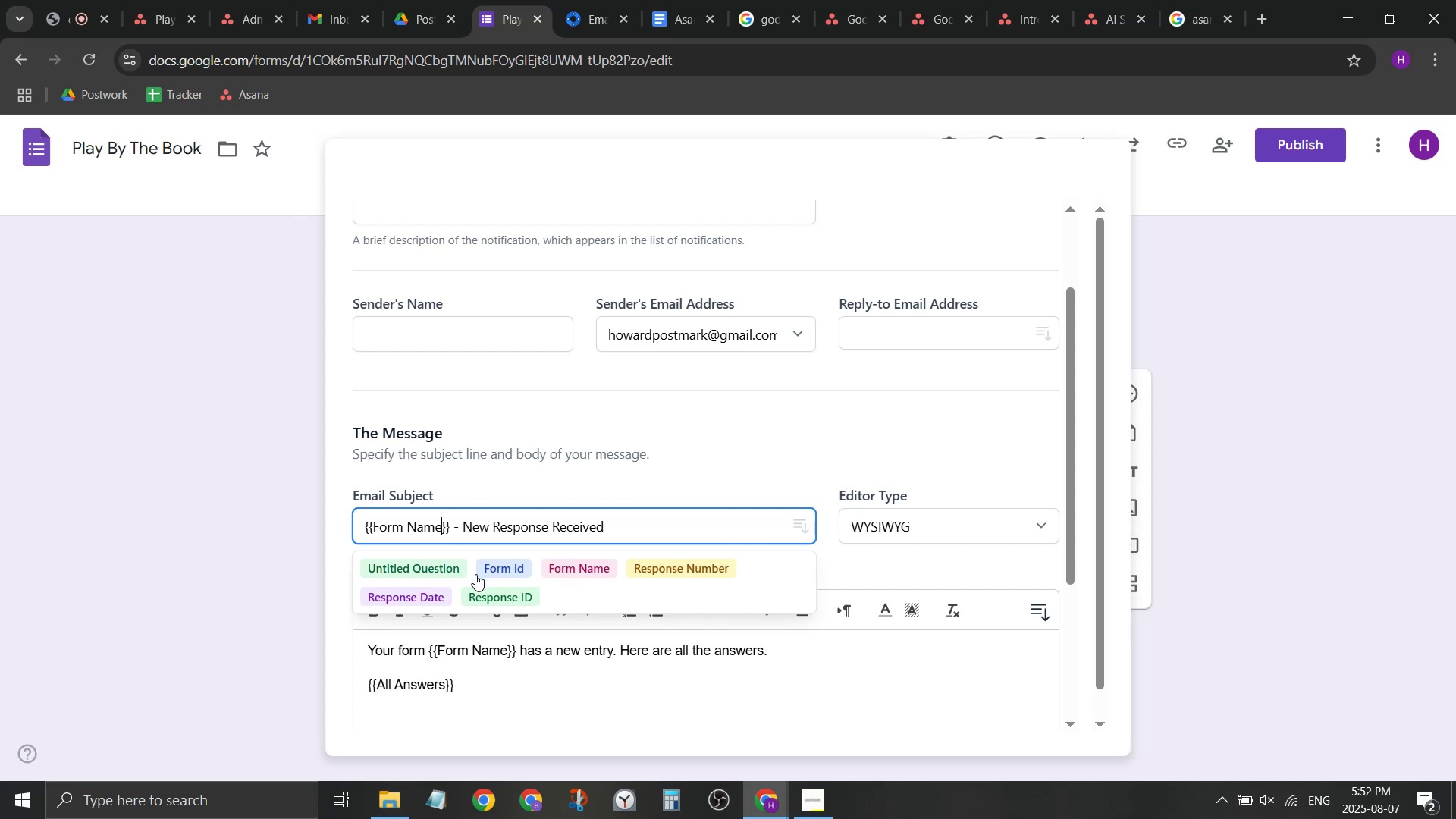 
wait(9.42)
 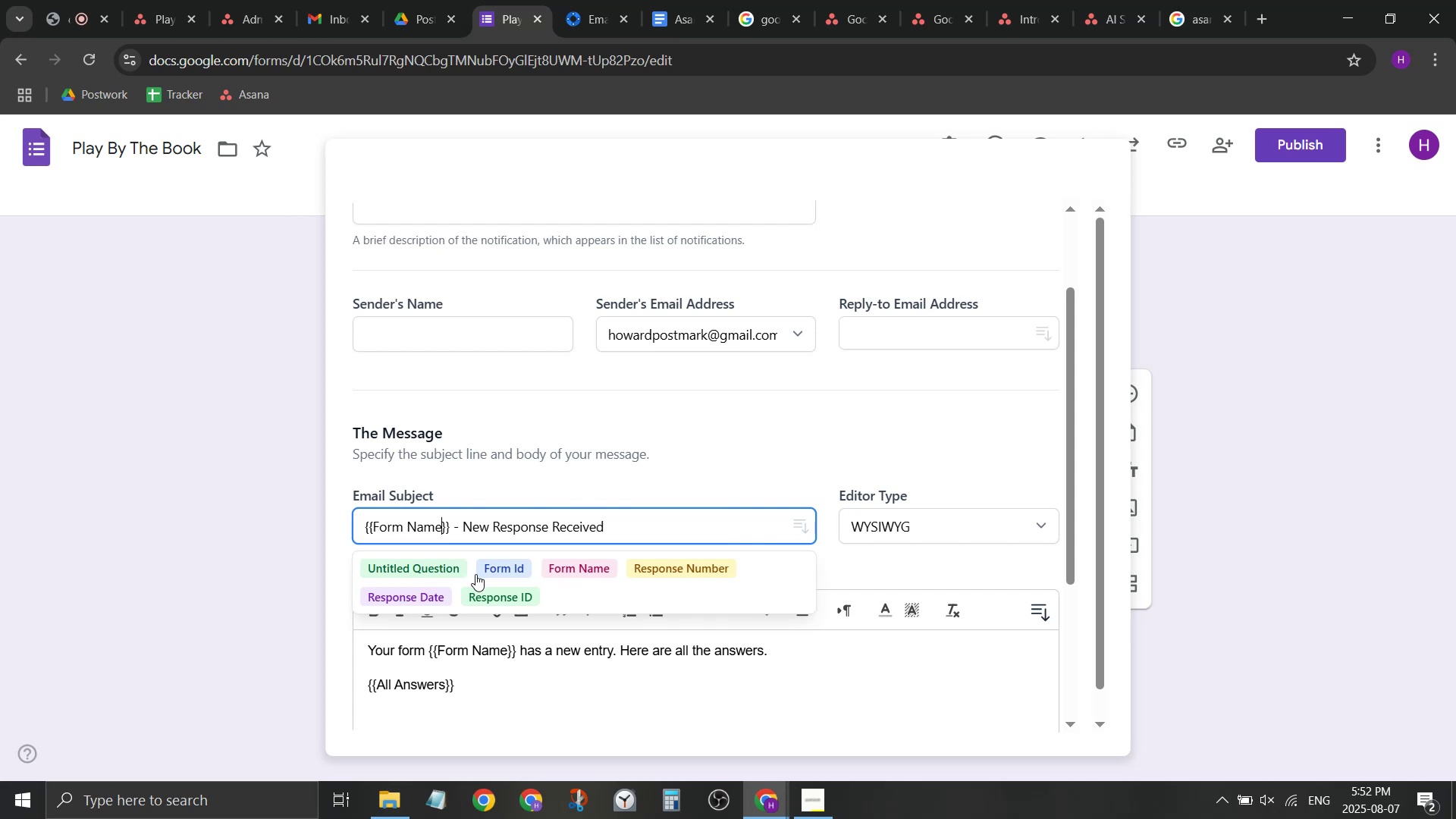 
scroll: coordinate [843, 372], scroll_direction: down, amount: 7.0
 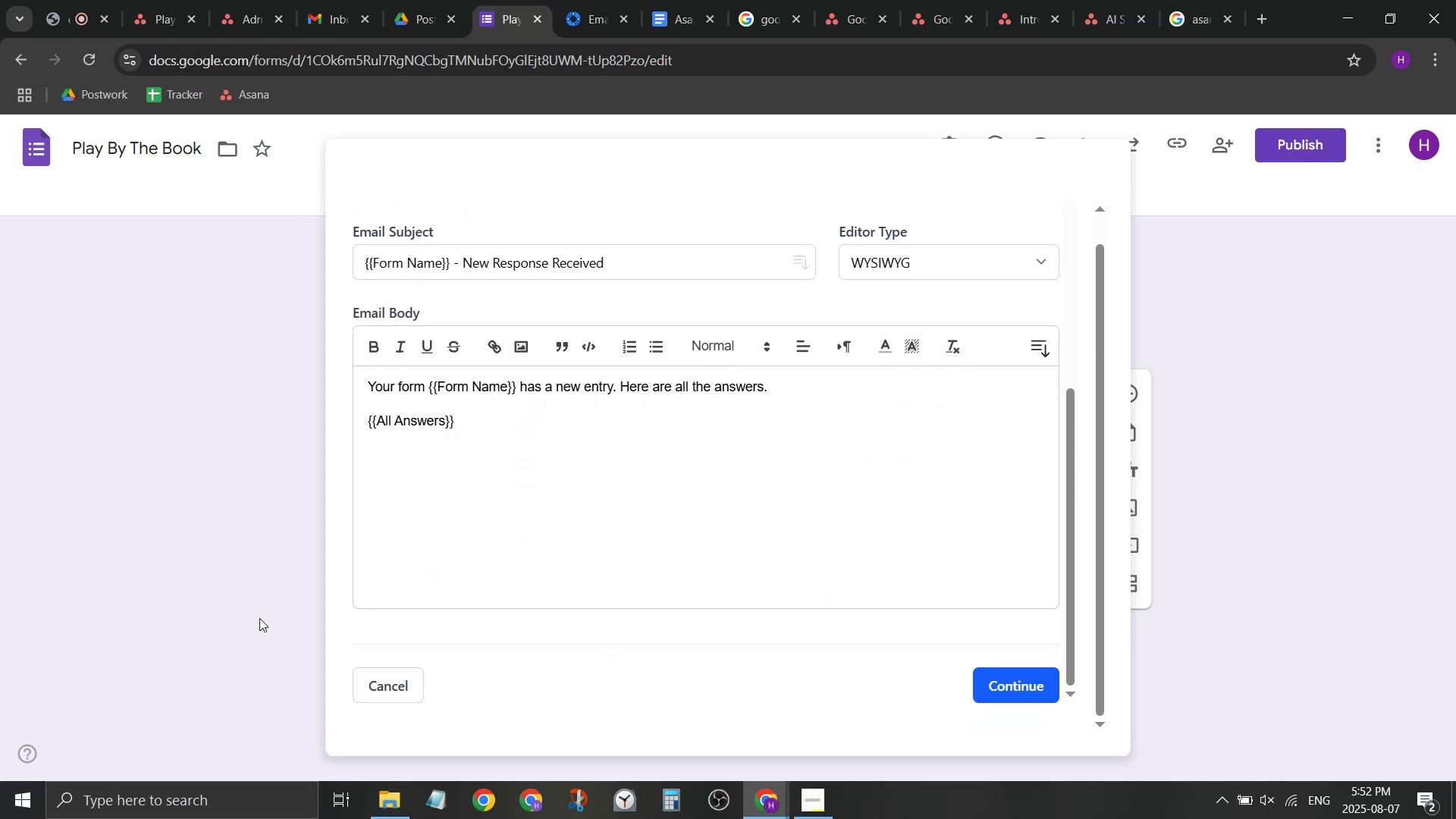 
left_click([406, 695])
 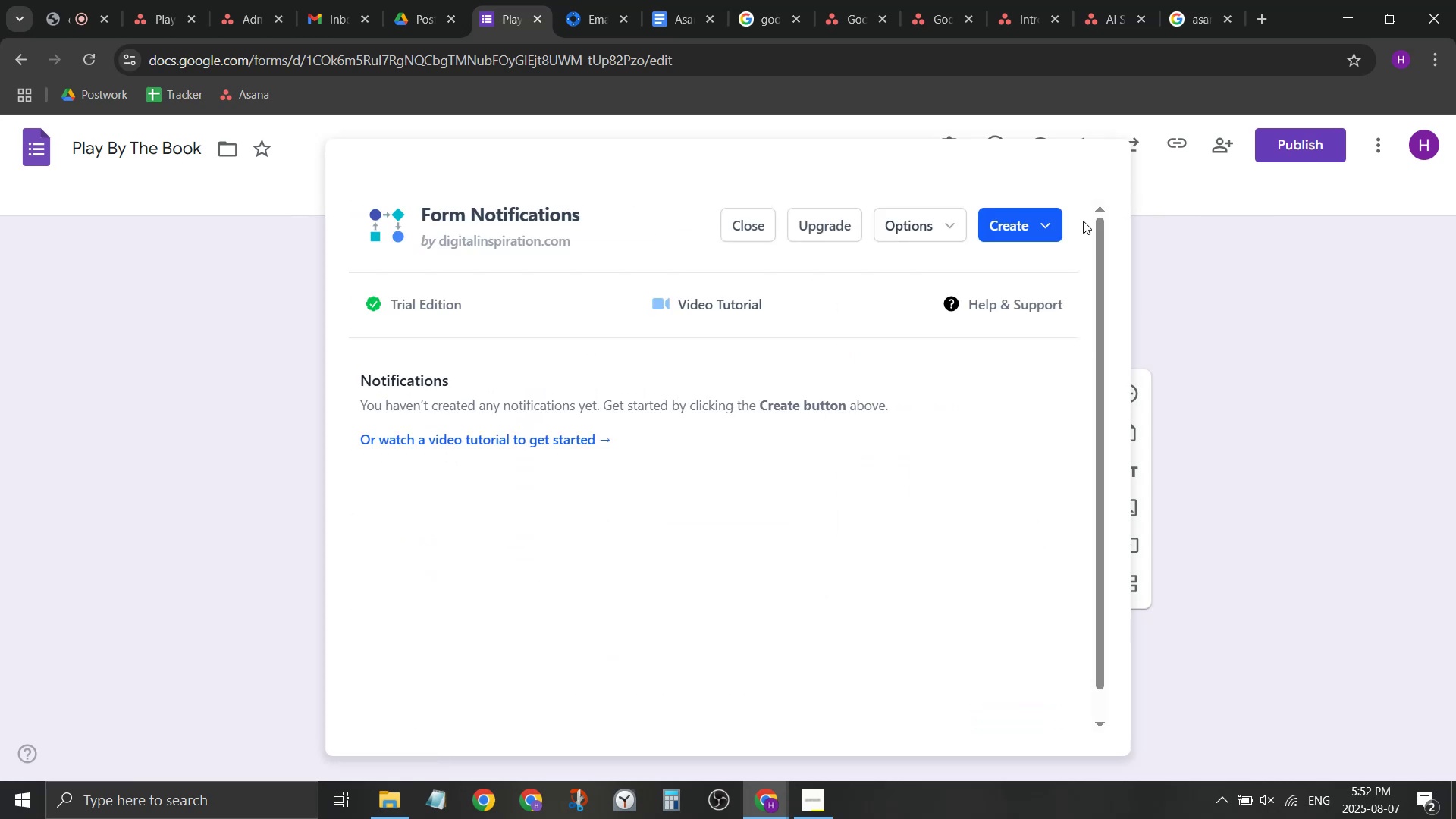 
left_click([152, 326])
 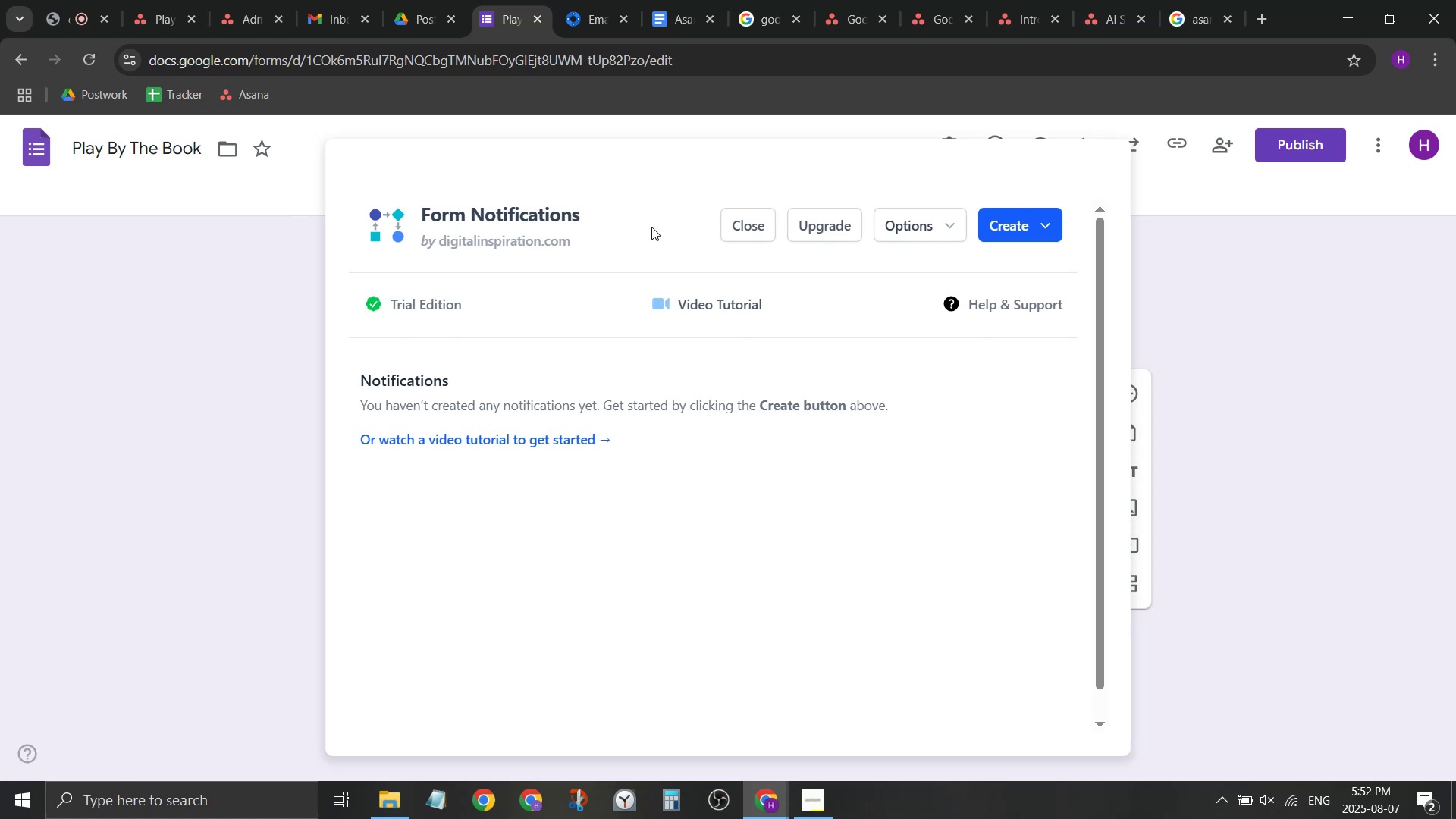 
left_click([725, 224])
 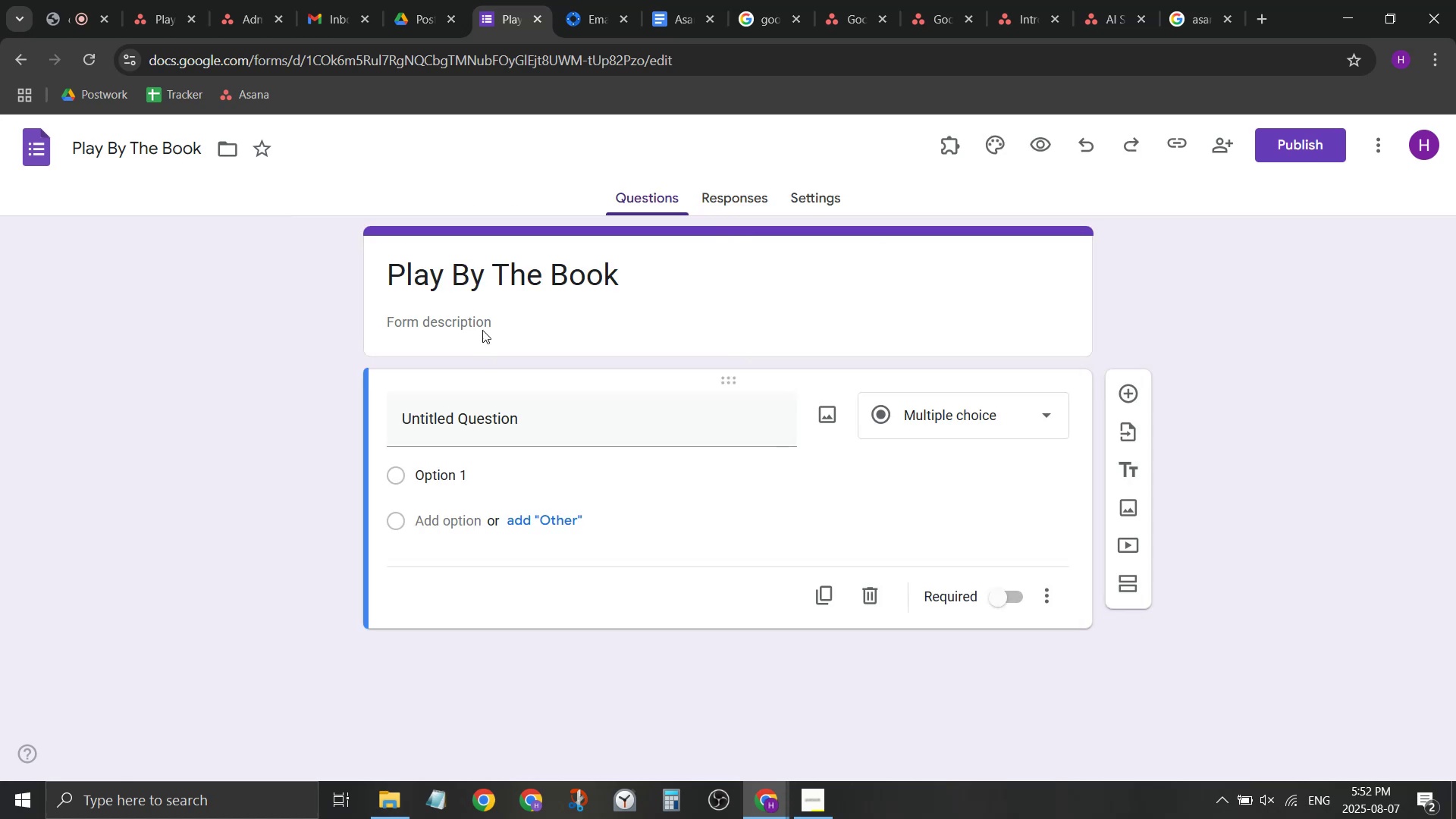 
left_click([488, 311])
 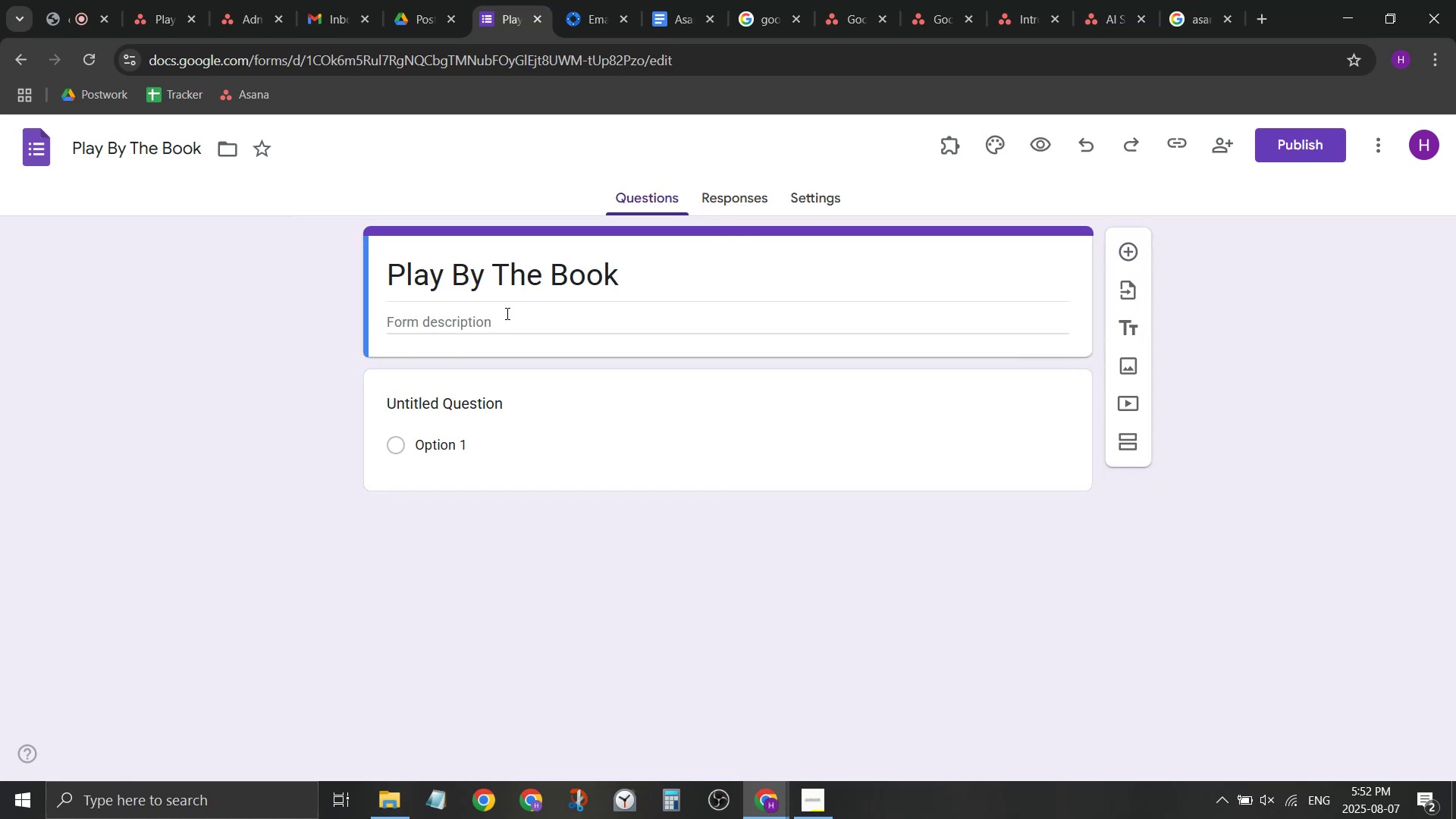 
left_click_drag(start_coordinate=[527, 318], to_coordinate=[533, 318])
 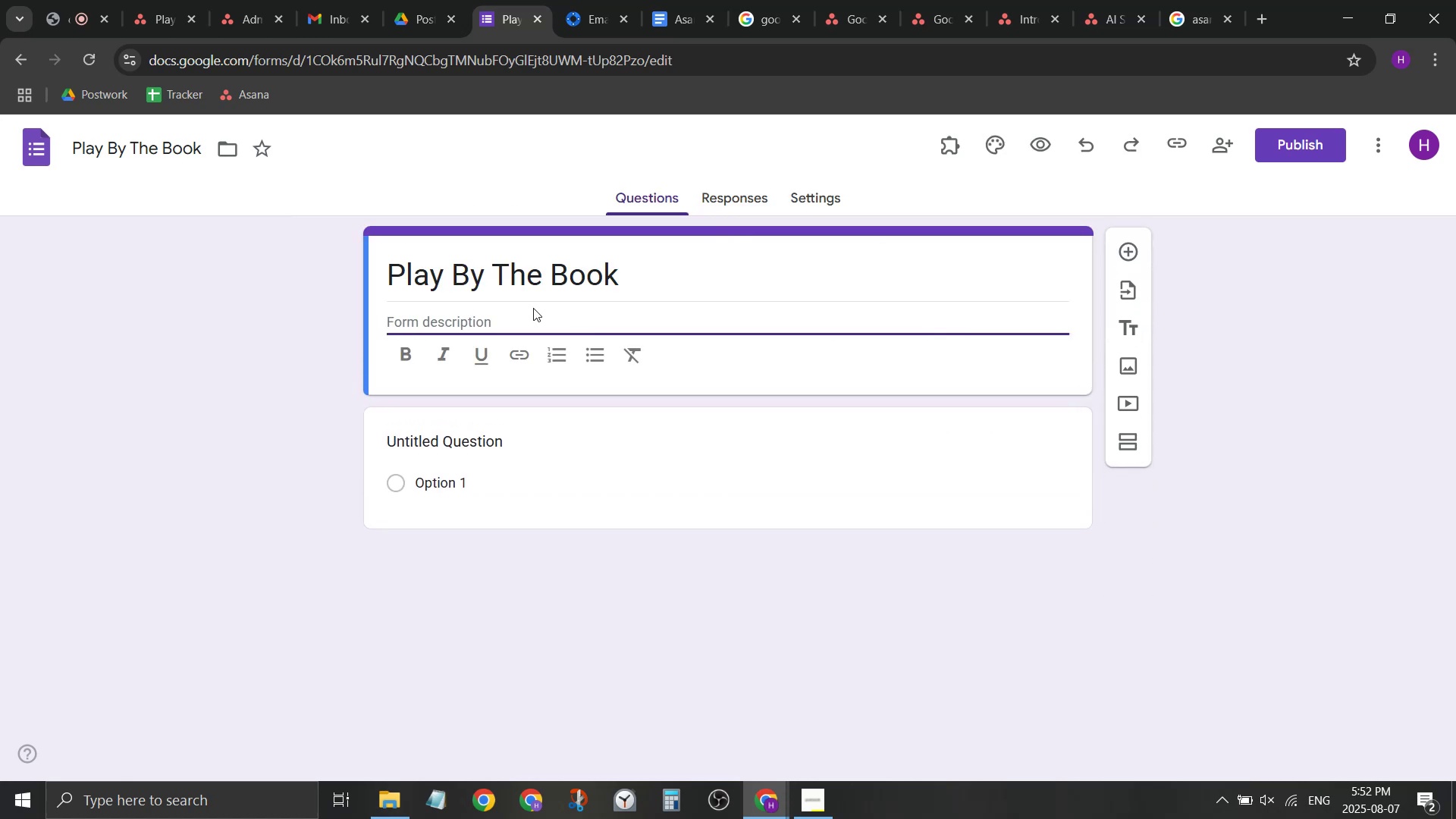 
type(Apply to be a reader )
 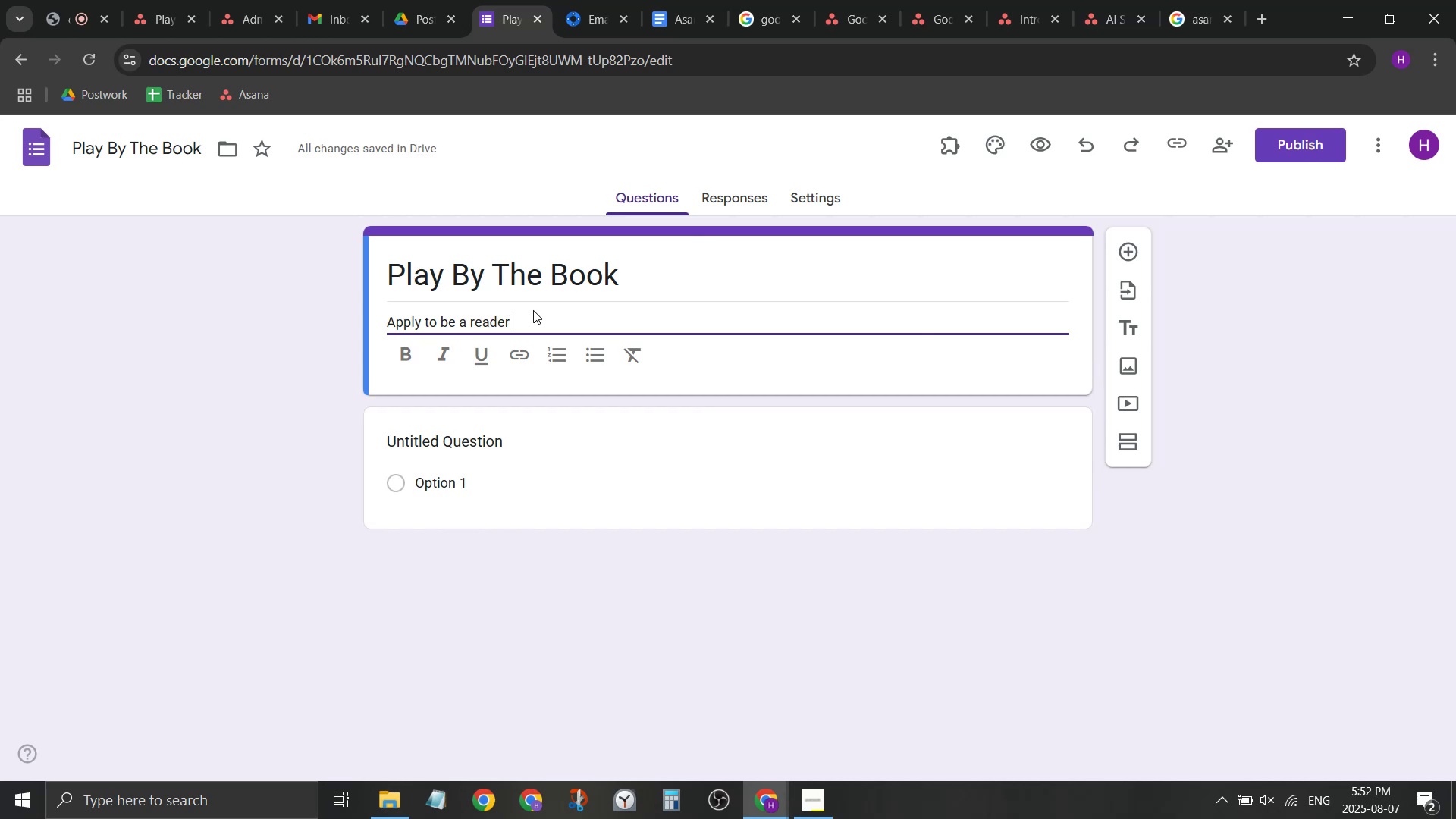 
wait(7.4)
 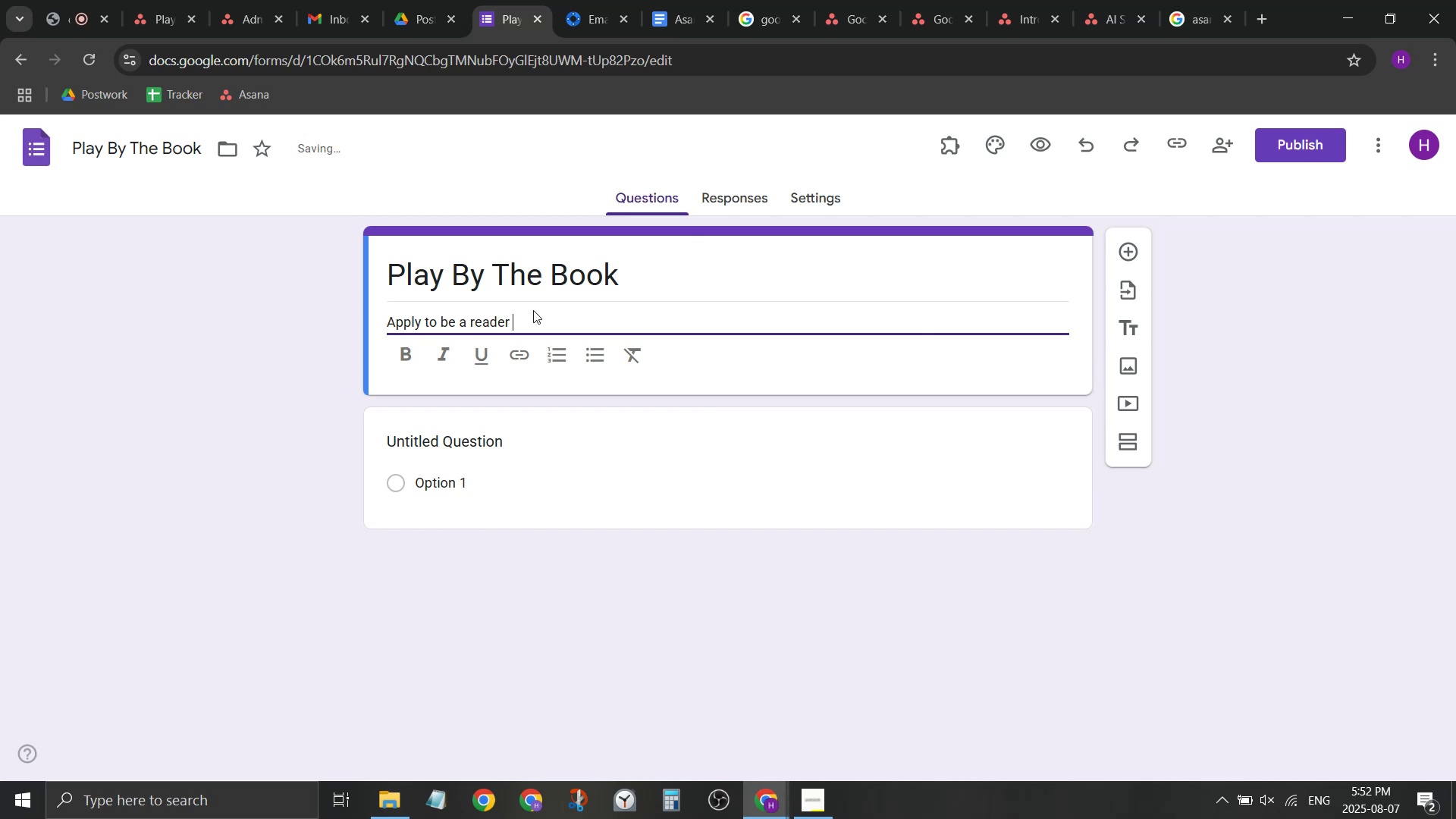 
key(Control+ControlLeft)
 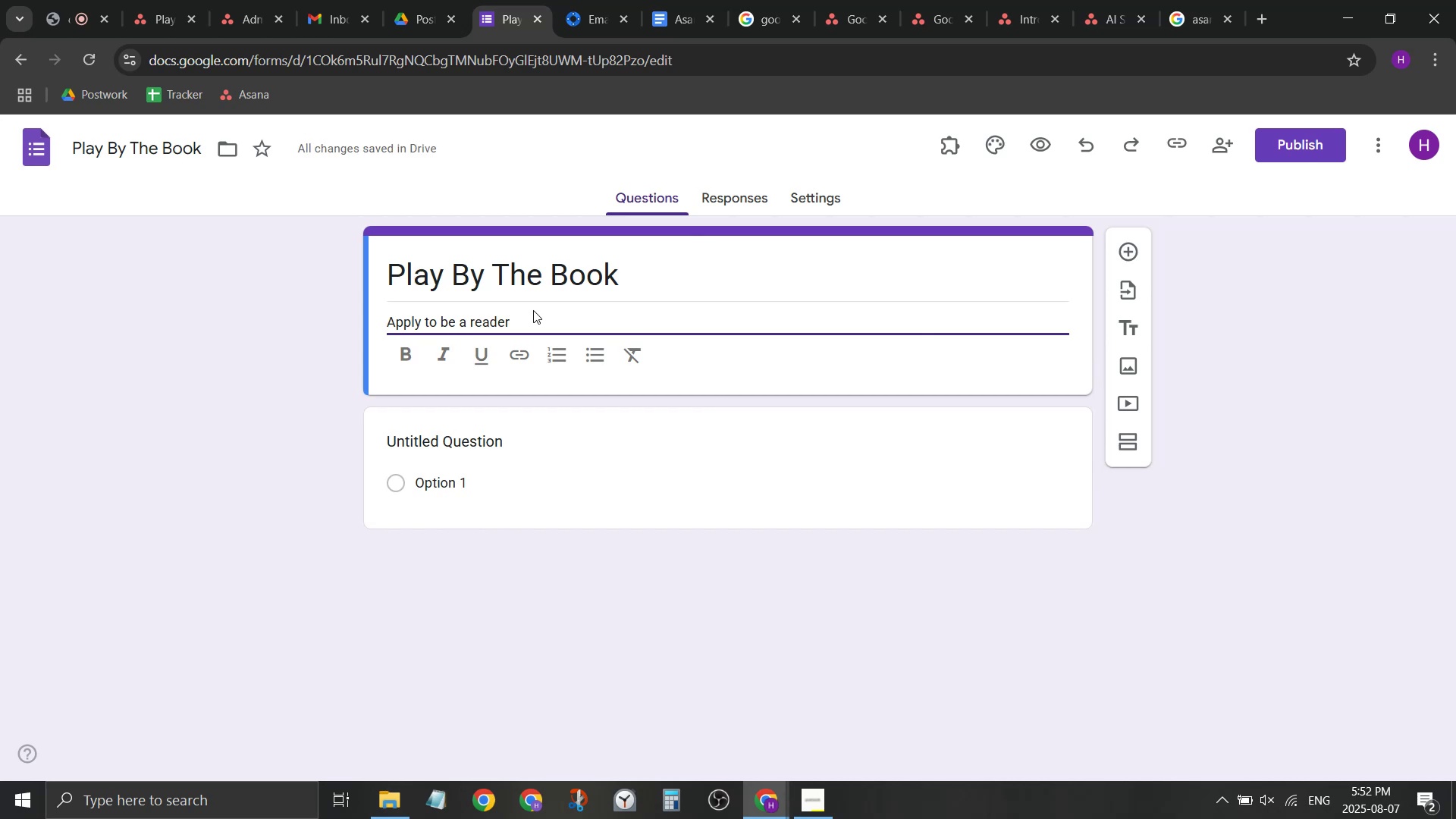 
key(Control+A)
 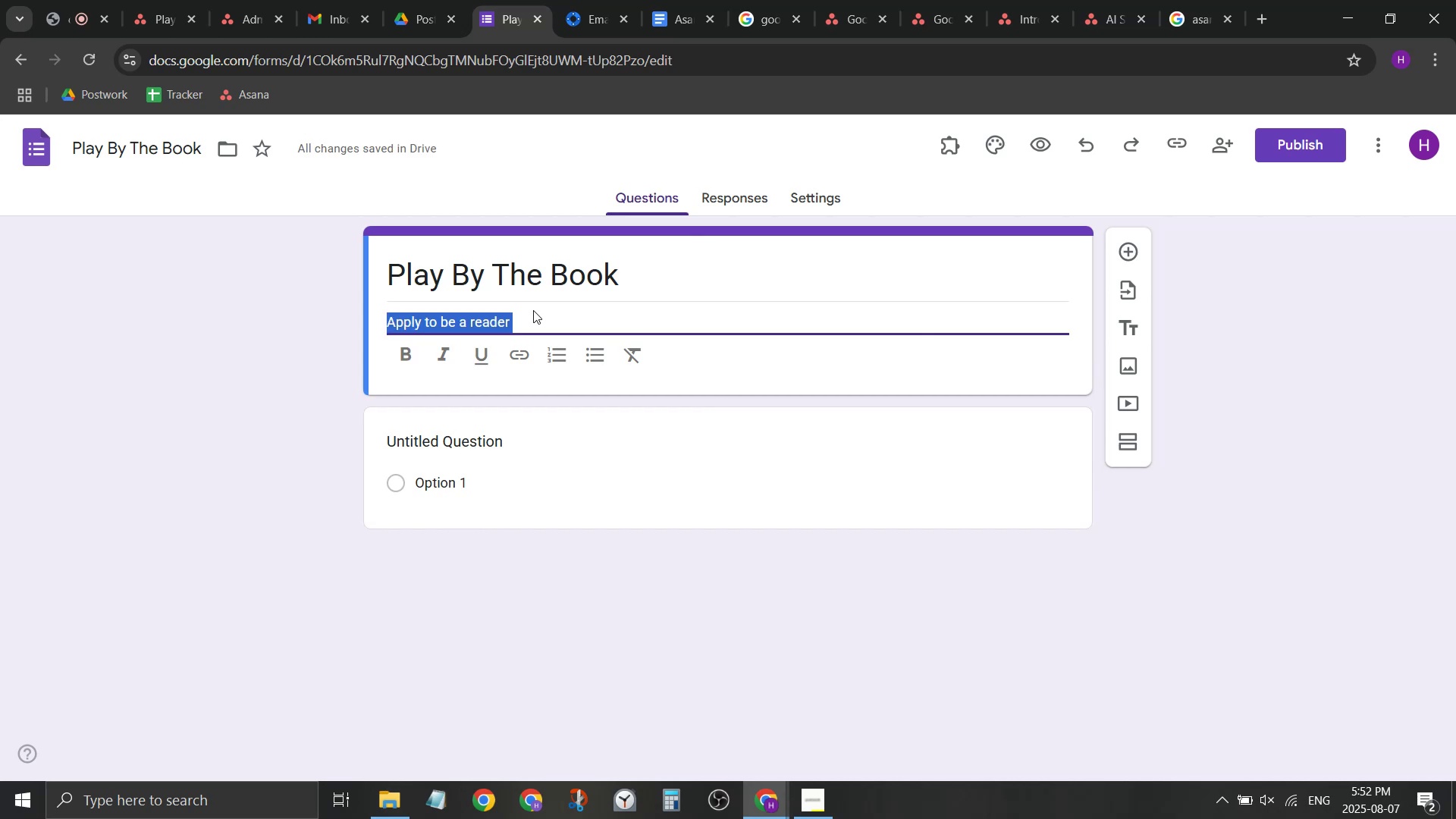 
type(Finish the fomr)
key(Backspace)
key(Backspace)
type(rm to be a )
 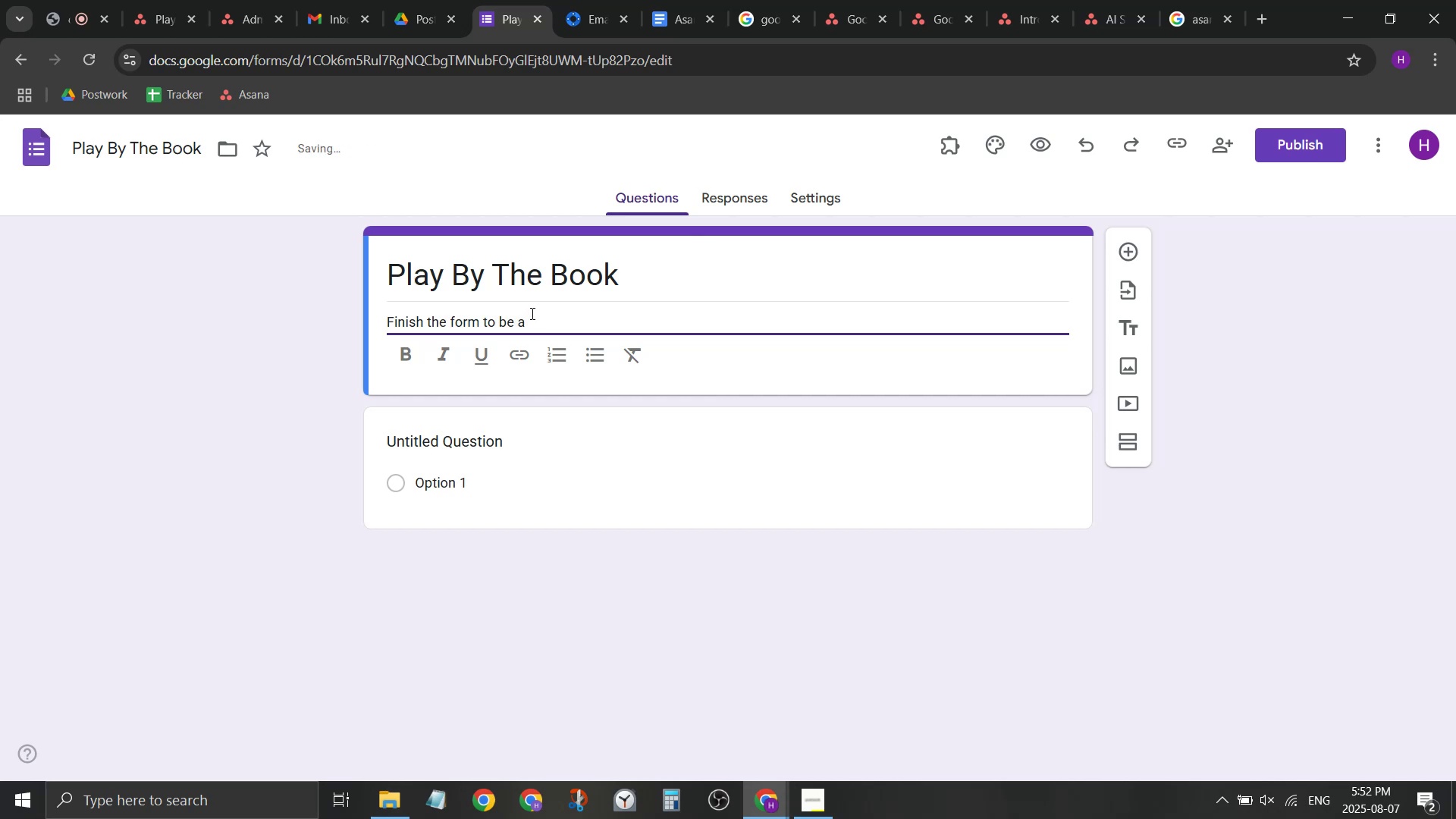 
mouse_move([512, 356])
 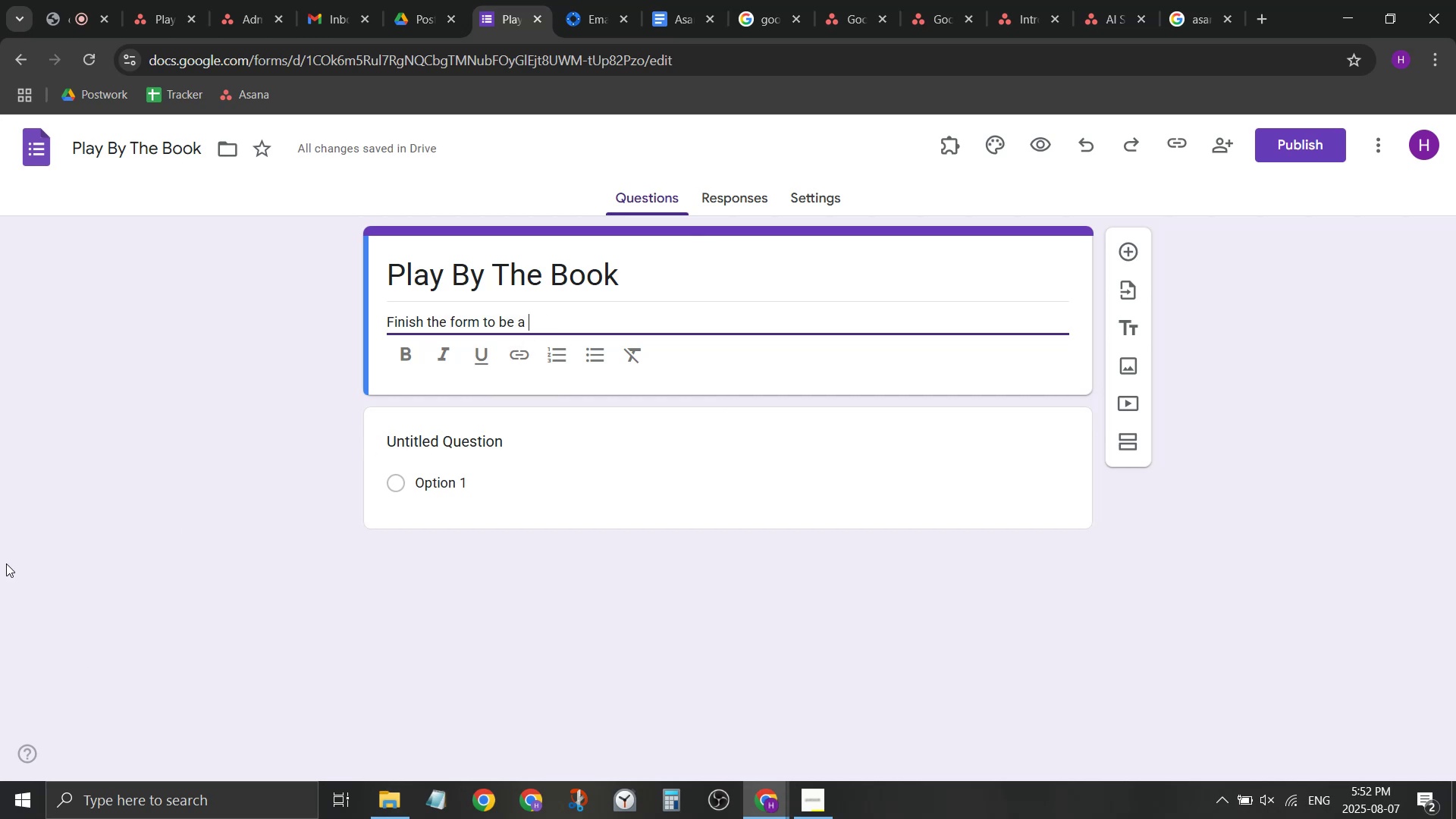 
type(test ready for )
key(Backspace)
key(Backspace)
key(Backspace)
key(Backspace)
key(Backspace)
key(Backspace)
type(er o)
key(Backspace)
type(for out an)
key(Backspace)
key(Backspace)
key(Backspace)
key(Backspace)
type(r anthoo)
key(Backspace)
type(logy)
 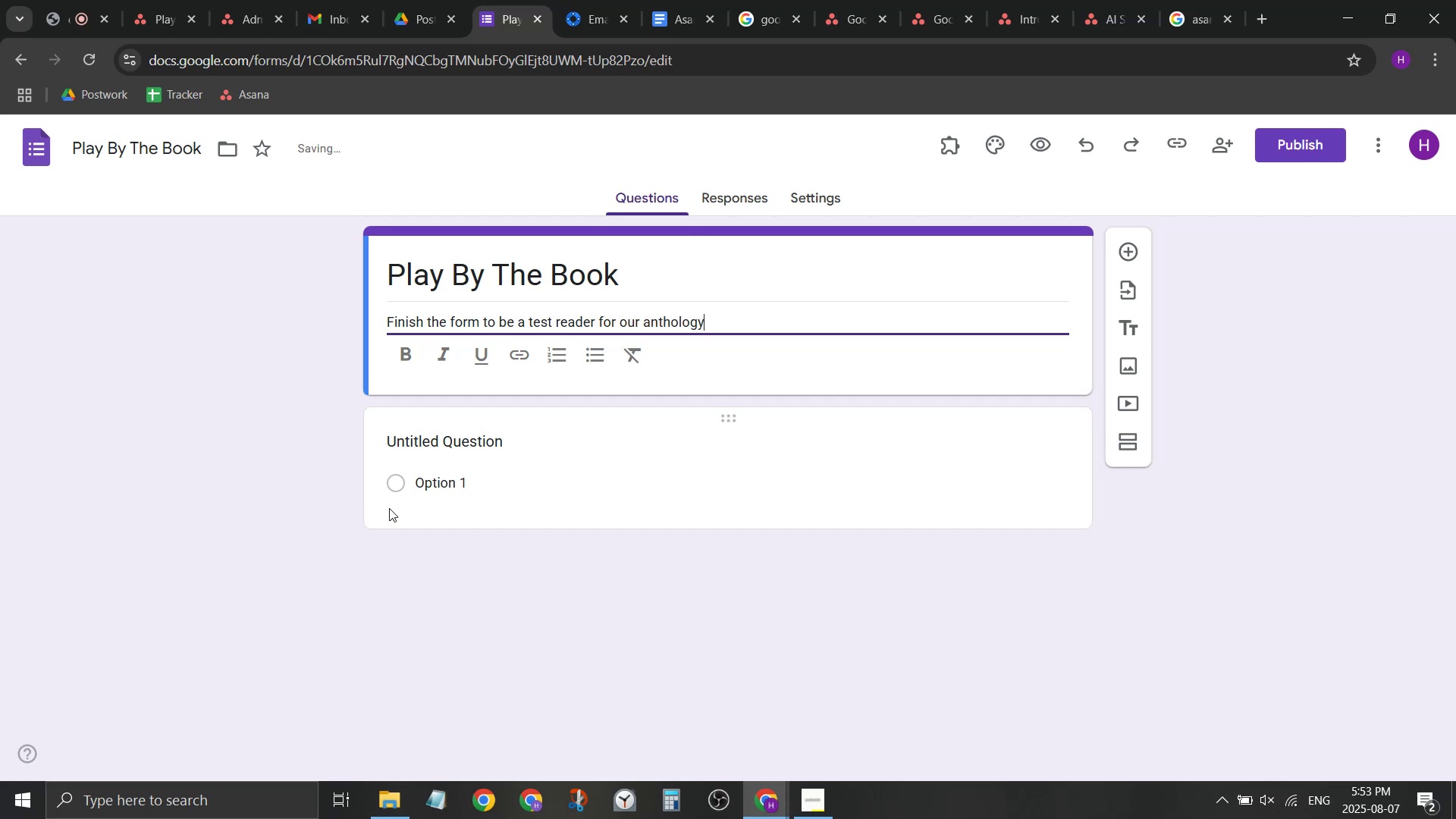 
left_click([509, 428])
 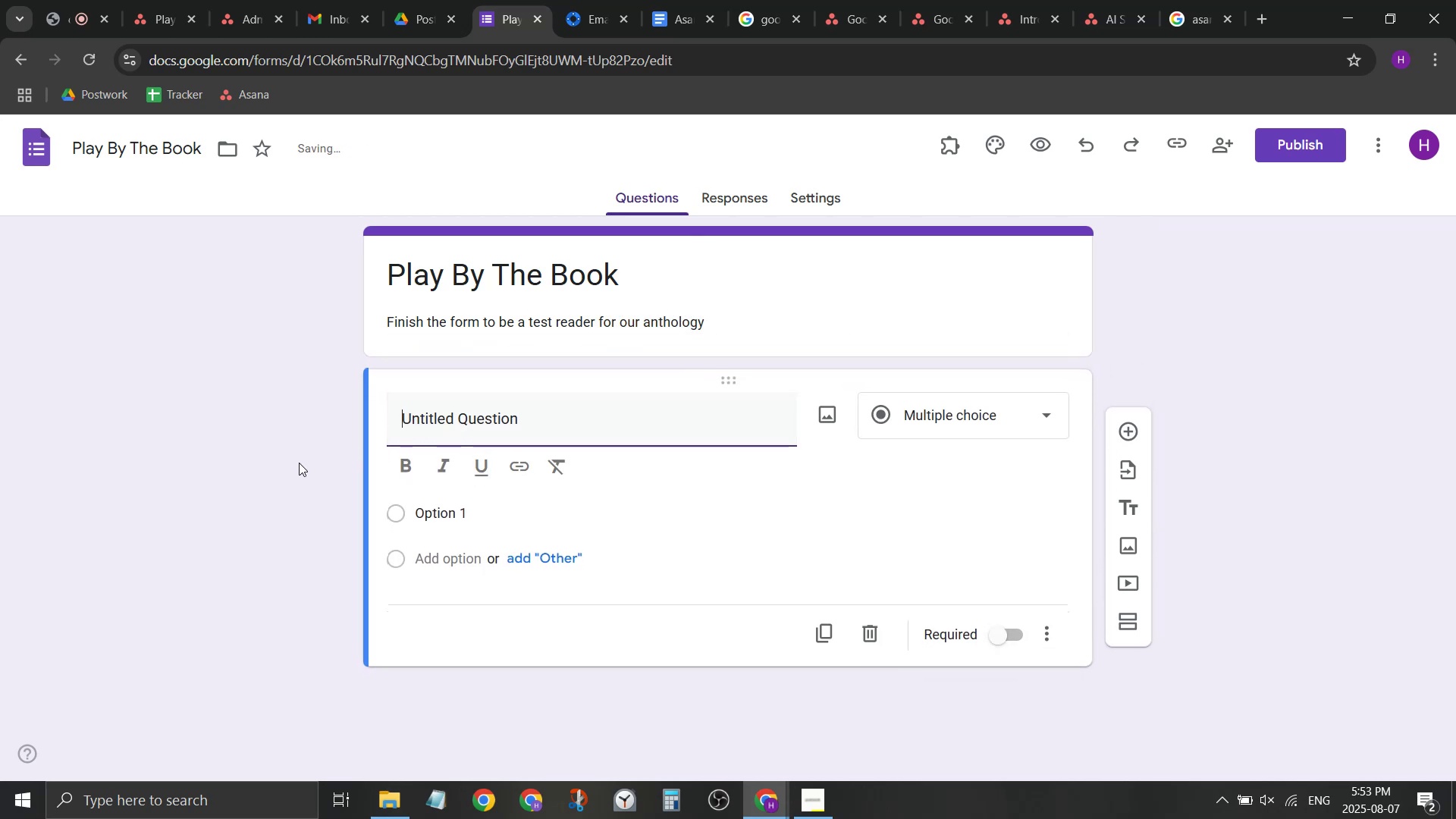 
type(Ho)
key(Backspace)
key(Backspace)
key(Backspace)
type([Delete]Name)
 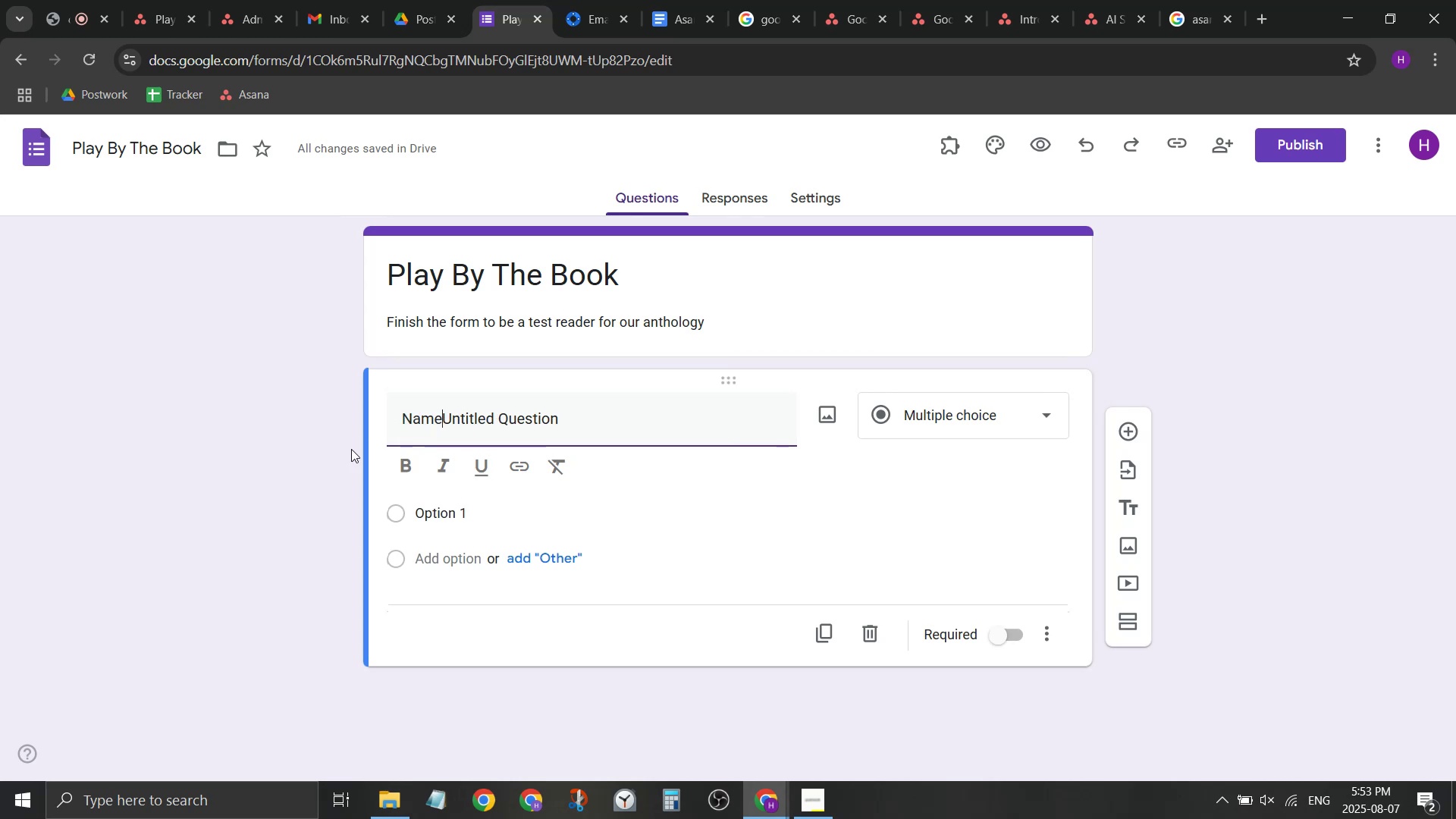 
key(Shift+ArrowDown)
 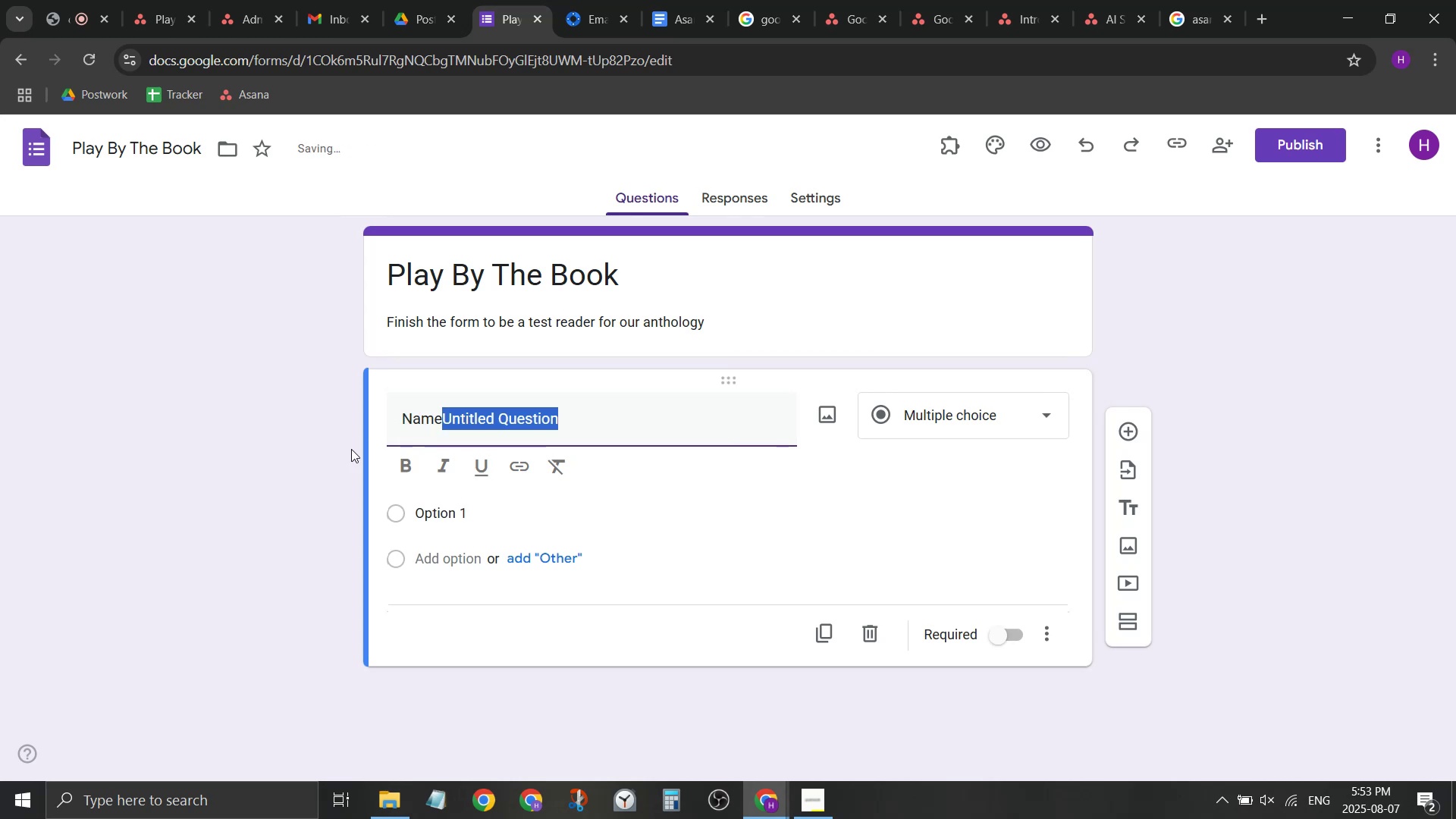 
key(Backspace)
 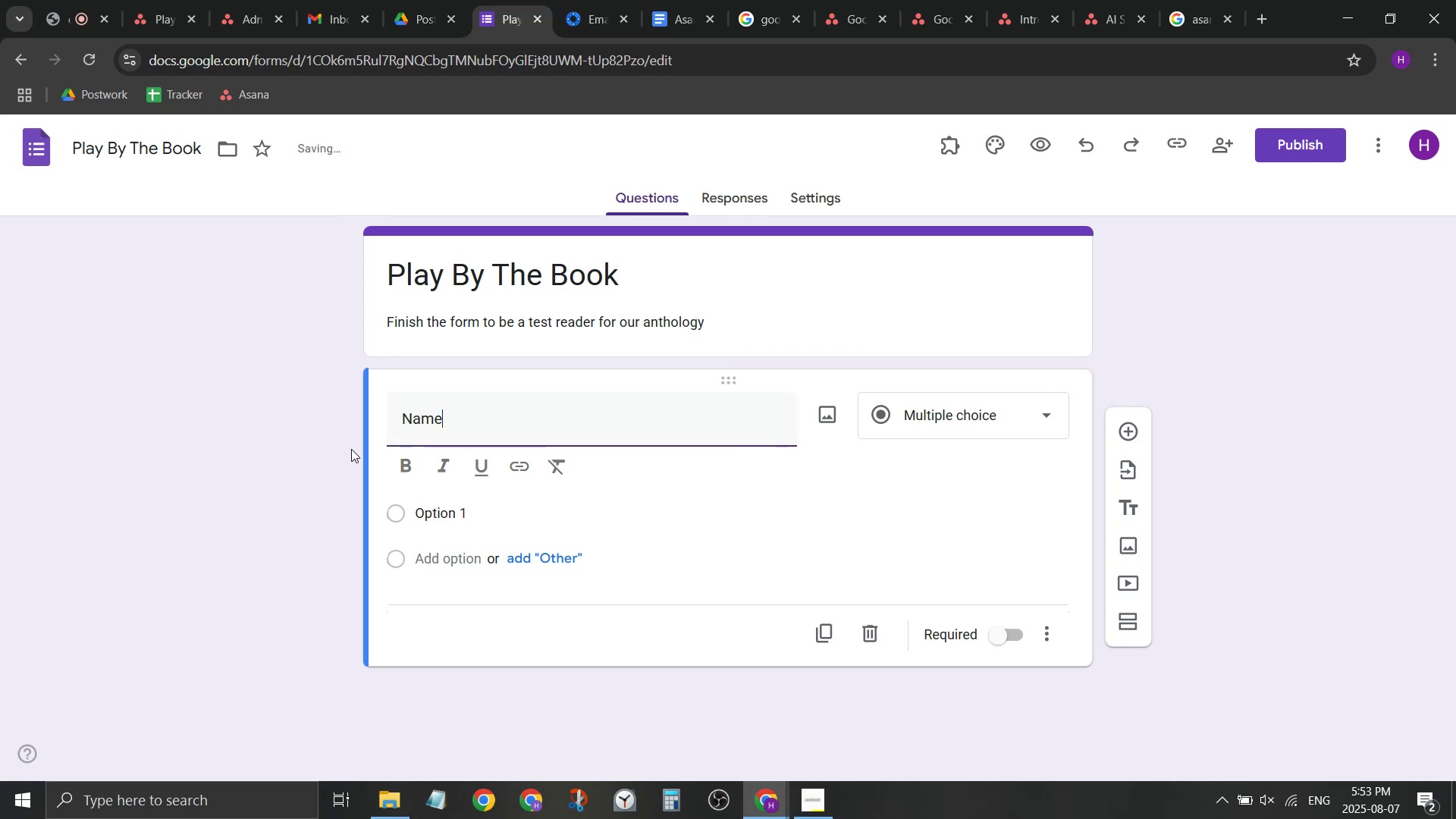 
key(Tab)
 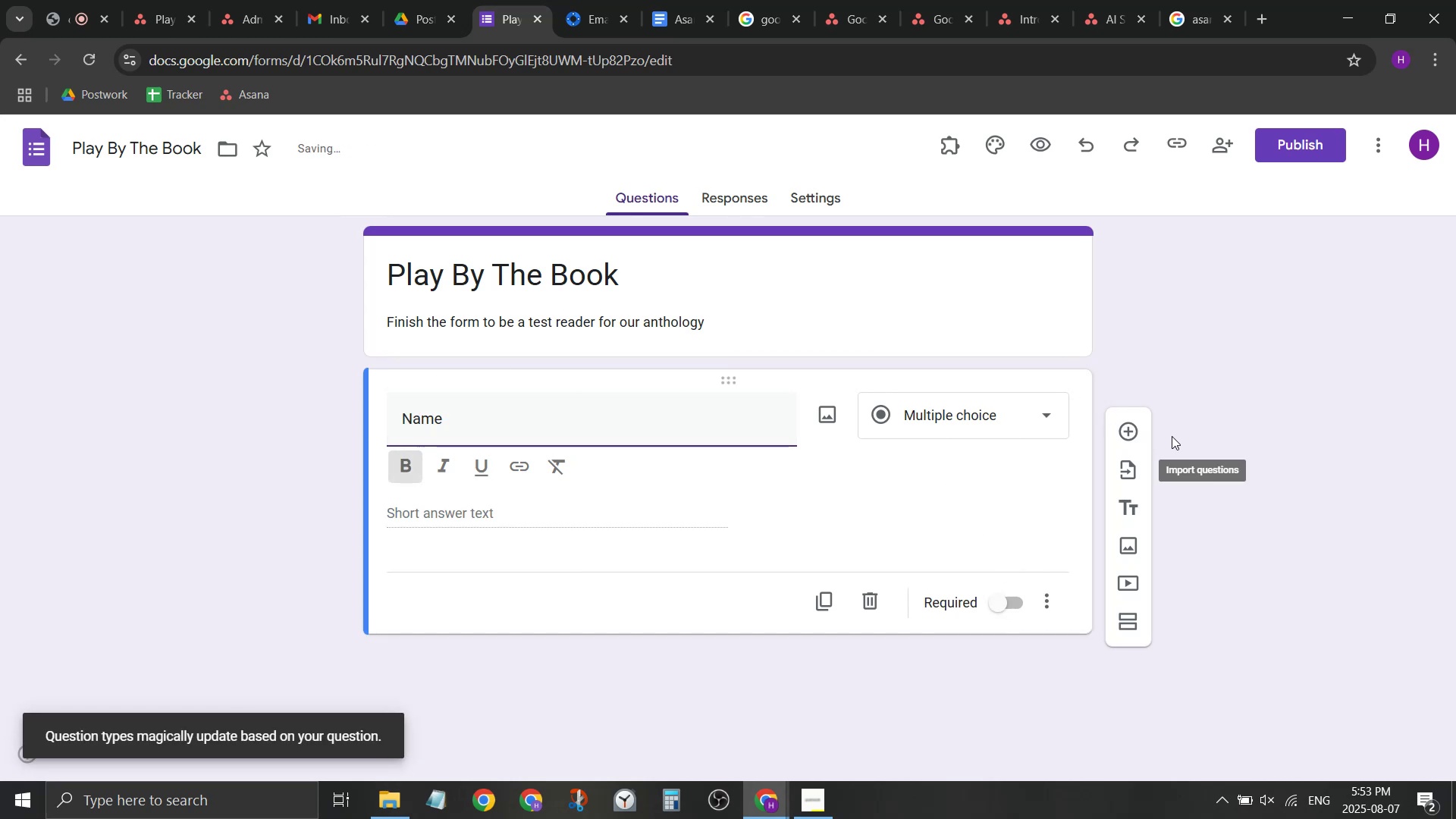 
left_click([1127, 434])
 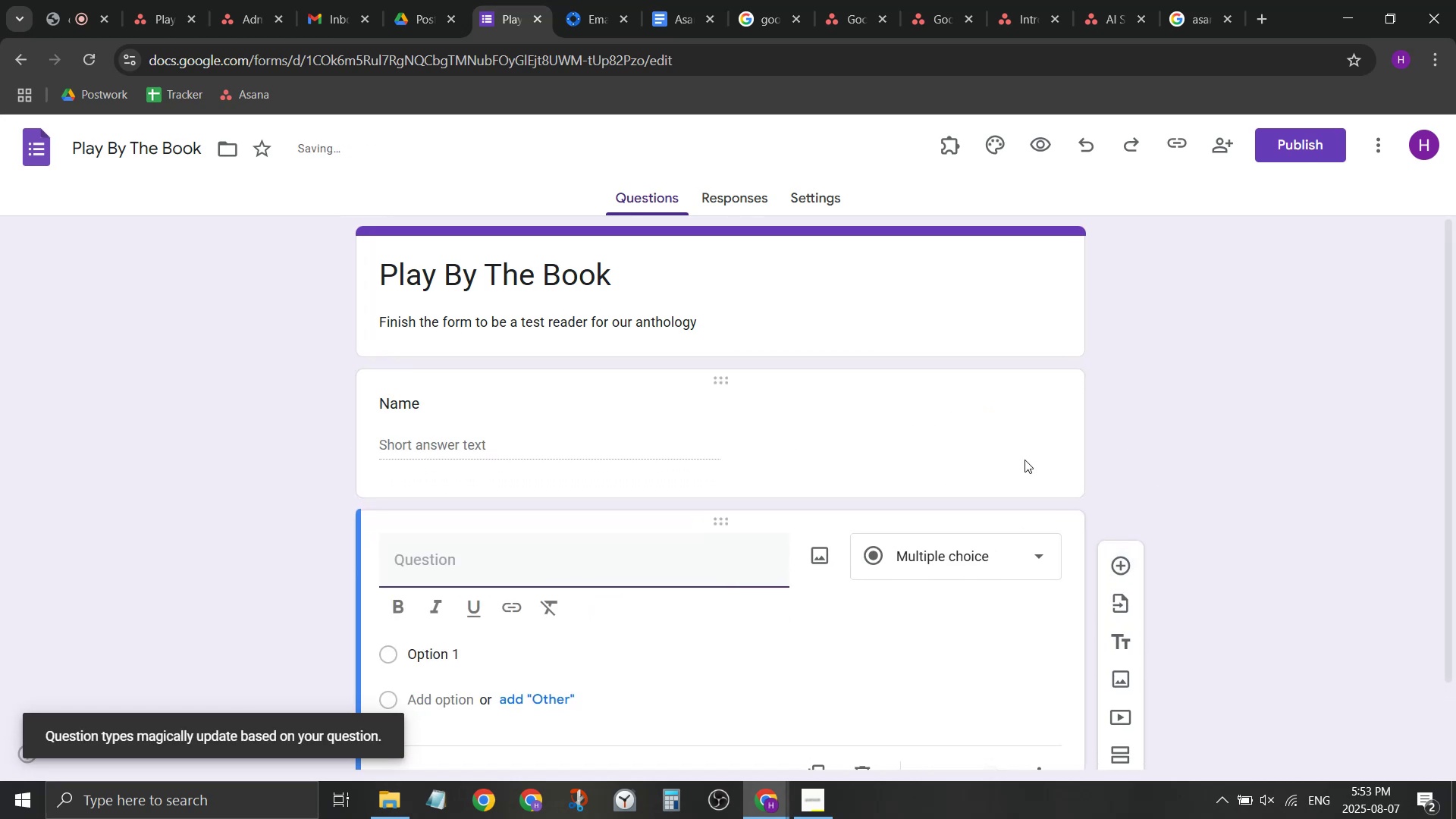 
left_click_drag(start_coordinate=[656, 412], to_coordinate=[651, 413])
 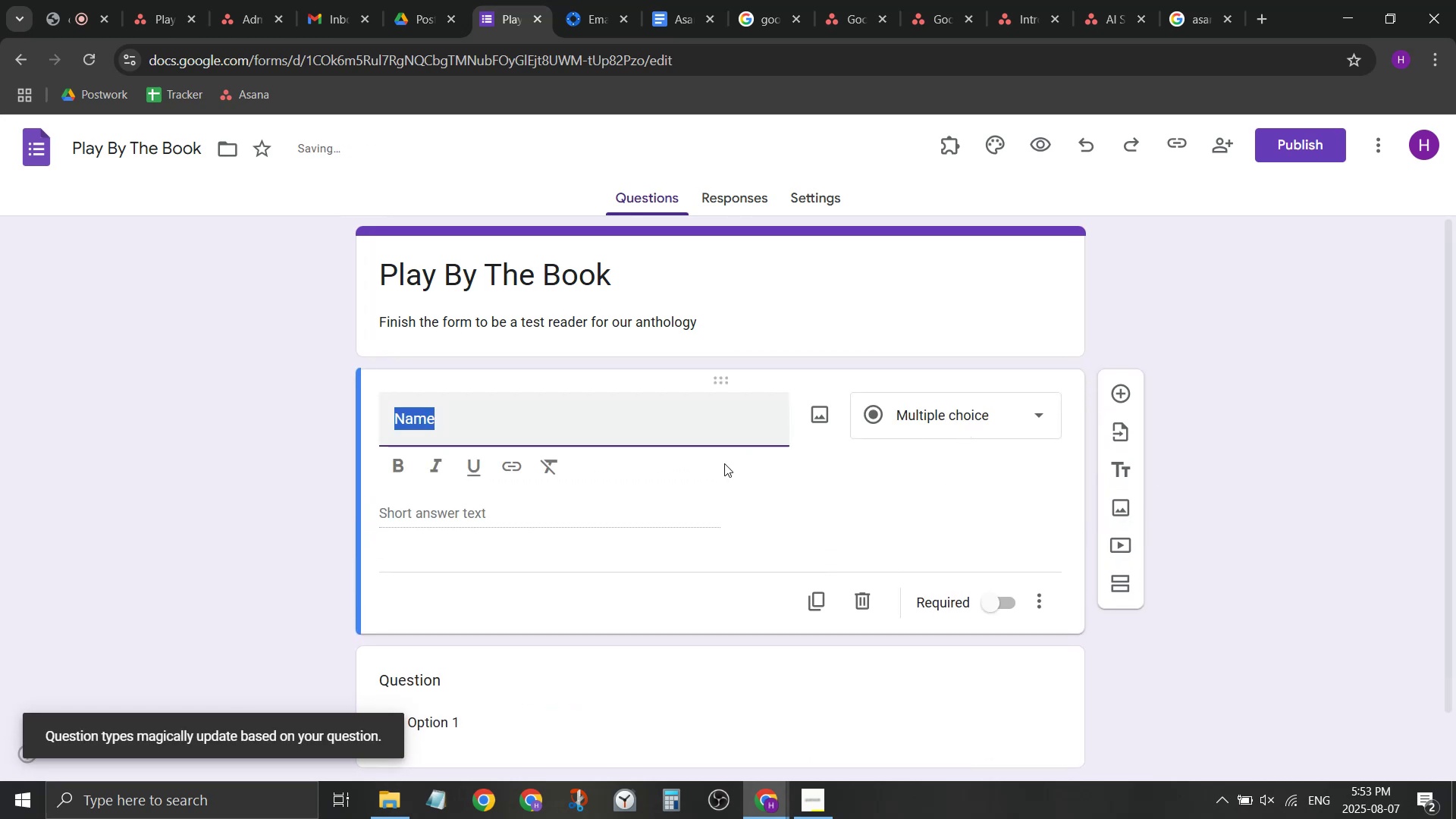 
left_click([703, 494])
 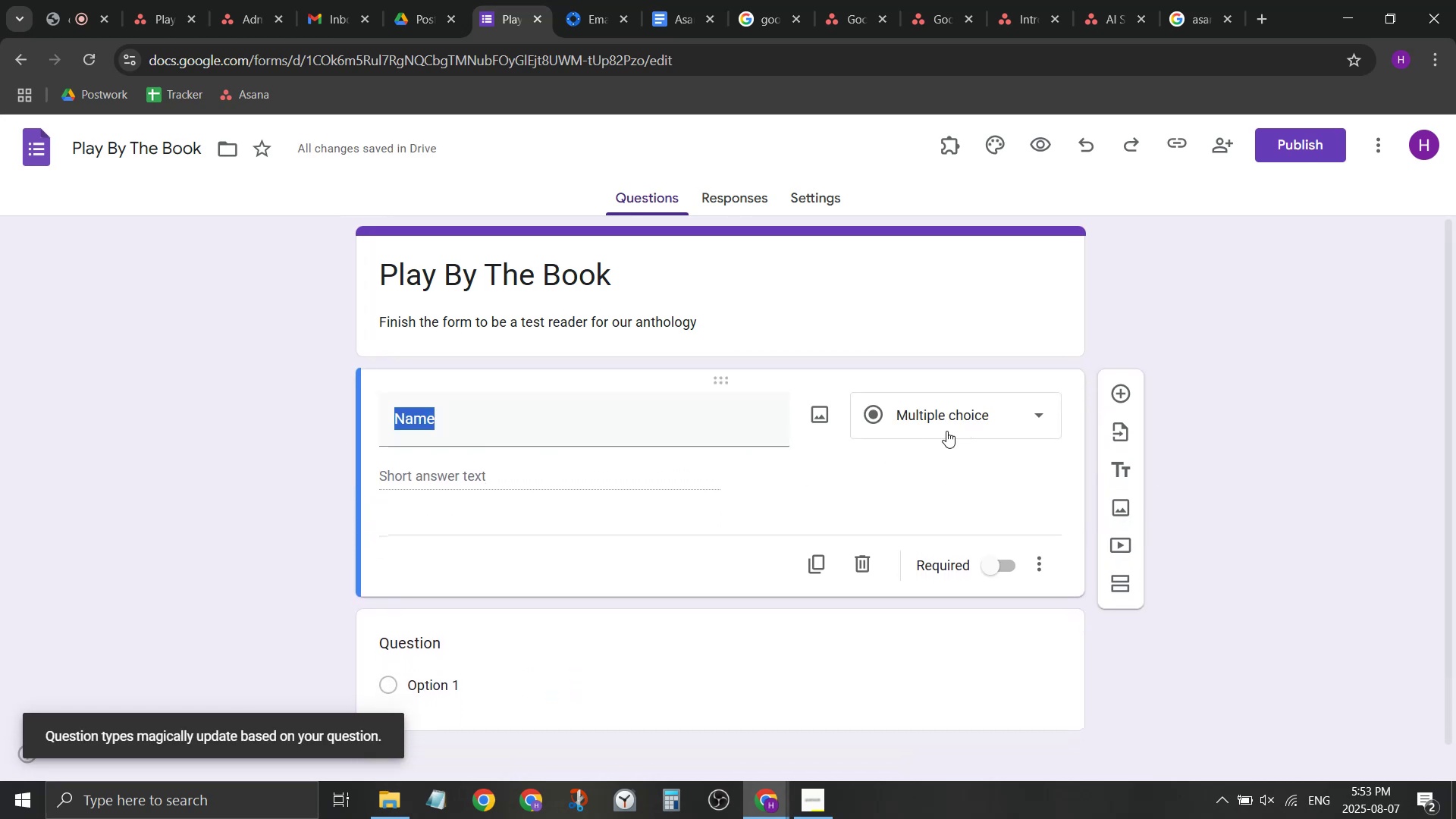 
left_click([956, 427])
 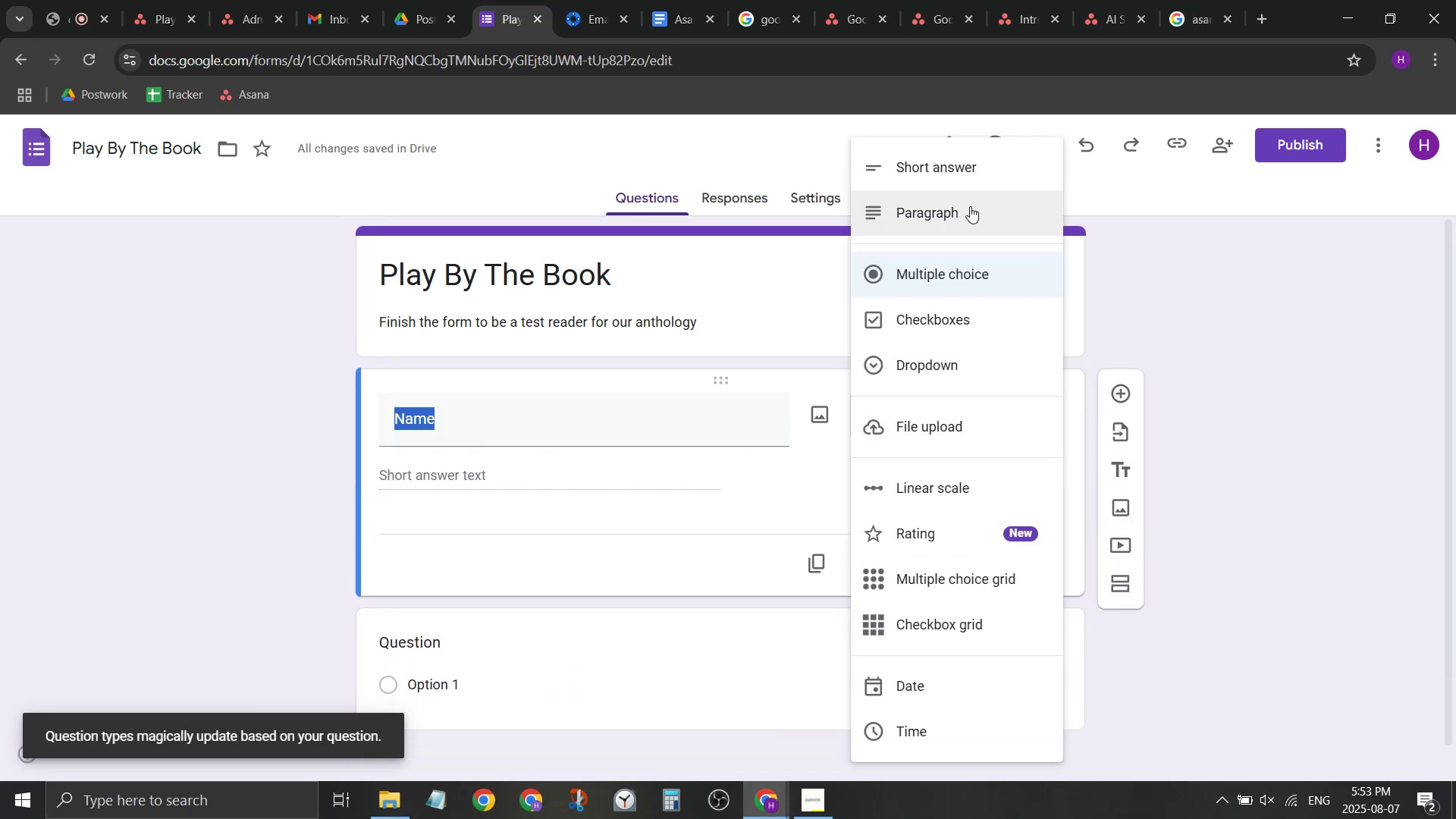 
left_click([969, 176])
 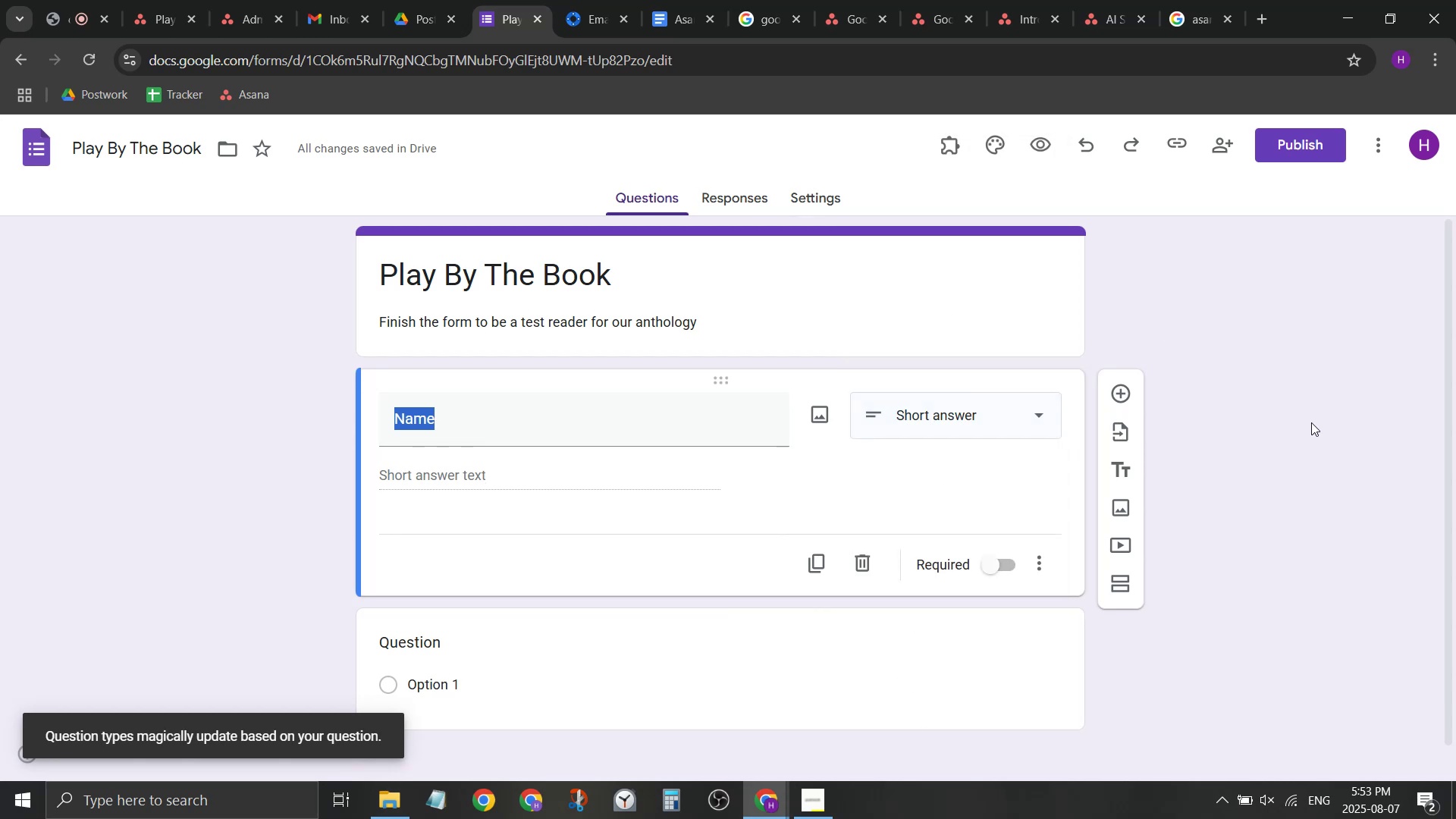 
left_click([1321, 426])
 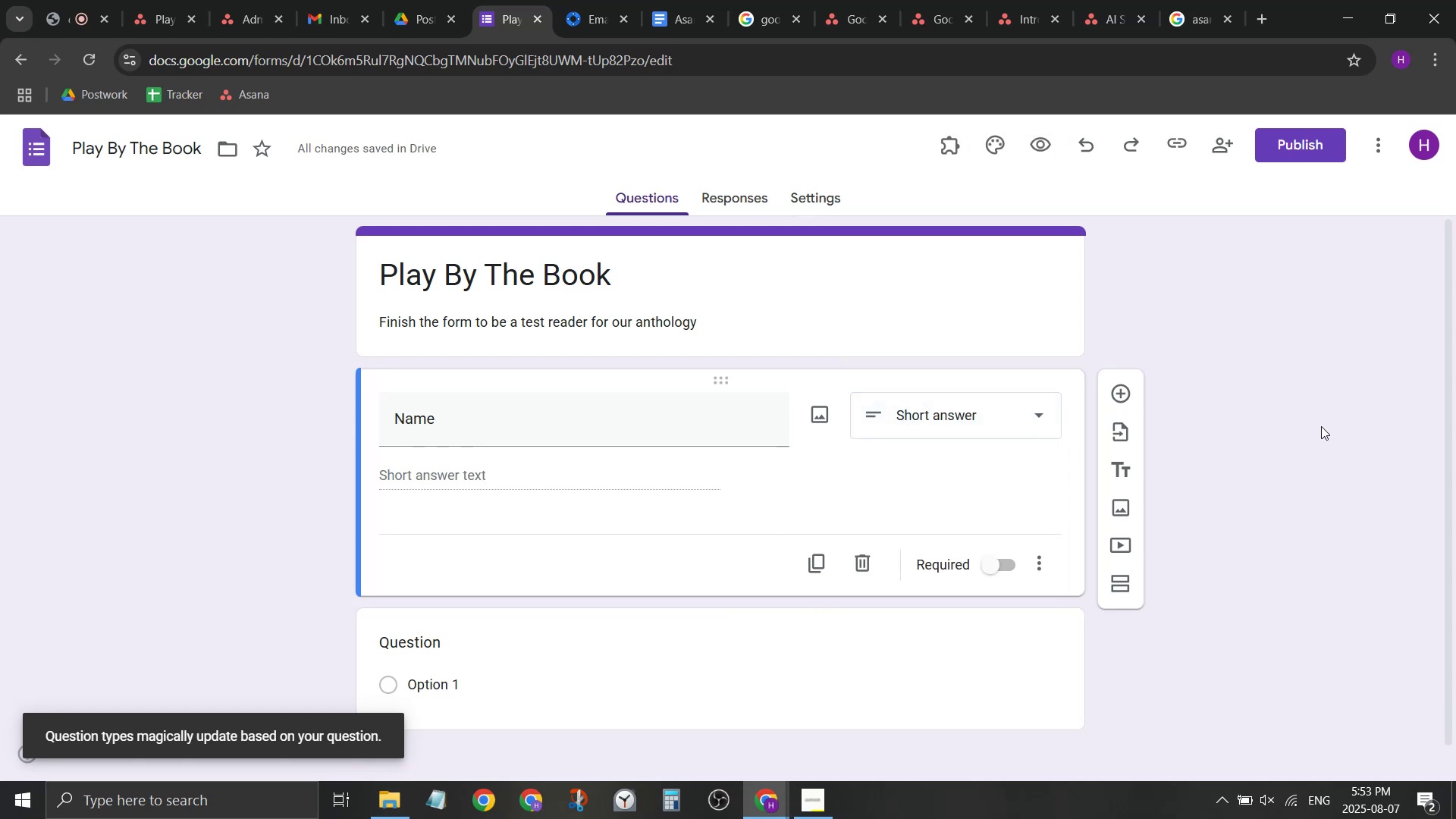 
scroll: coordinate [1325, 433], scroll_direction: down, amount: 3.0
 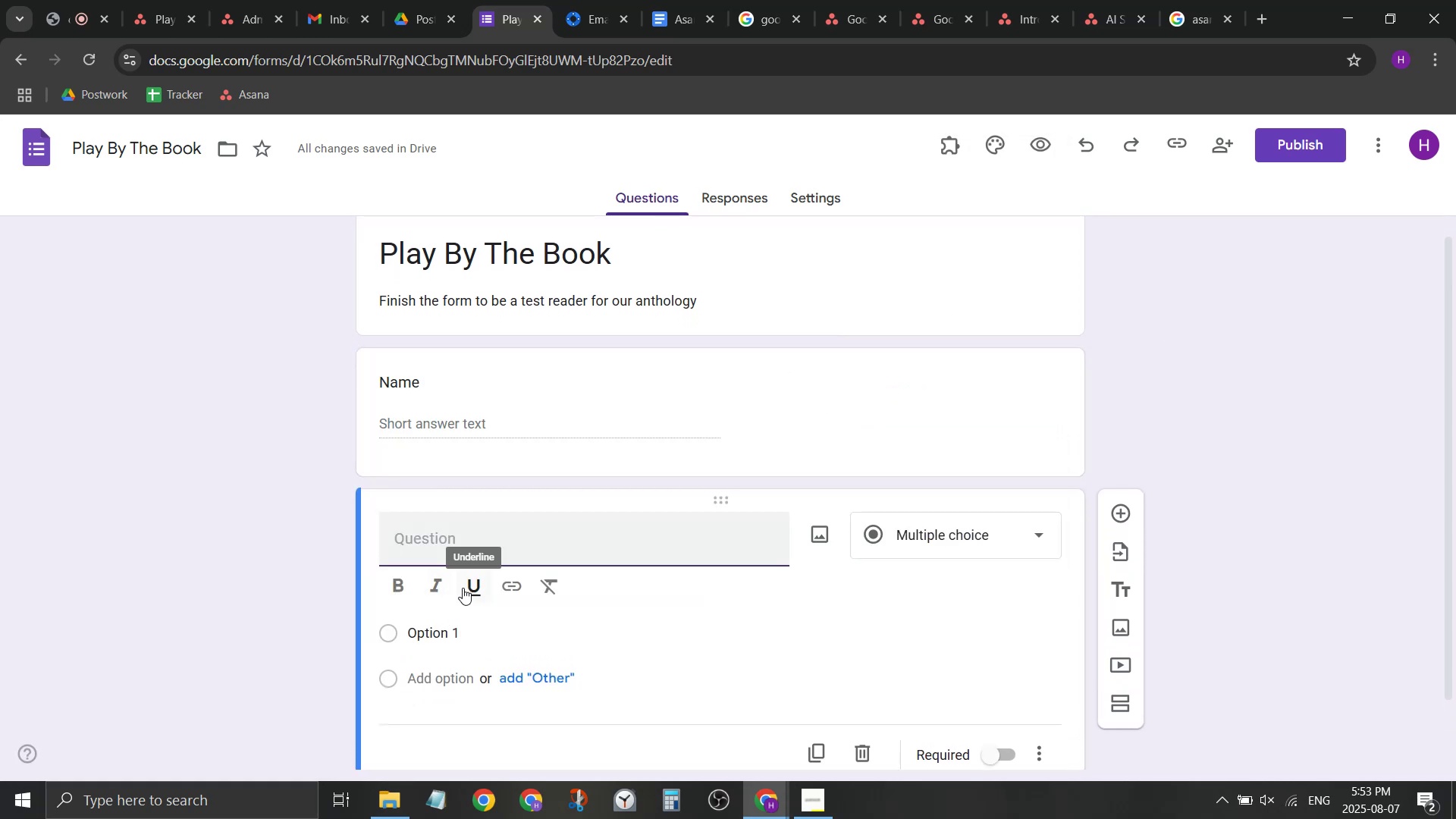 
type(em)
key(Backspace)
key(Backspace)
type(Email Address)
 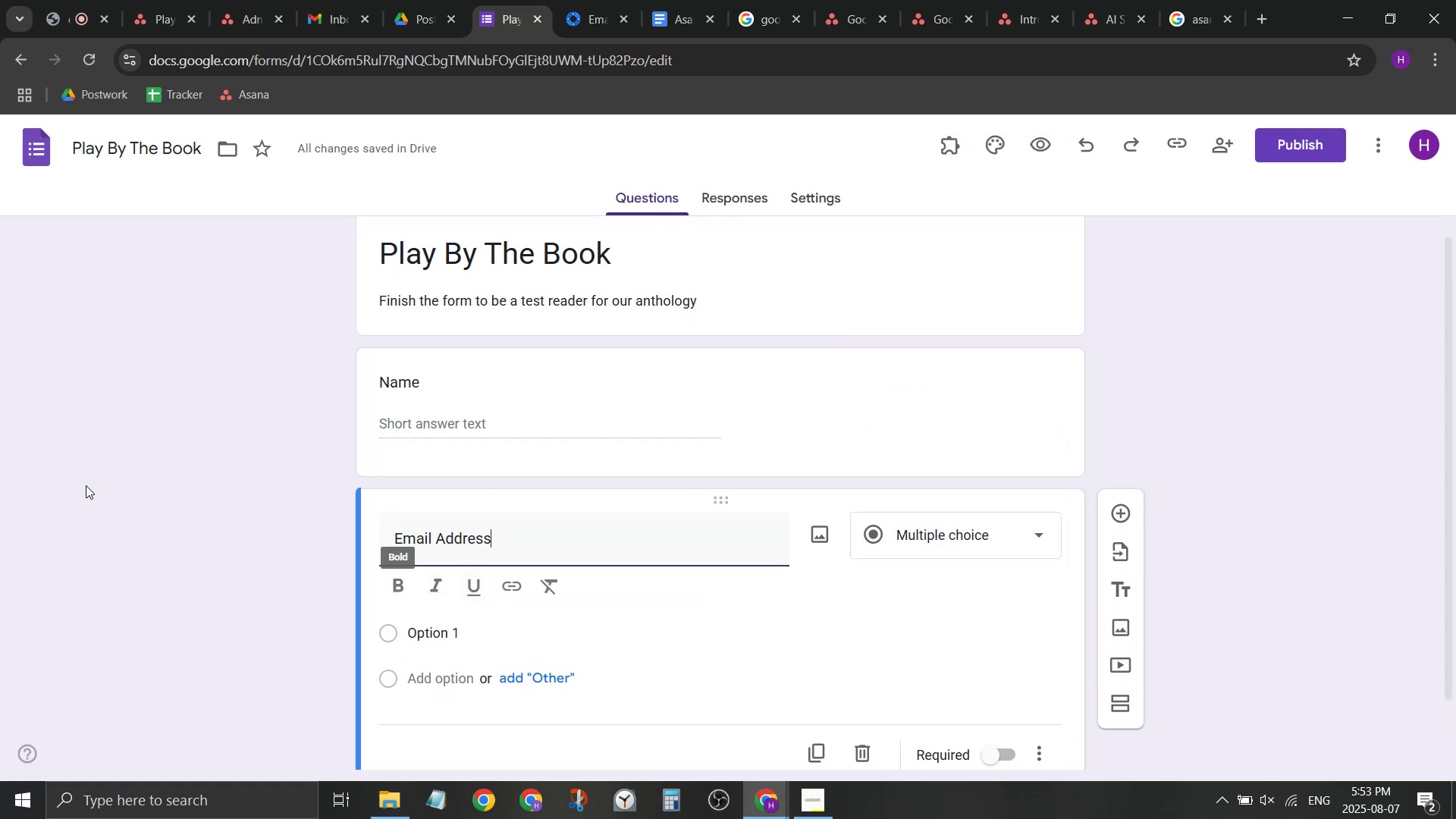 
left_click([86, 485])
 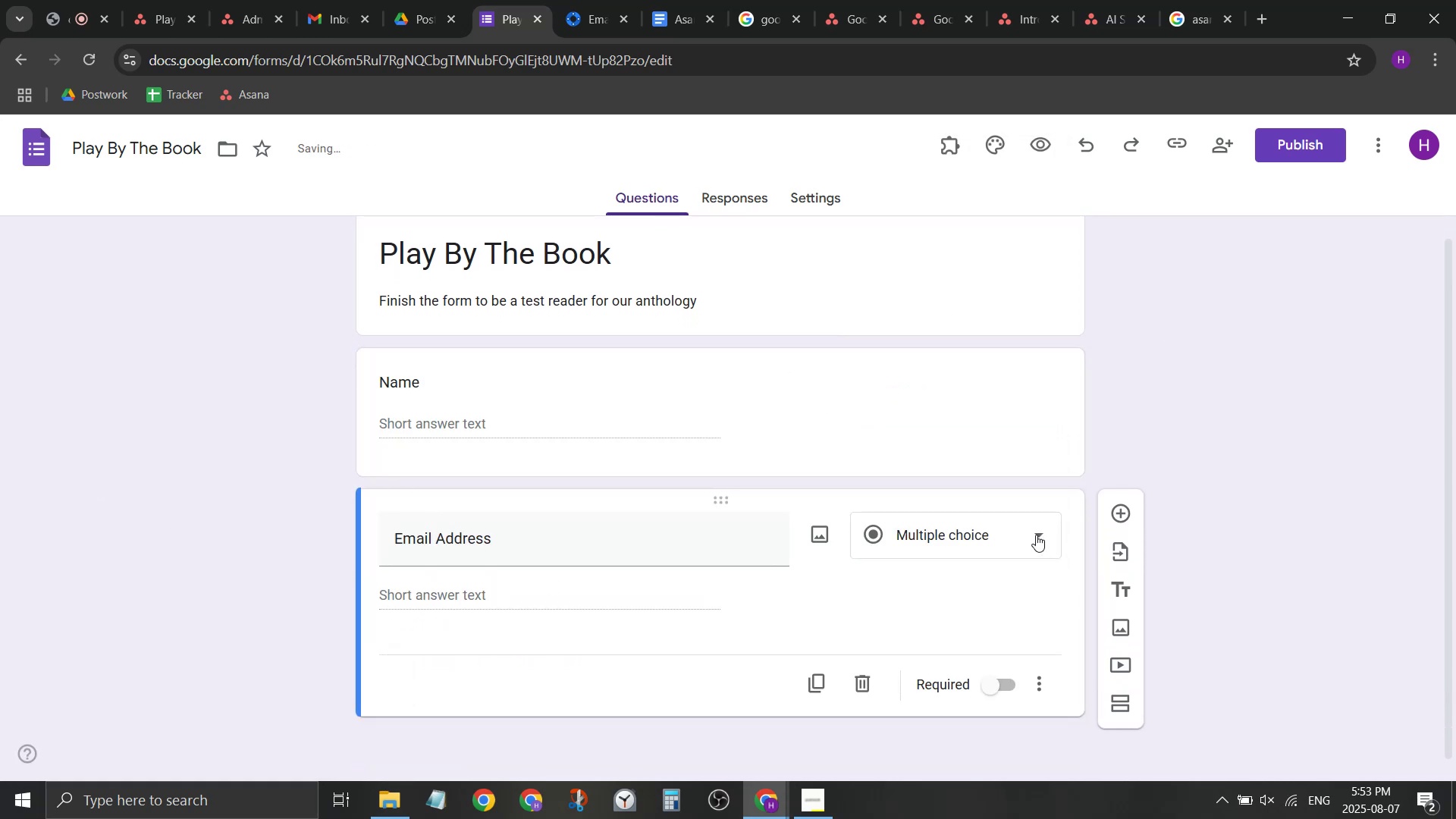 
left_click([636, 494])
 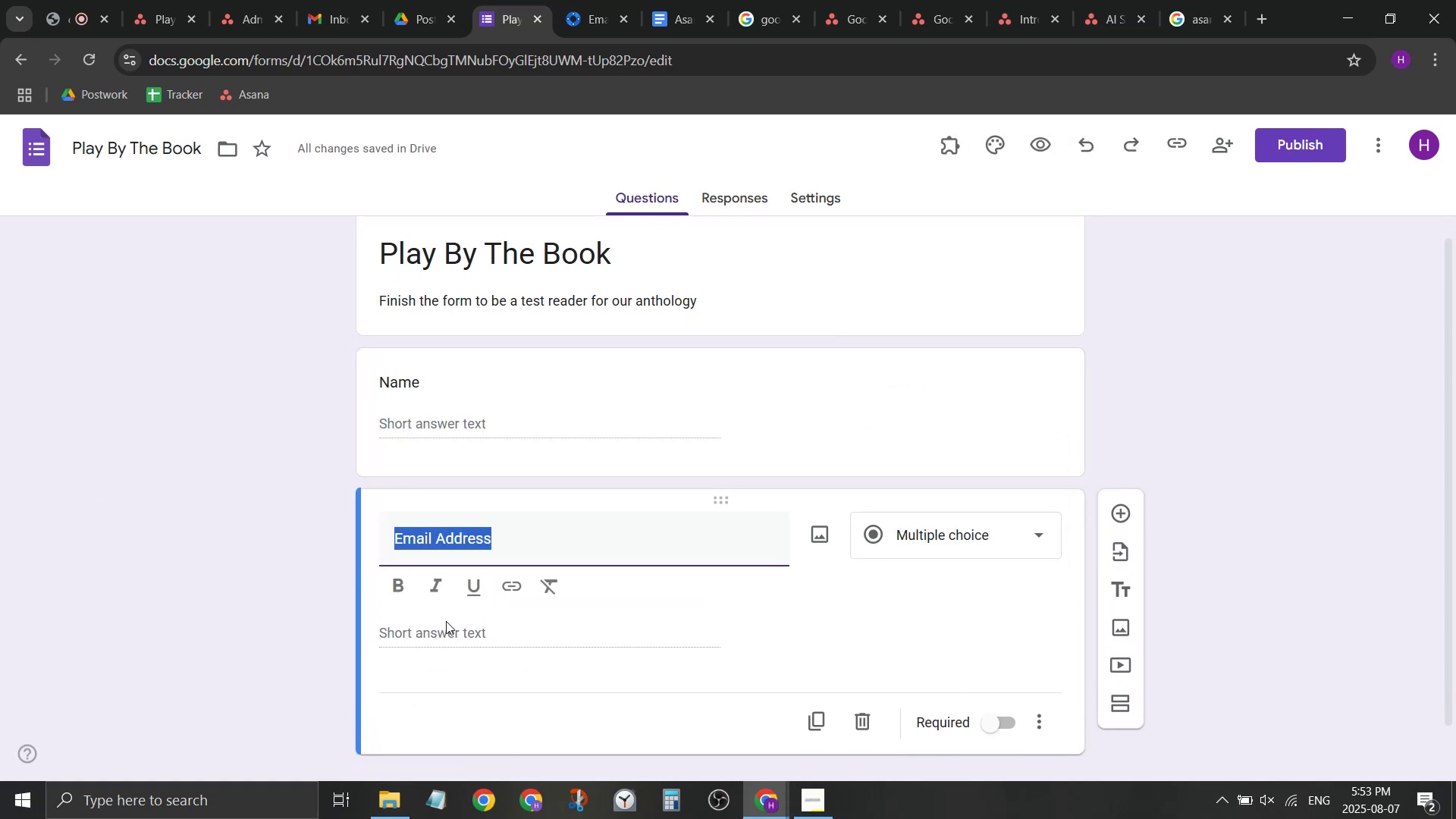 
double_click([443, 627])
 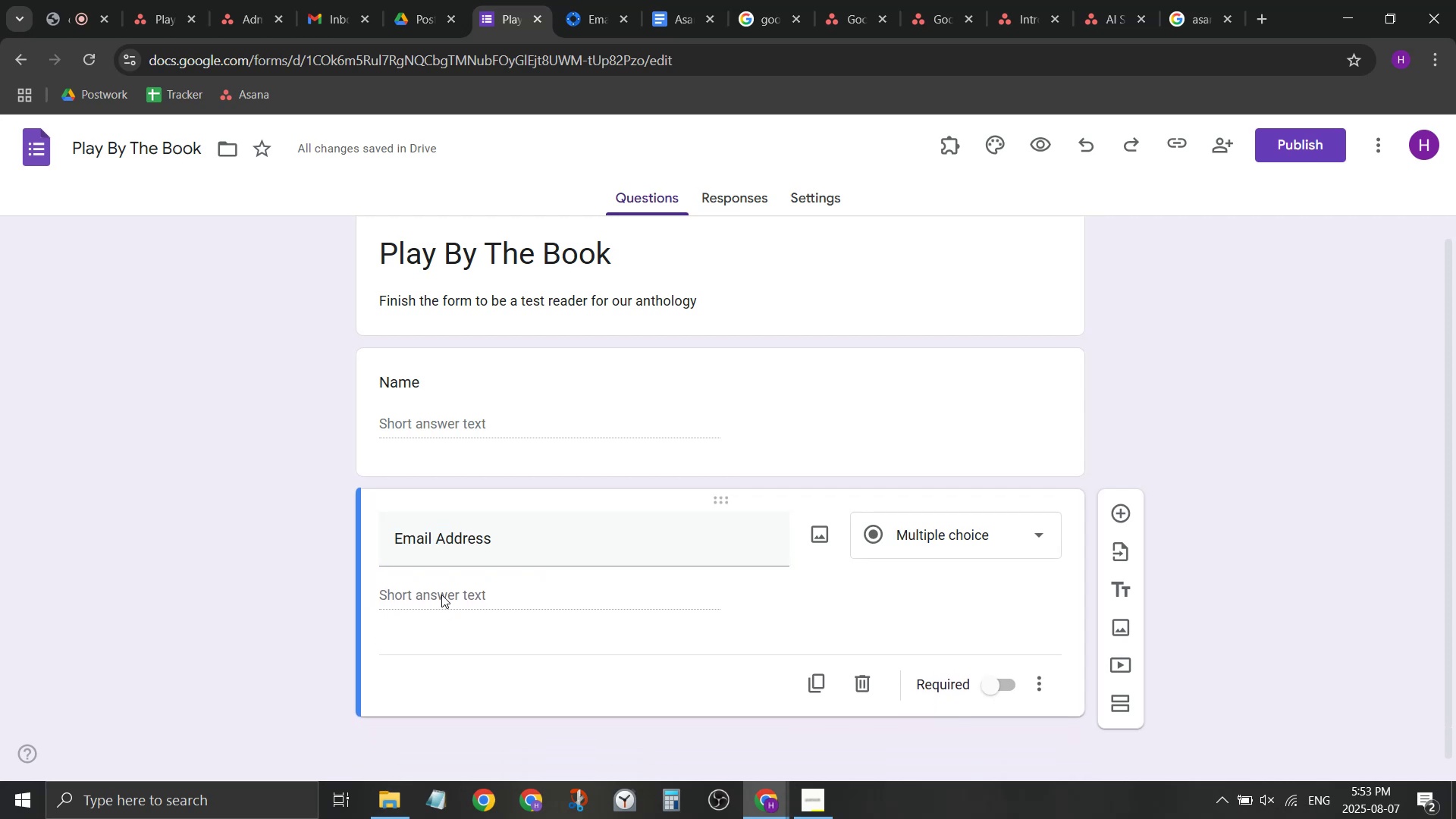 
triple_click([441, 594])
 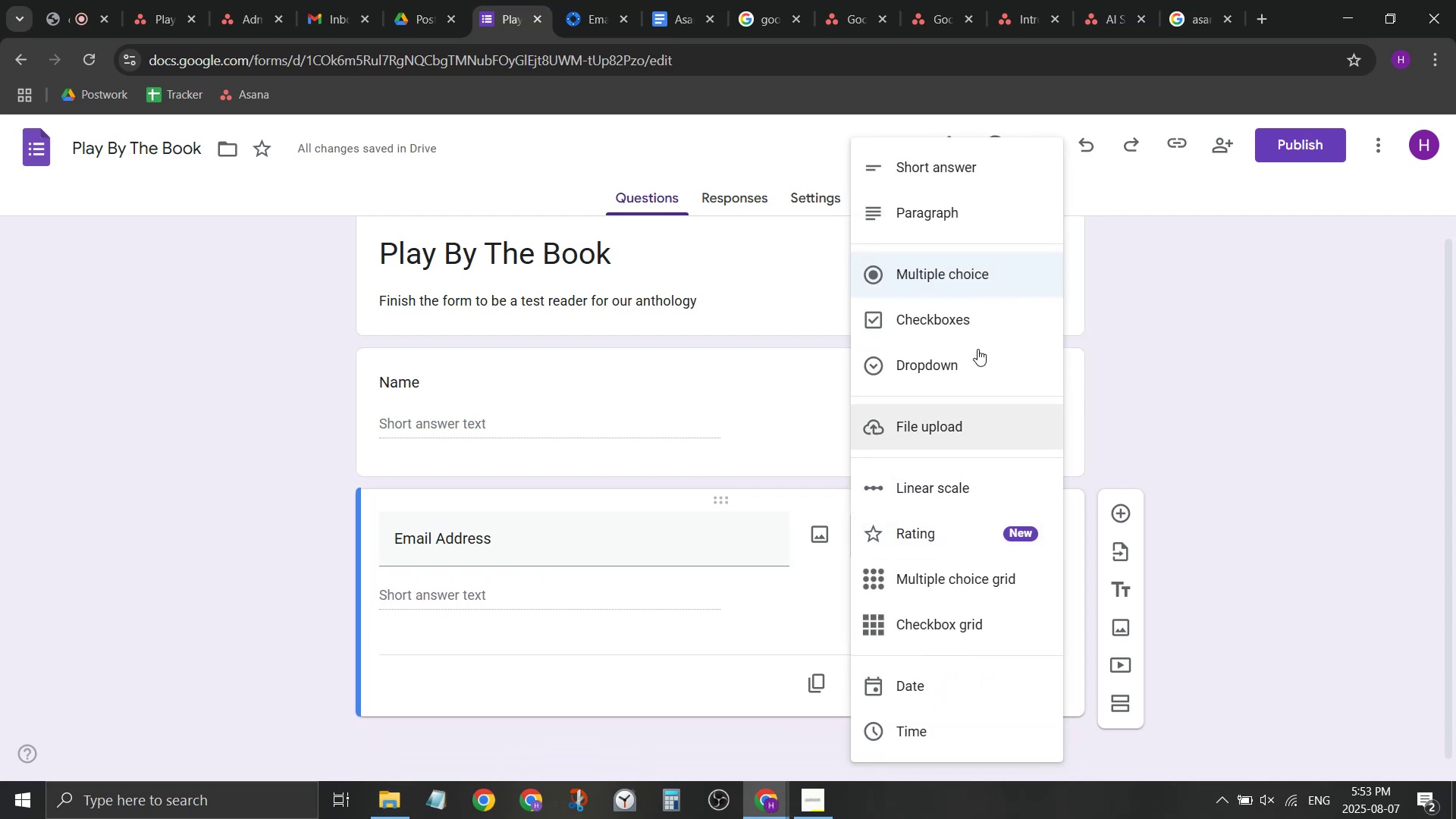 
left_click([962, 165])
 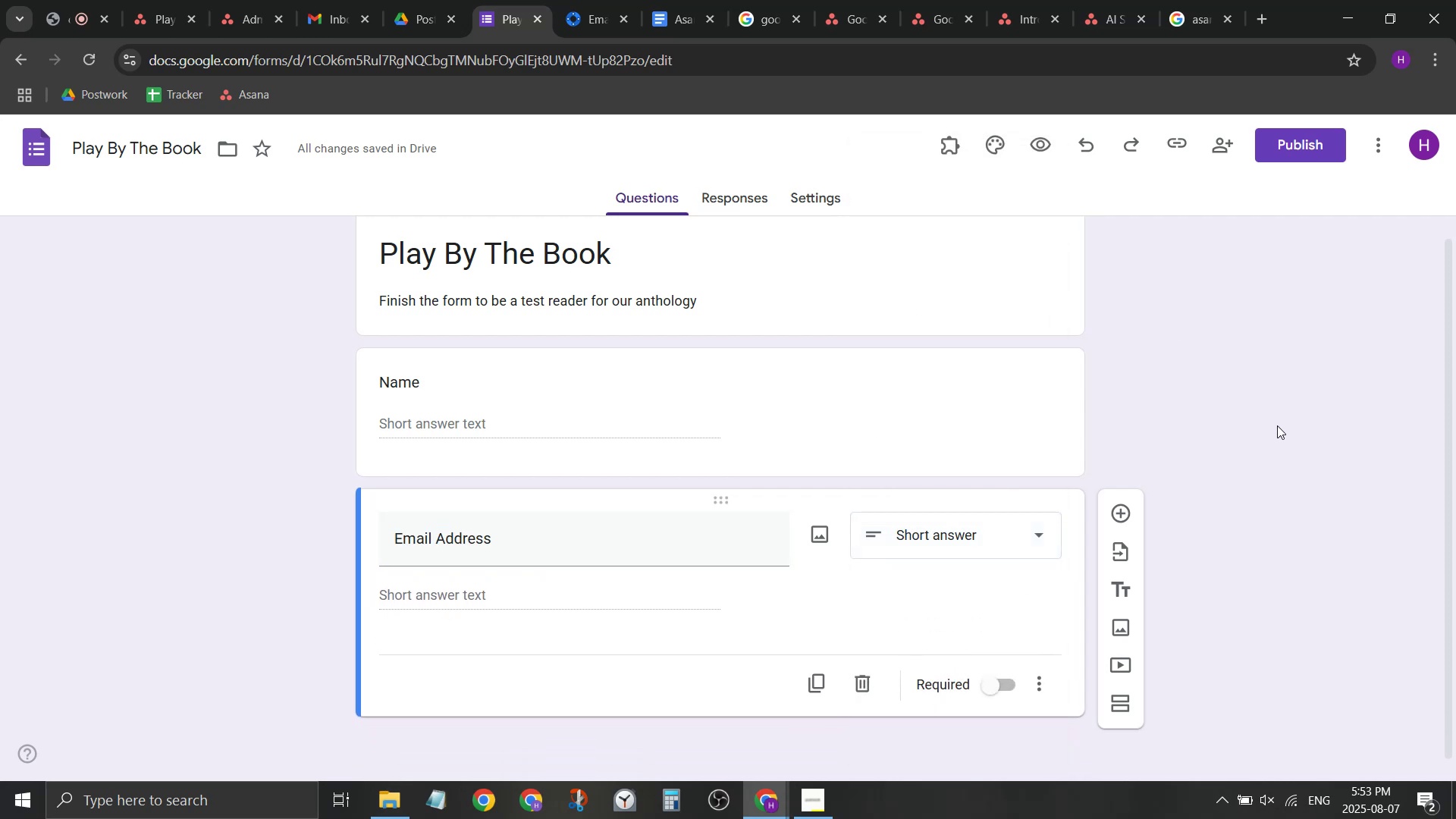 
scroll: coordinate [956, 519], scroll_direction: down, amount: 2.0
 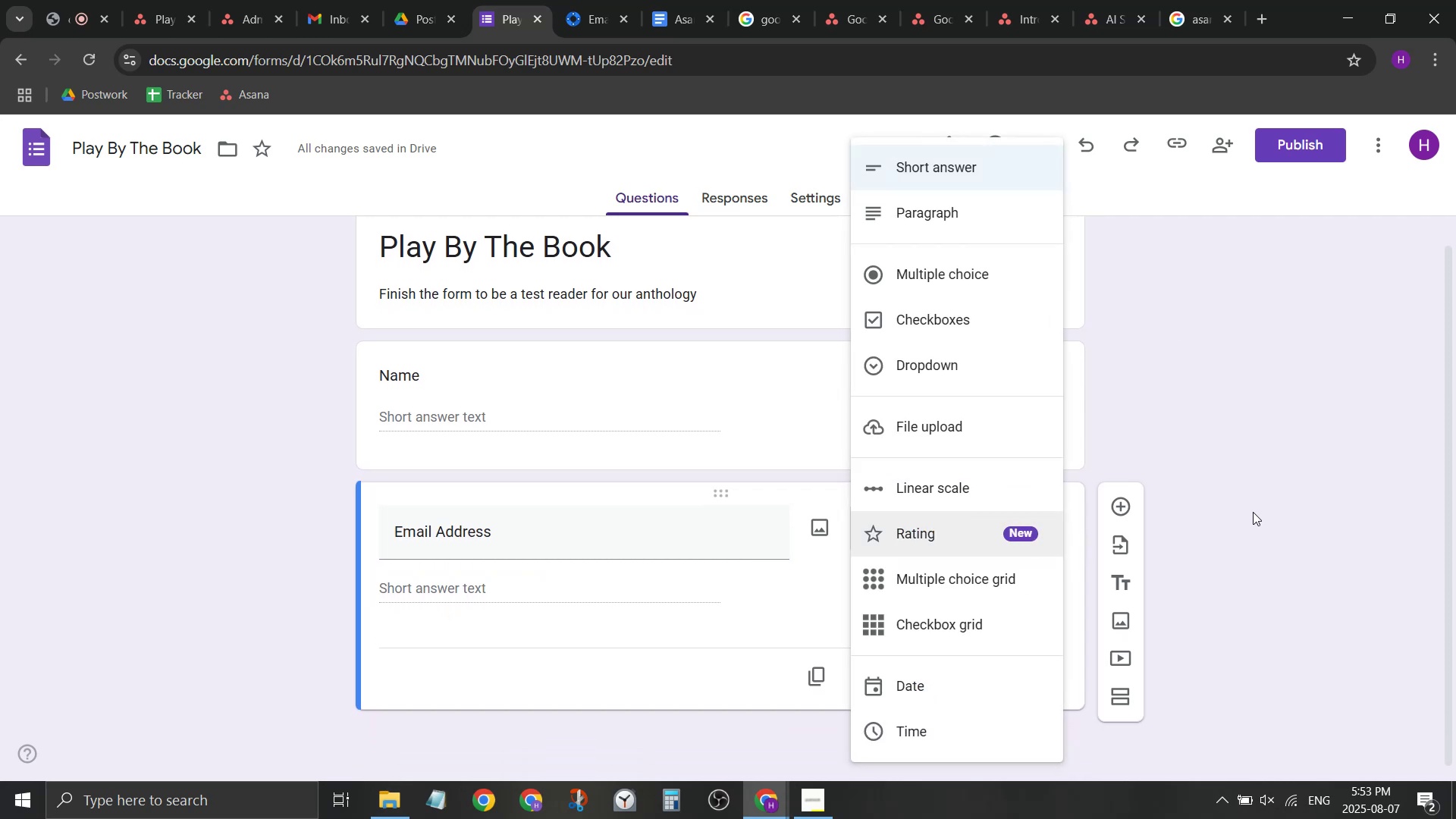 
left_click([1253, 511])
 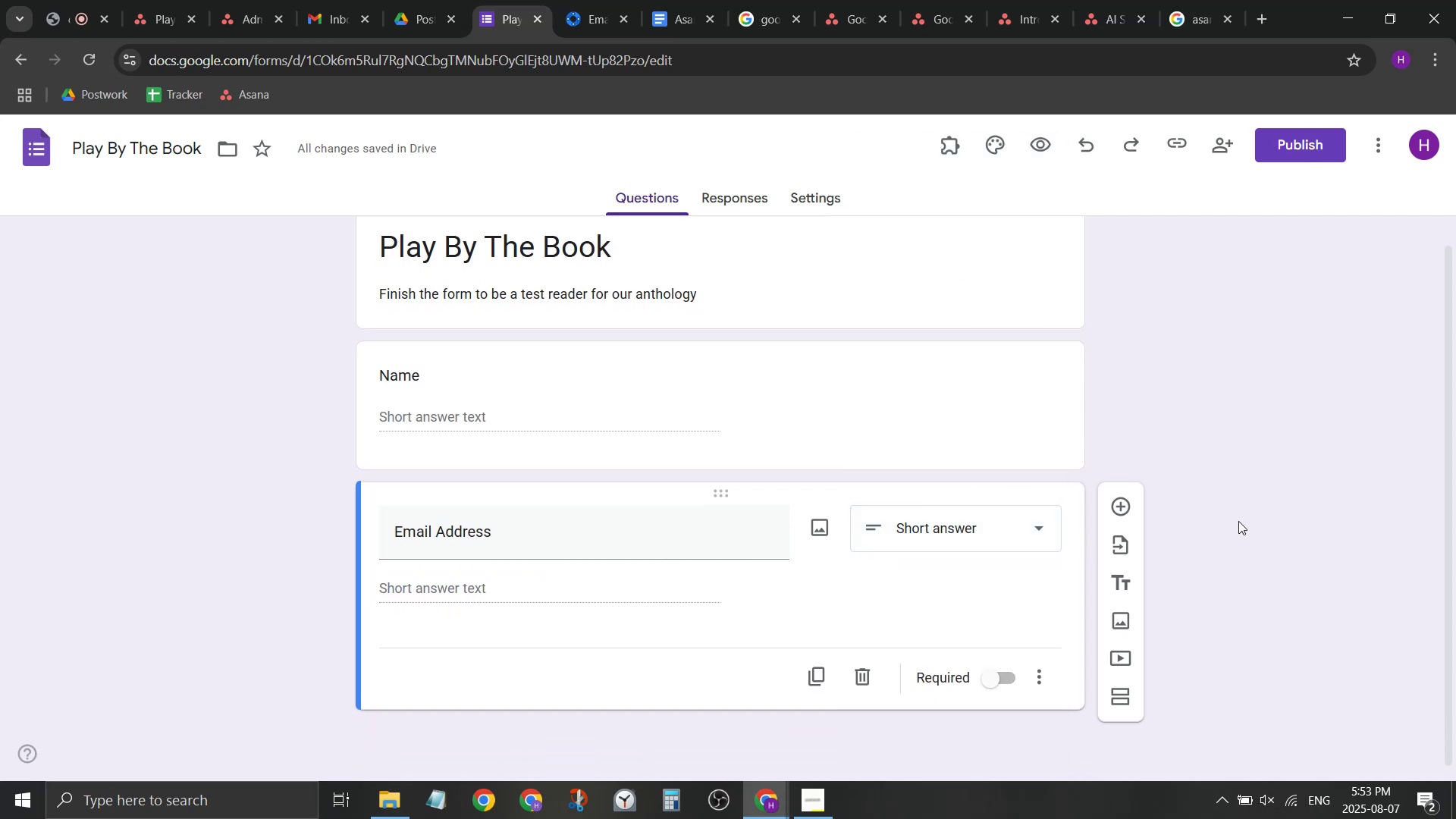 
scroll: coordinate [1238, 538], scroll_direction: down, amount: 3.0
 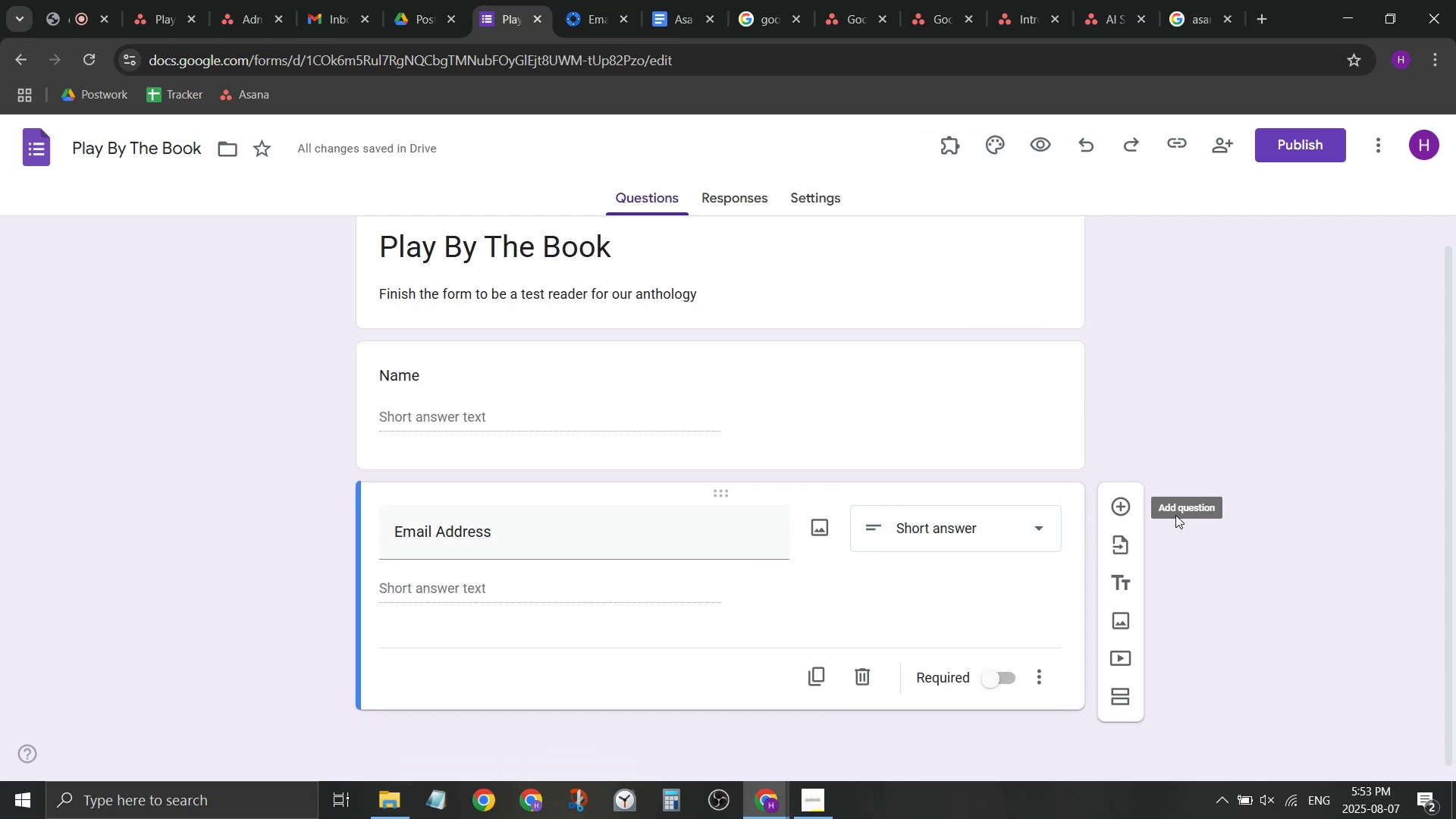 
left_click([1120, 514])
 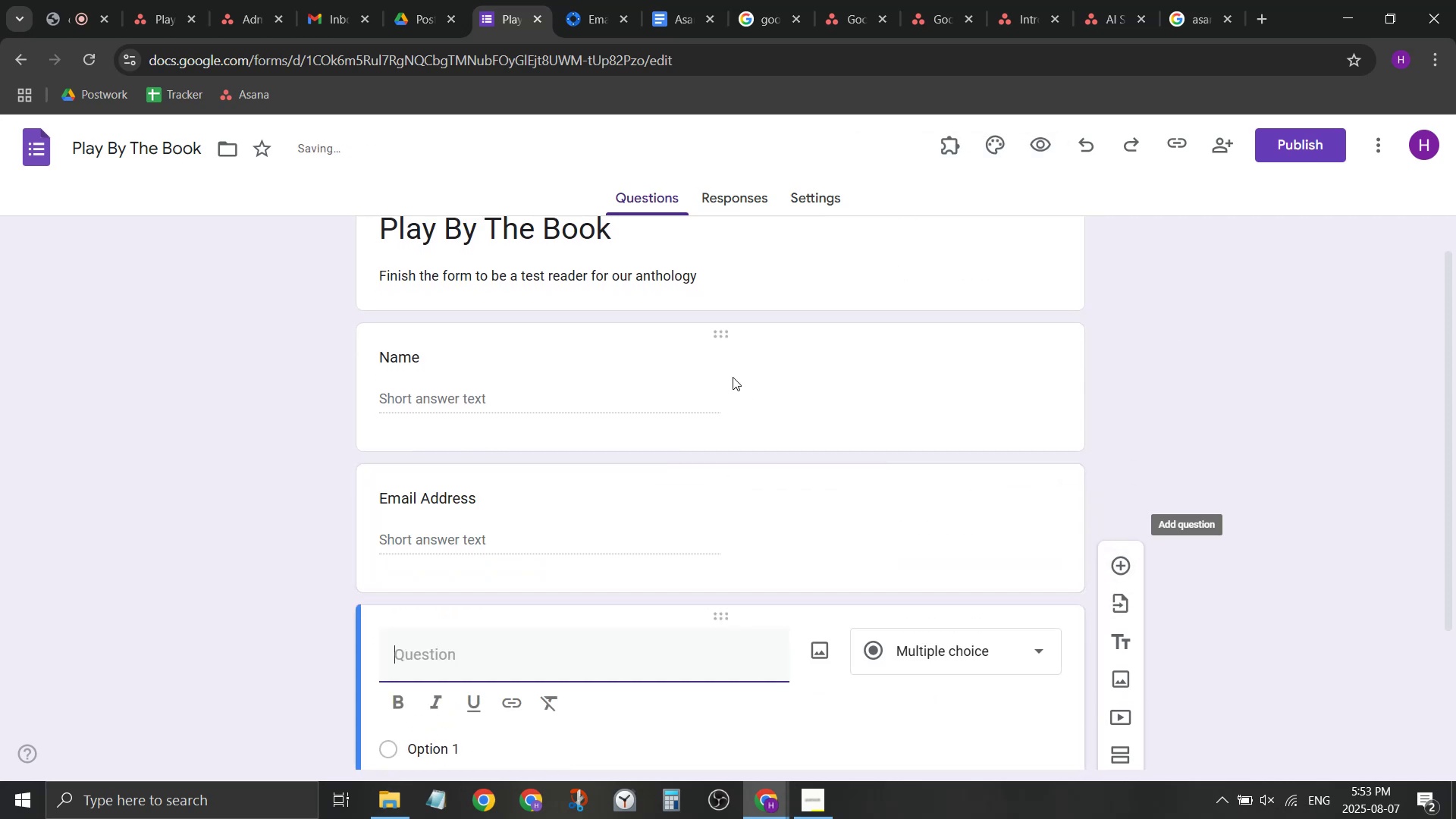 
left_click([713, 348])
 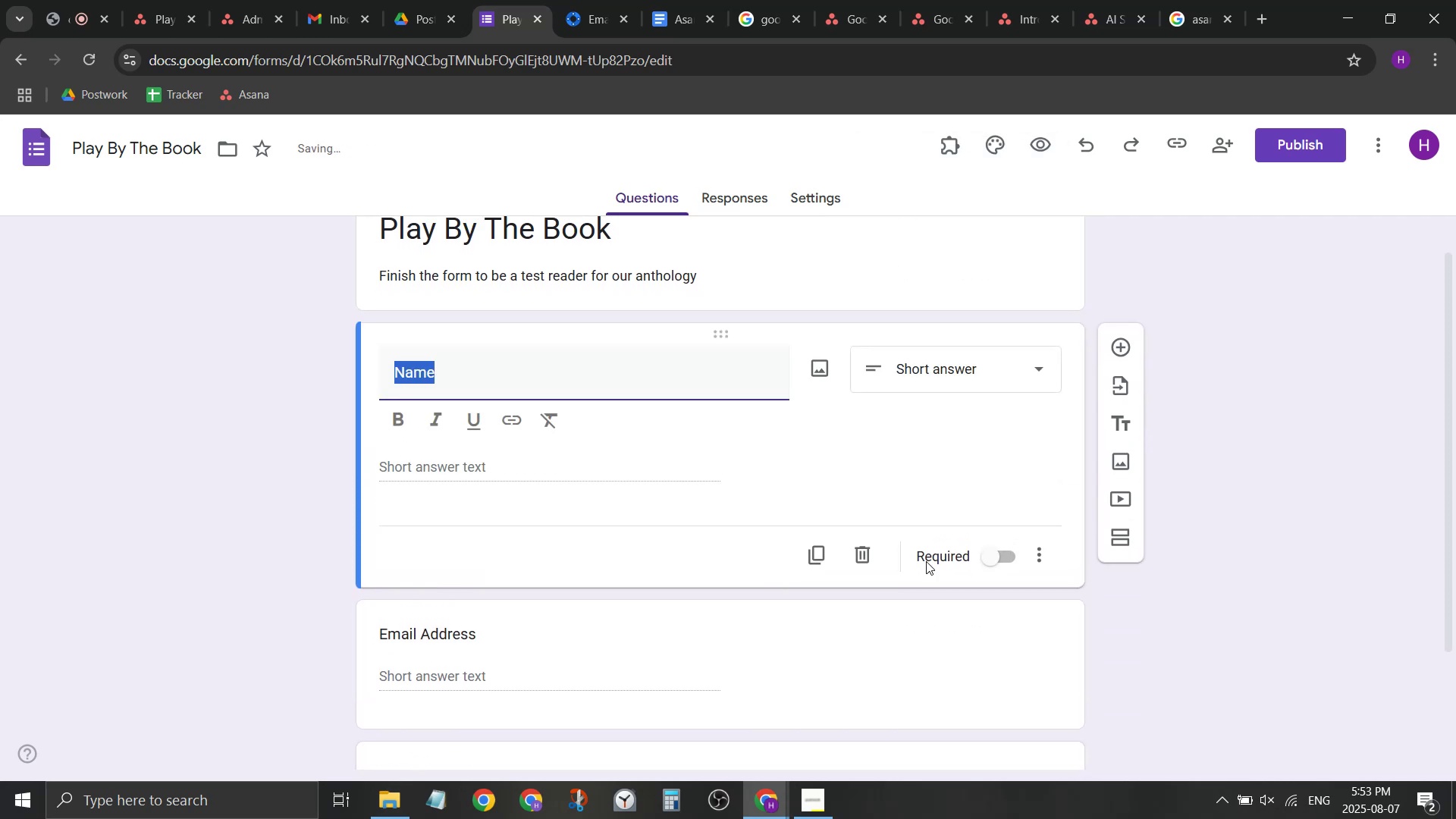 
left_click([1046, 564])
 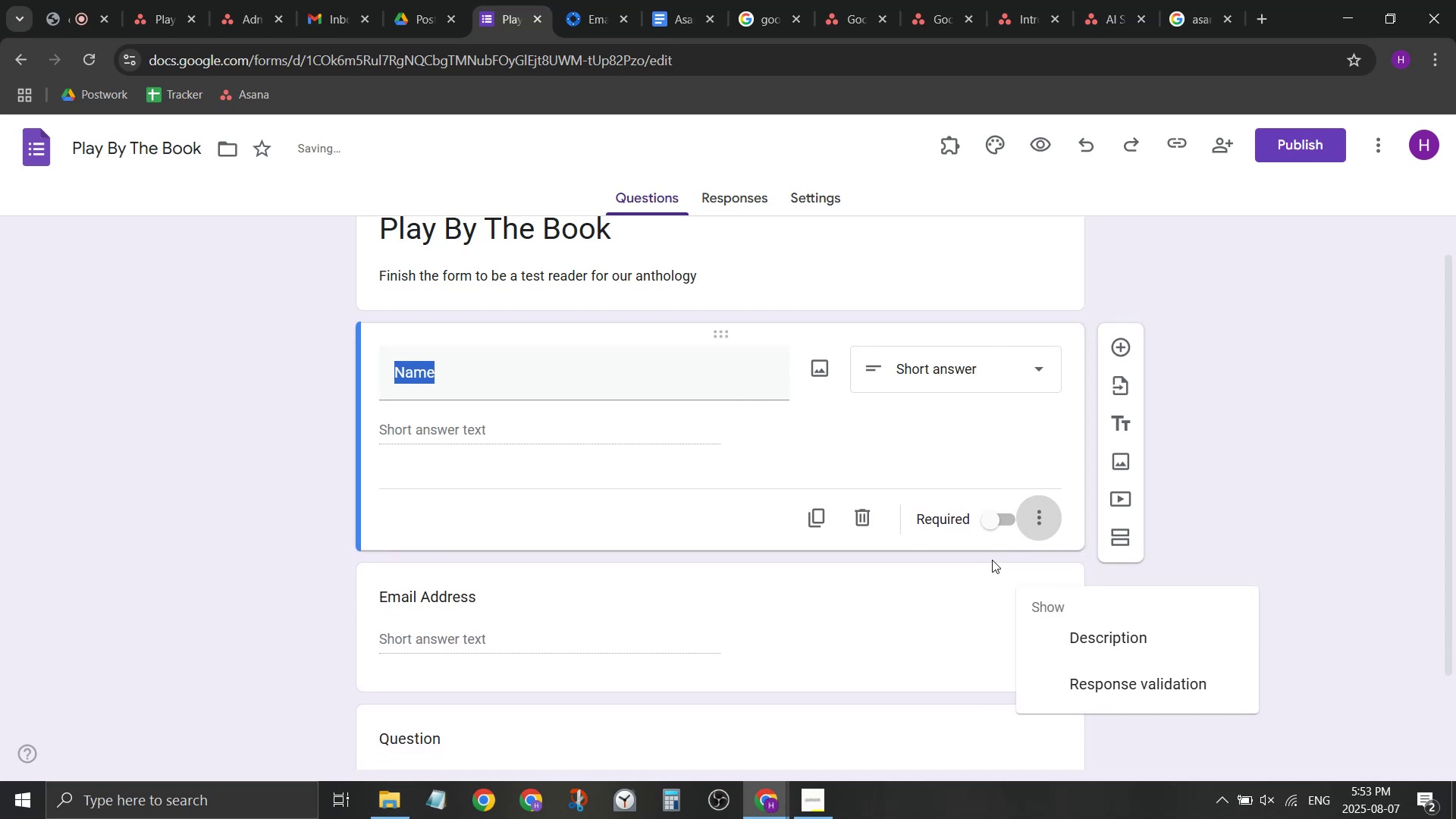 
left_click([1001, 523])
 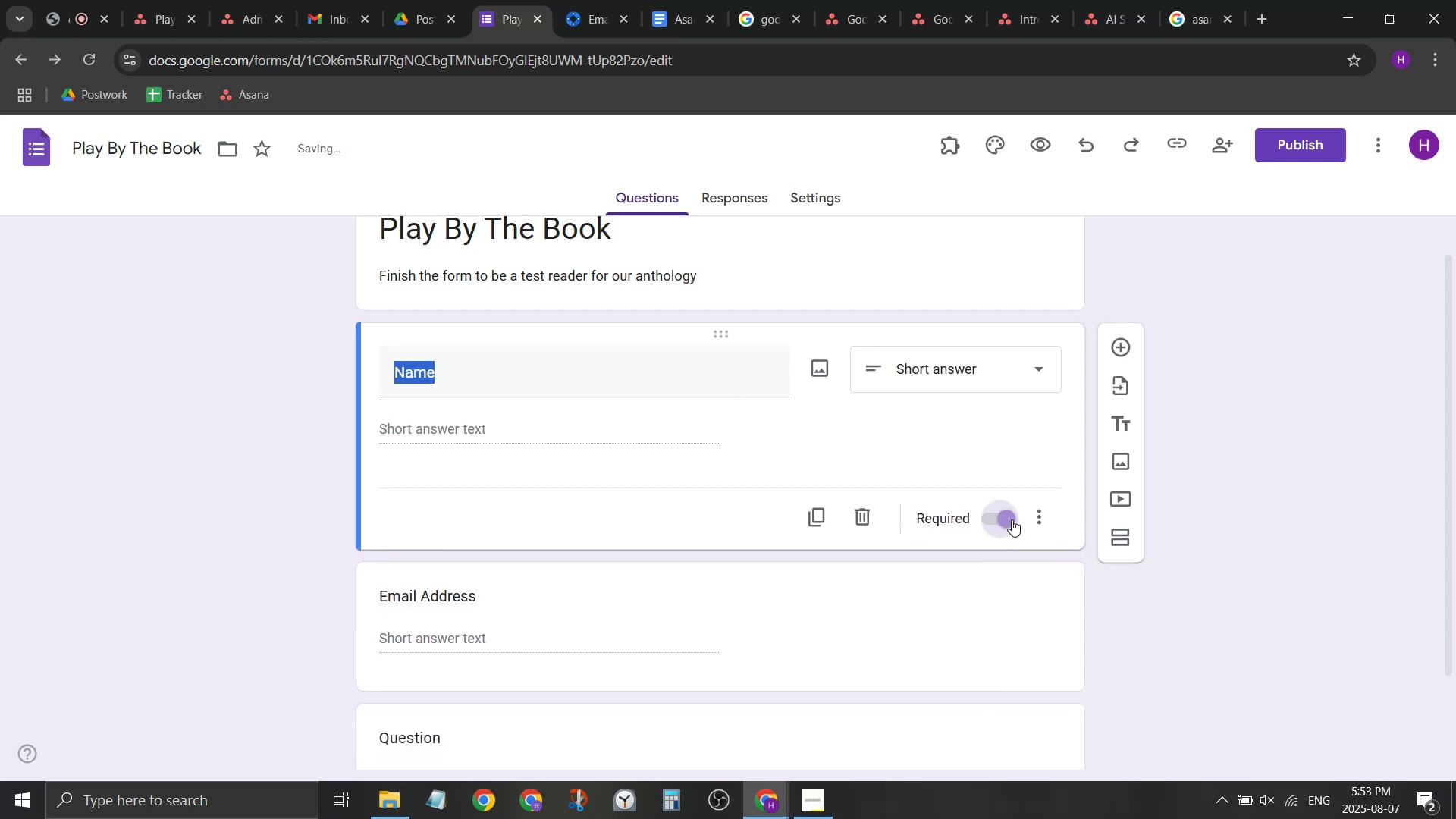 
double_click([1008, 566])
 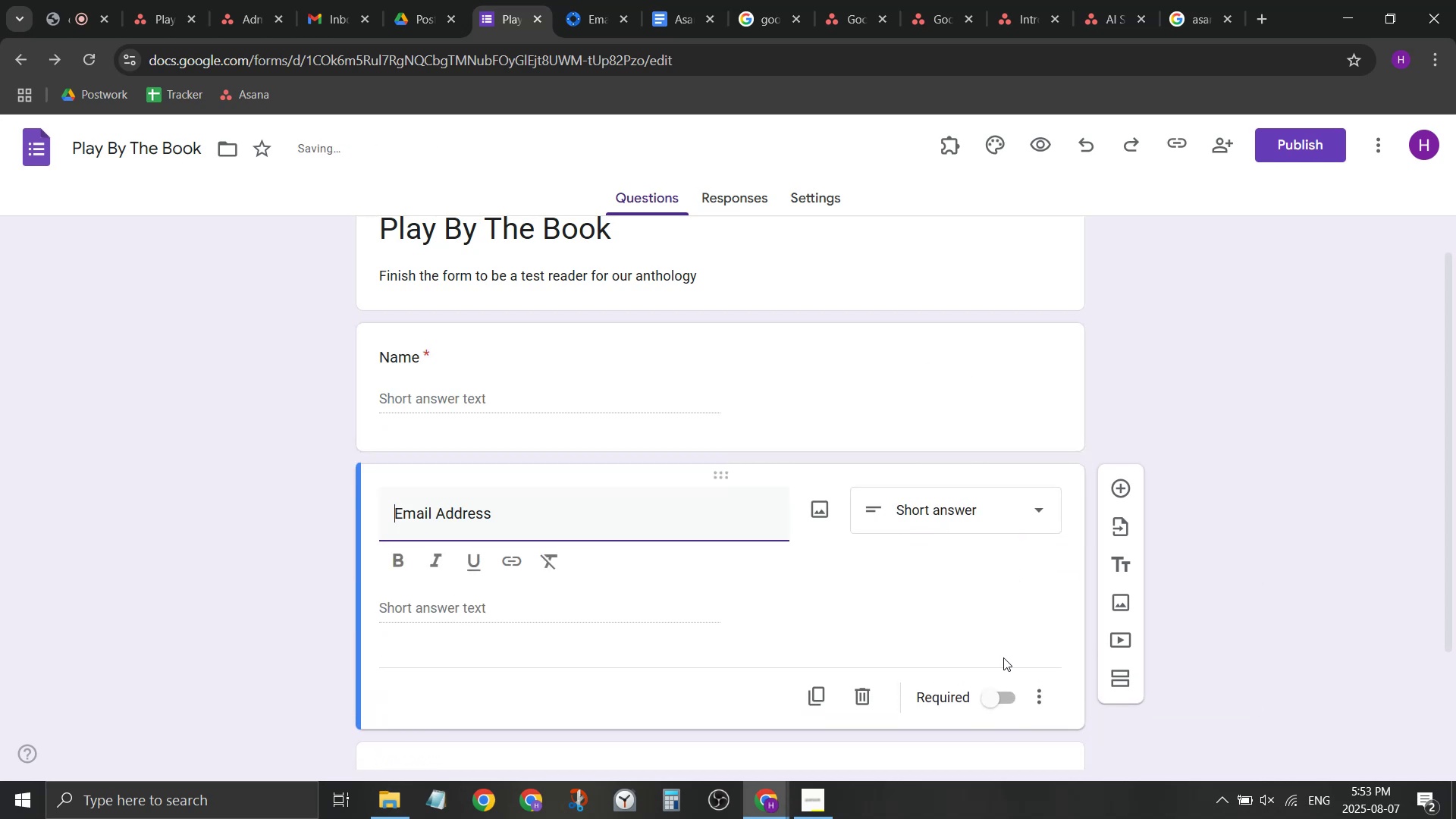 
left_click([1006, 676])
 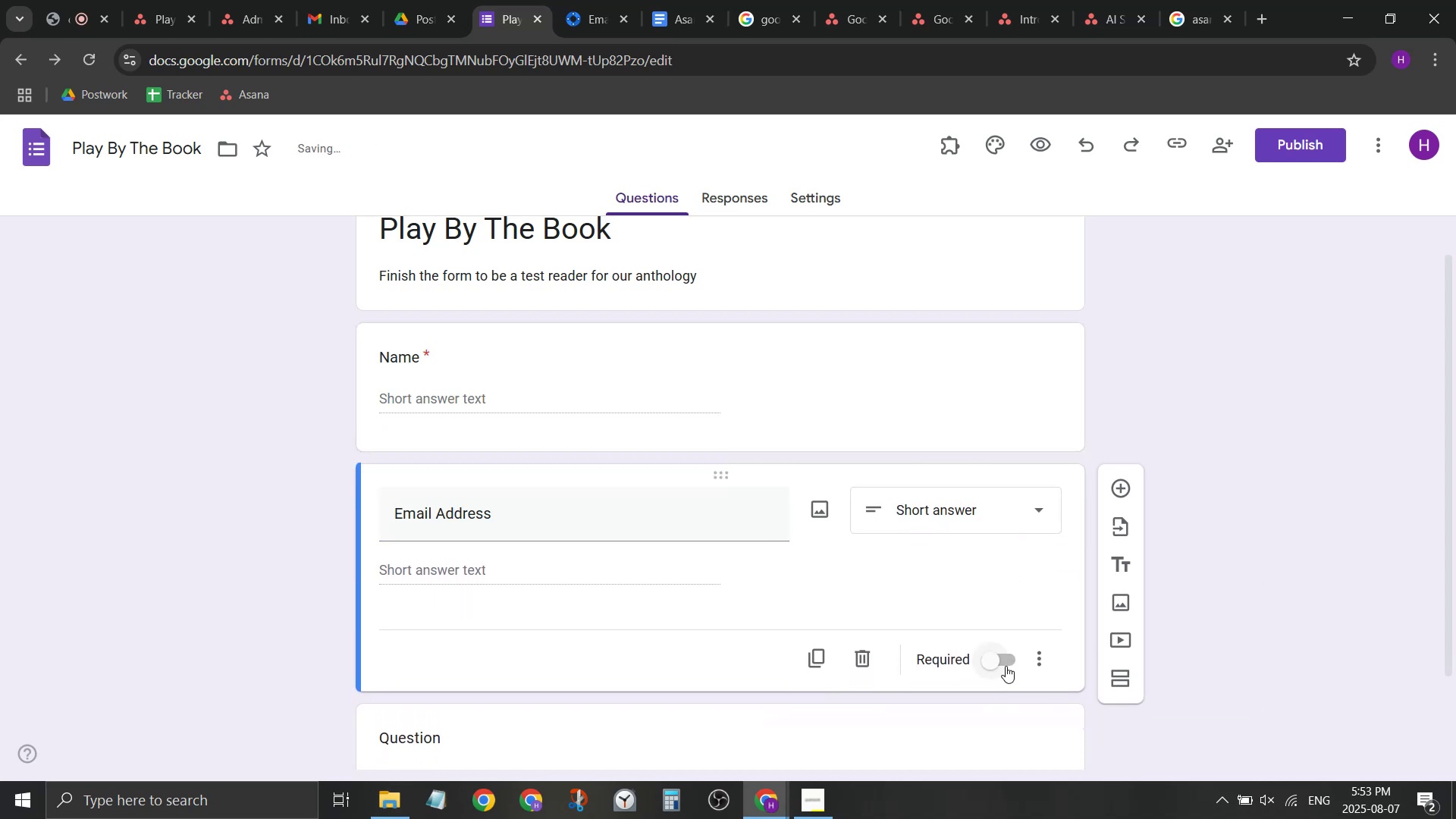 
left_click([1006, 666])
 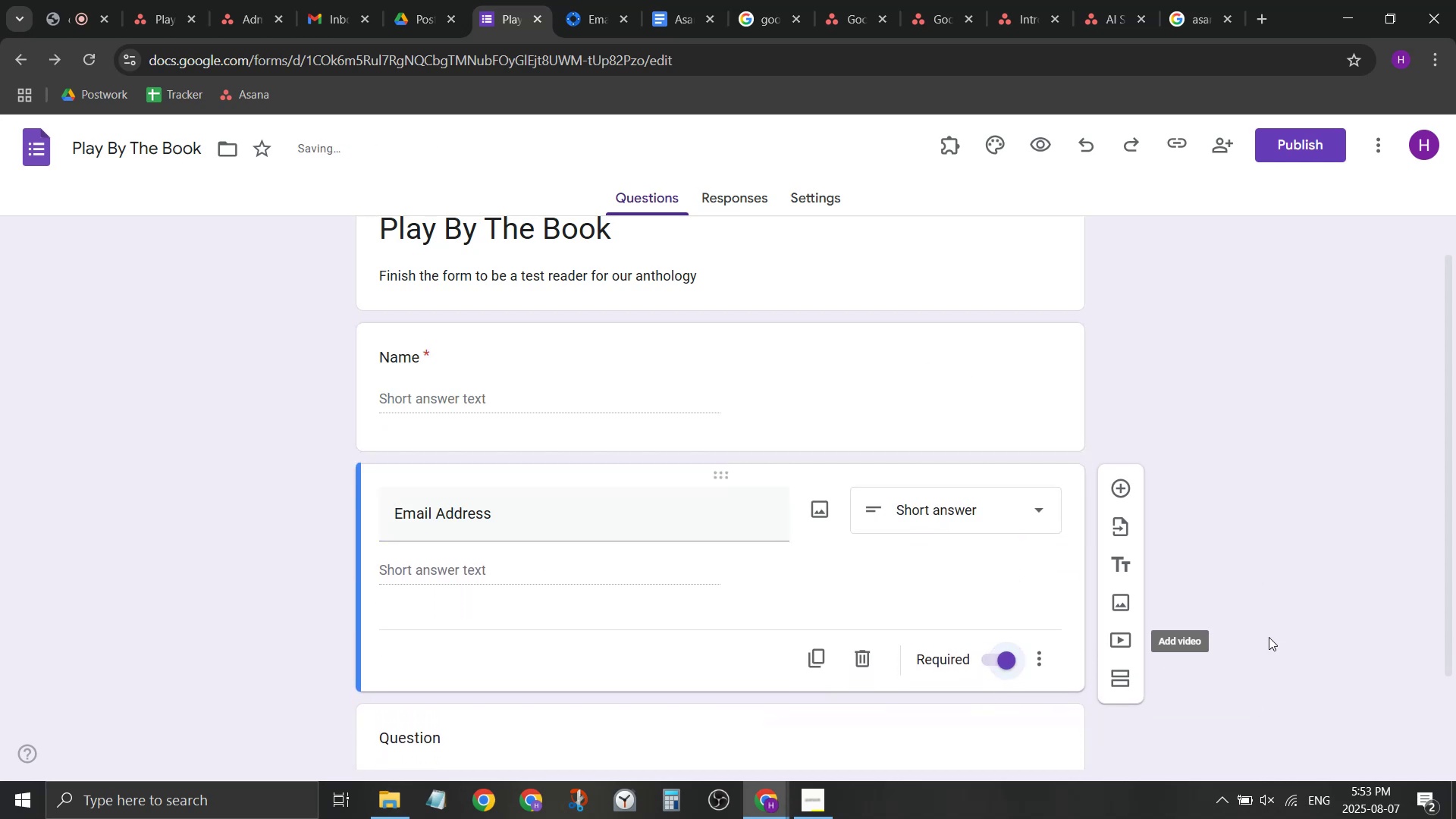 
left_click([1269, 636])
 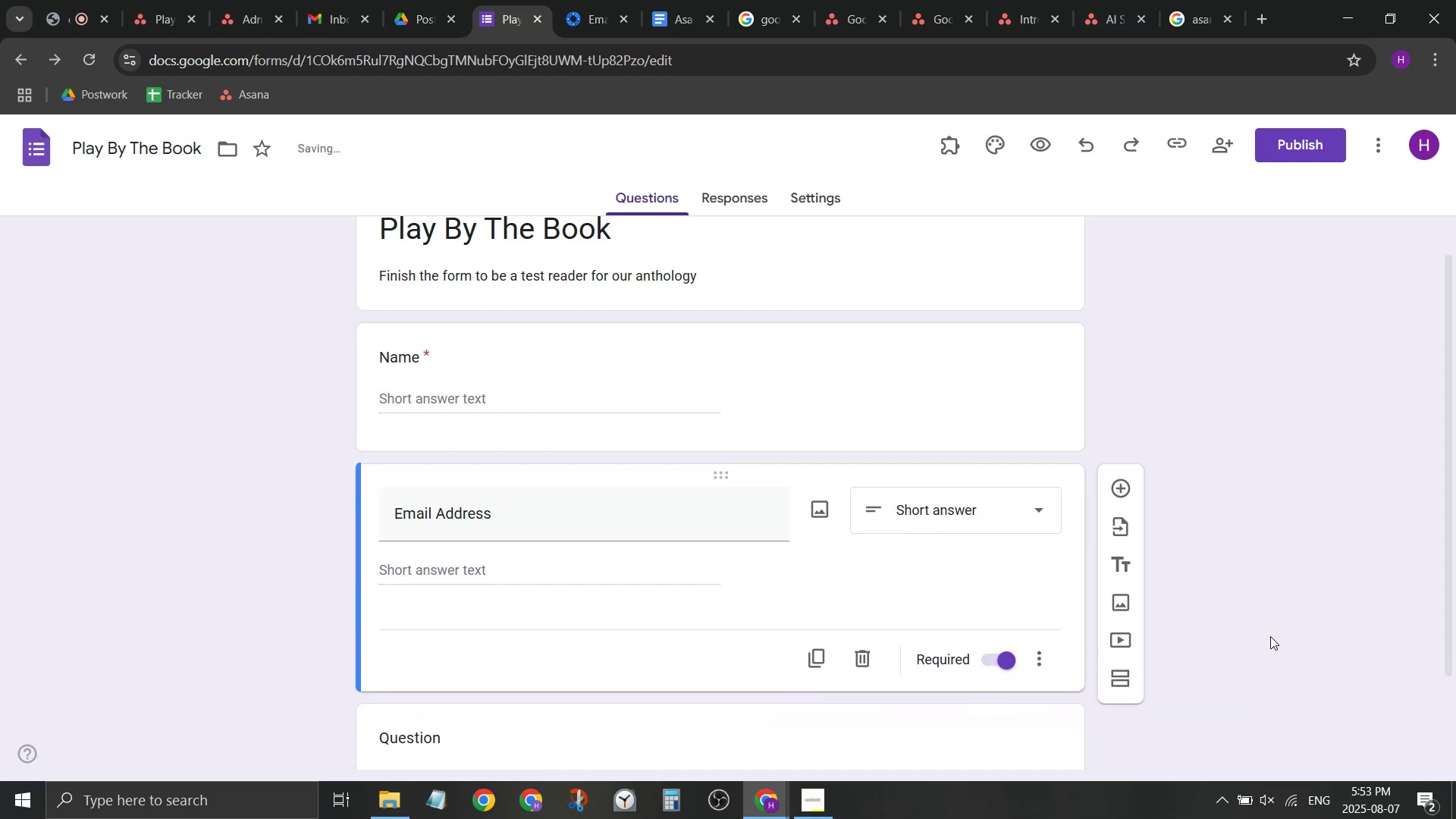 
scroll: coordinate [1276, 632], scroll_direction: down, amount: 2.0
 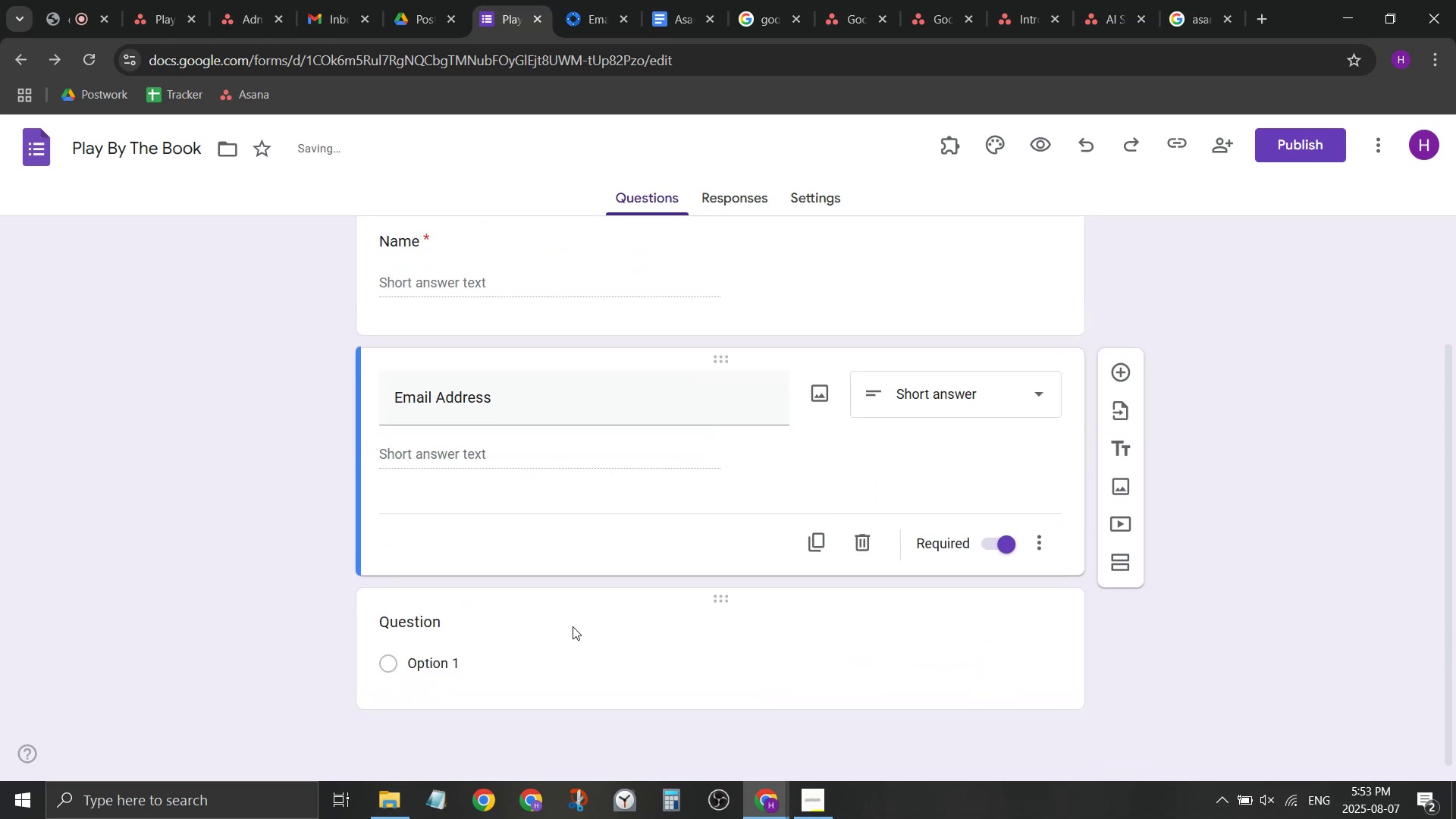 
left_click([425, 610])
 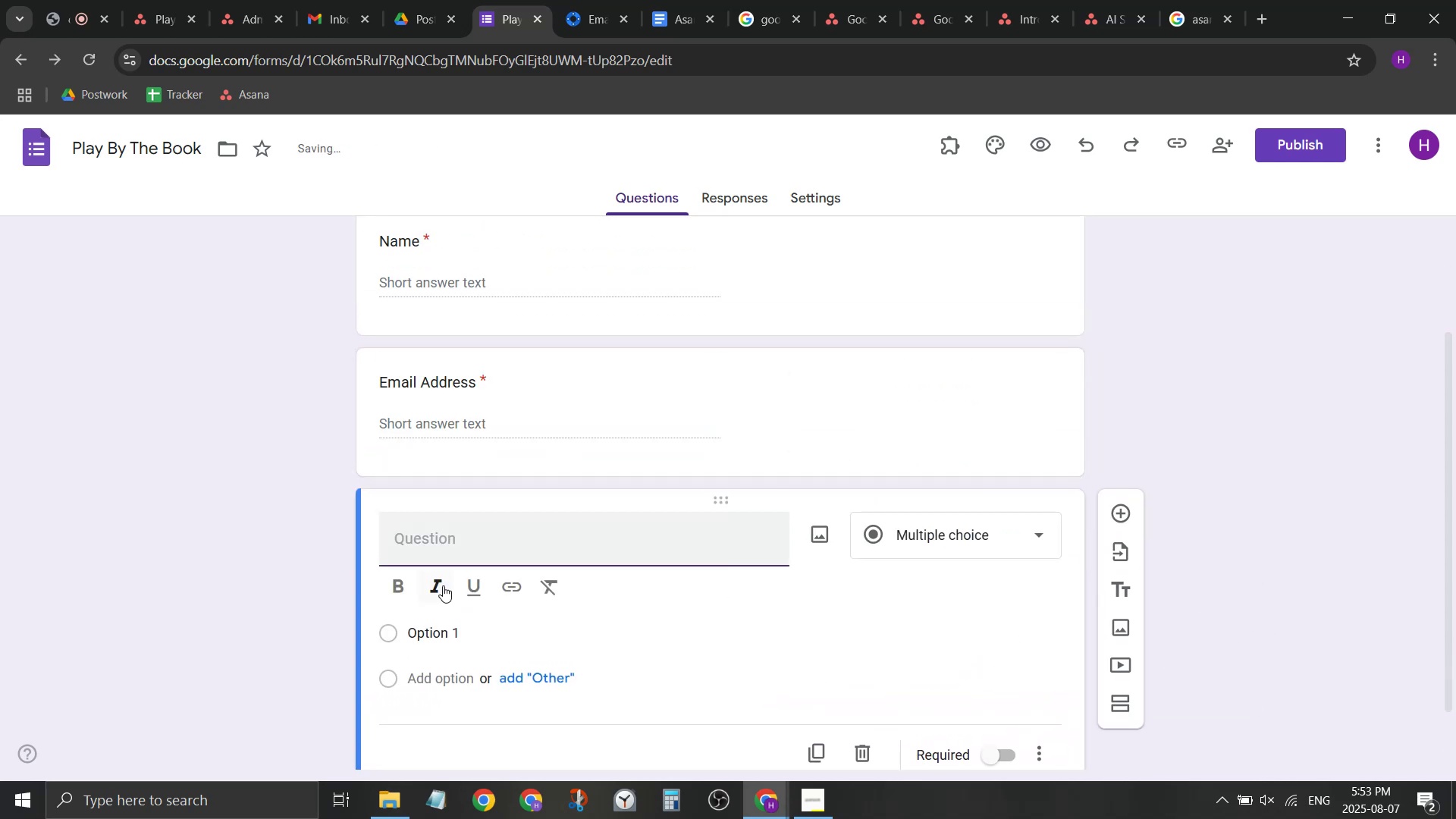 
type({)
key(Backspace)
type(Phoe N)
key(Backspace)
key(Backspace)
key(Backspace)
type(ne Number)
 